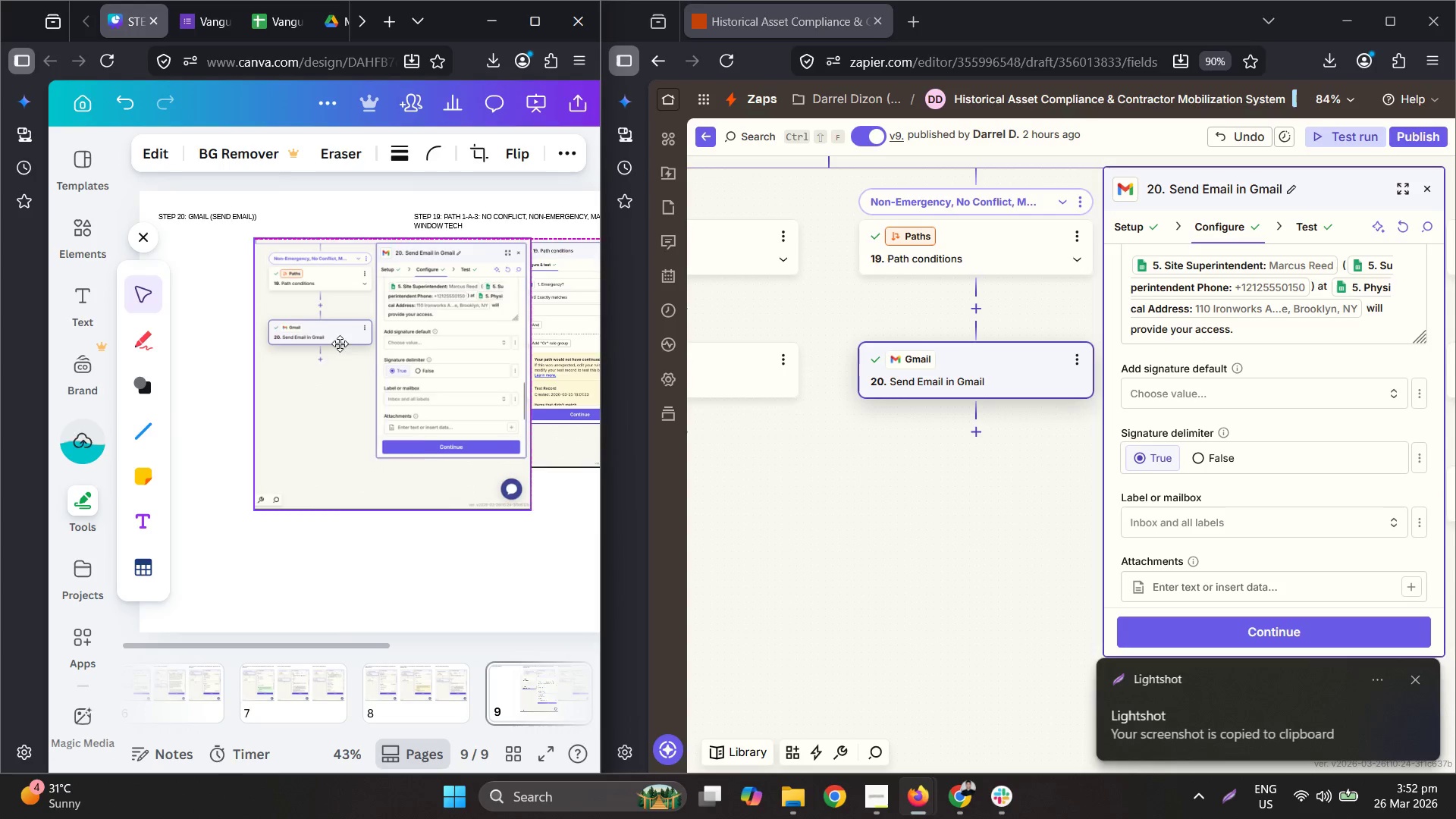 
left_click_drag(start_coordinate=[490, 385], to_coordinate=[255, 349])
 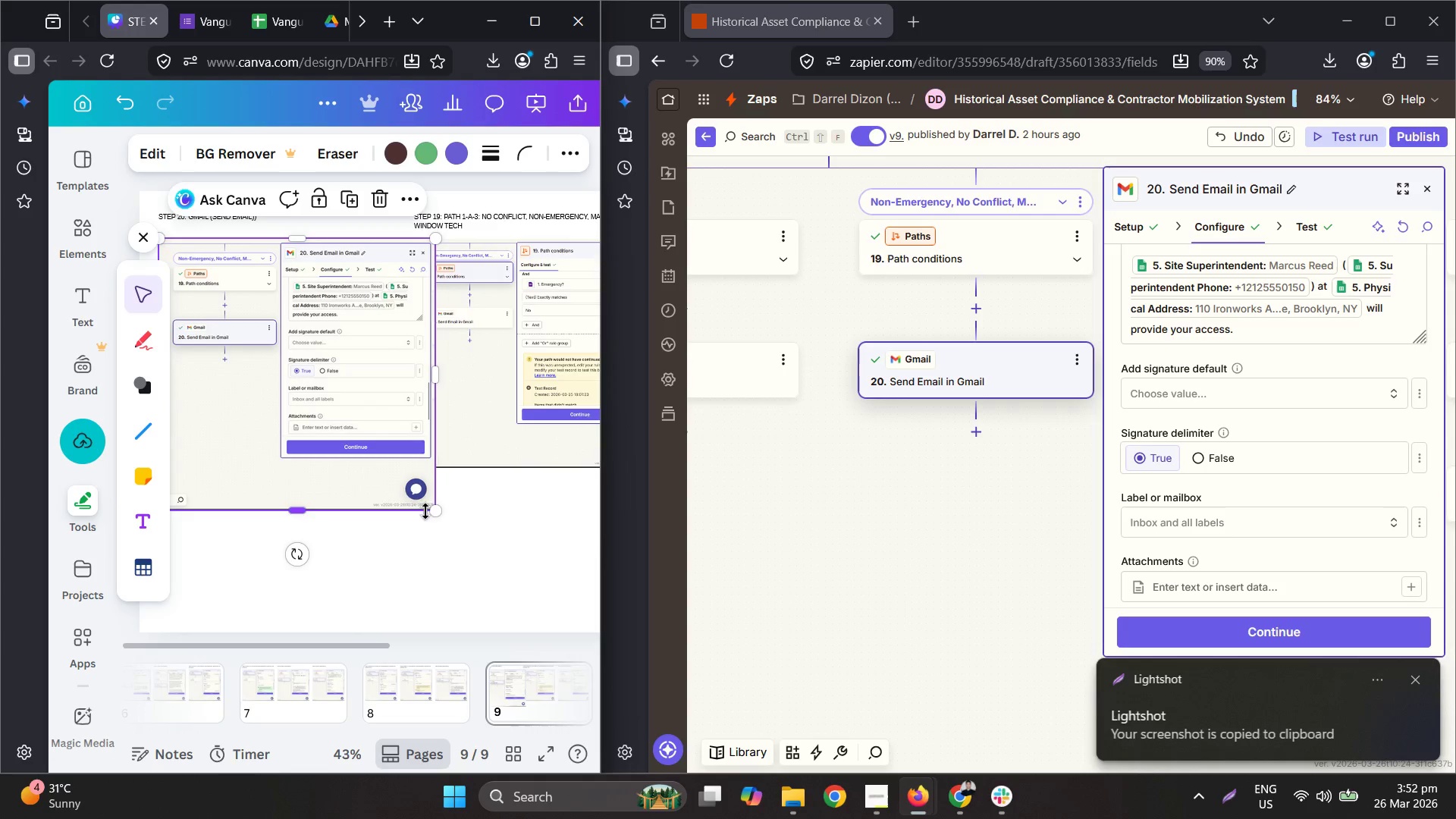 
scroll: coordinate [401, 362], scroll_direction: down, amount: 3.0
 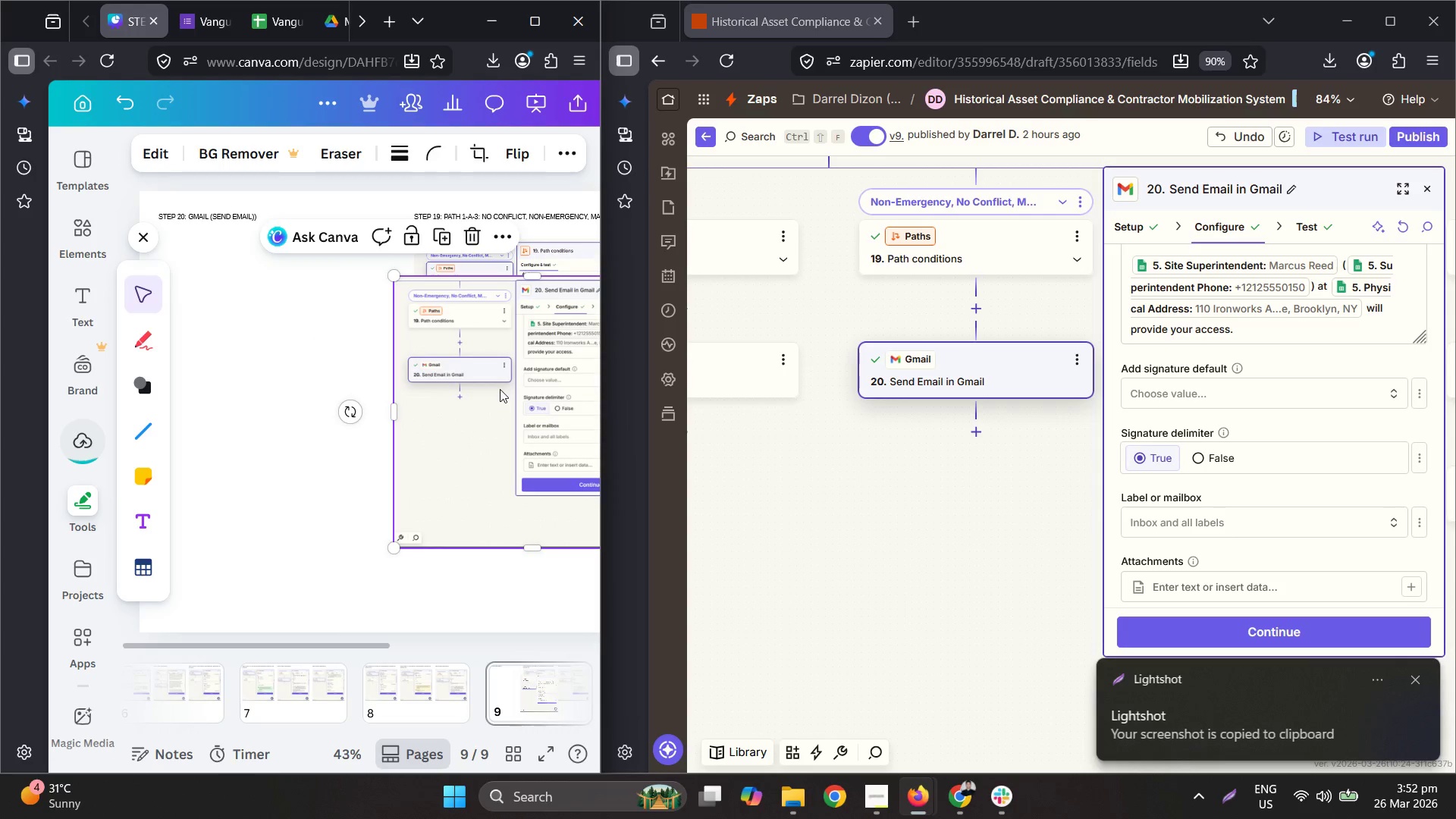 
left_click_drag(start_coordinate=[433, 510], to_coordinate=[386, 469])
 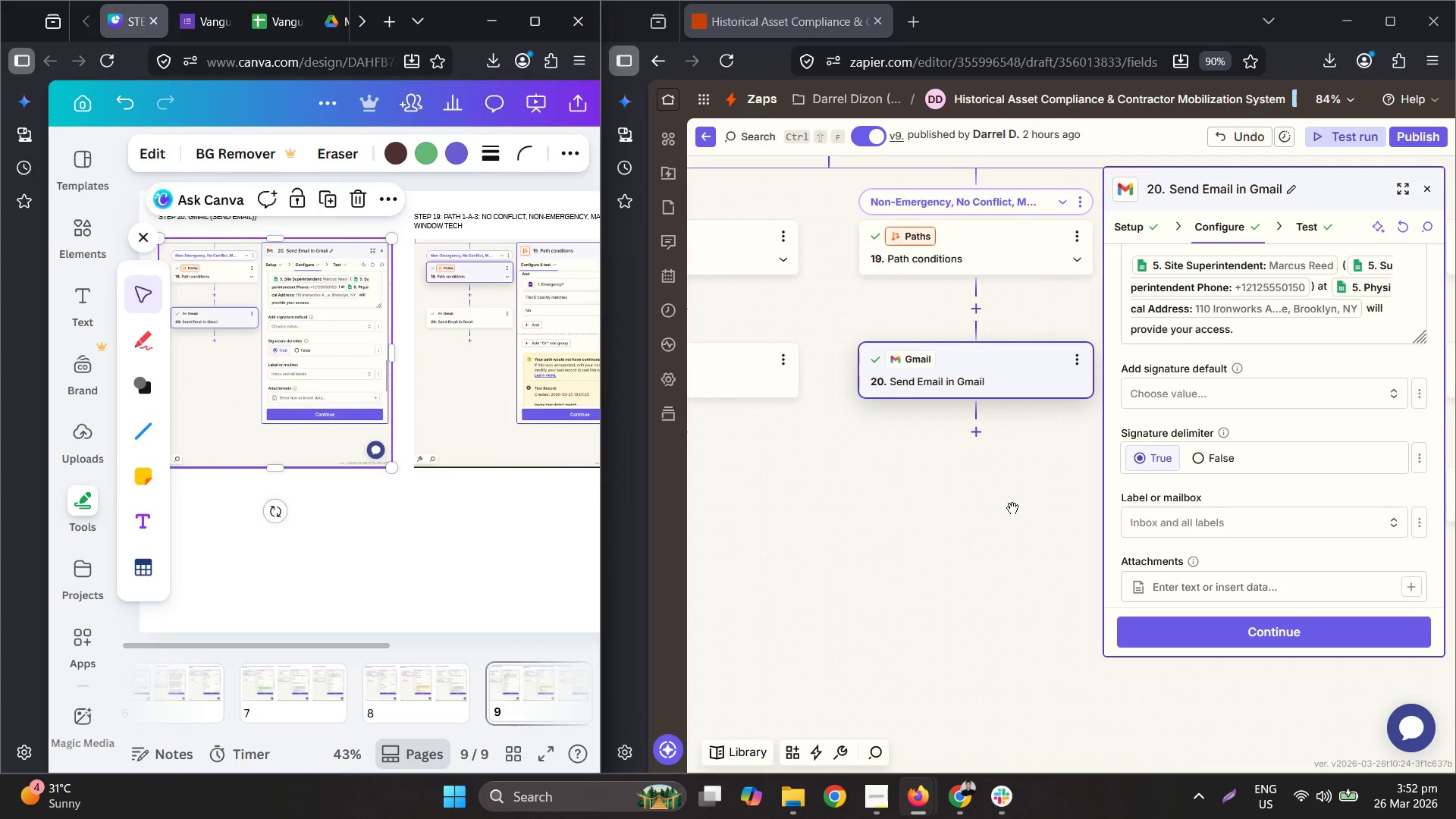 
scroll: coordinate [716, 559], scroll_direction: up, amount: 1.0
 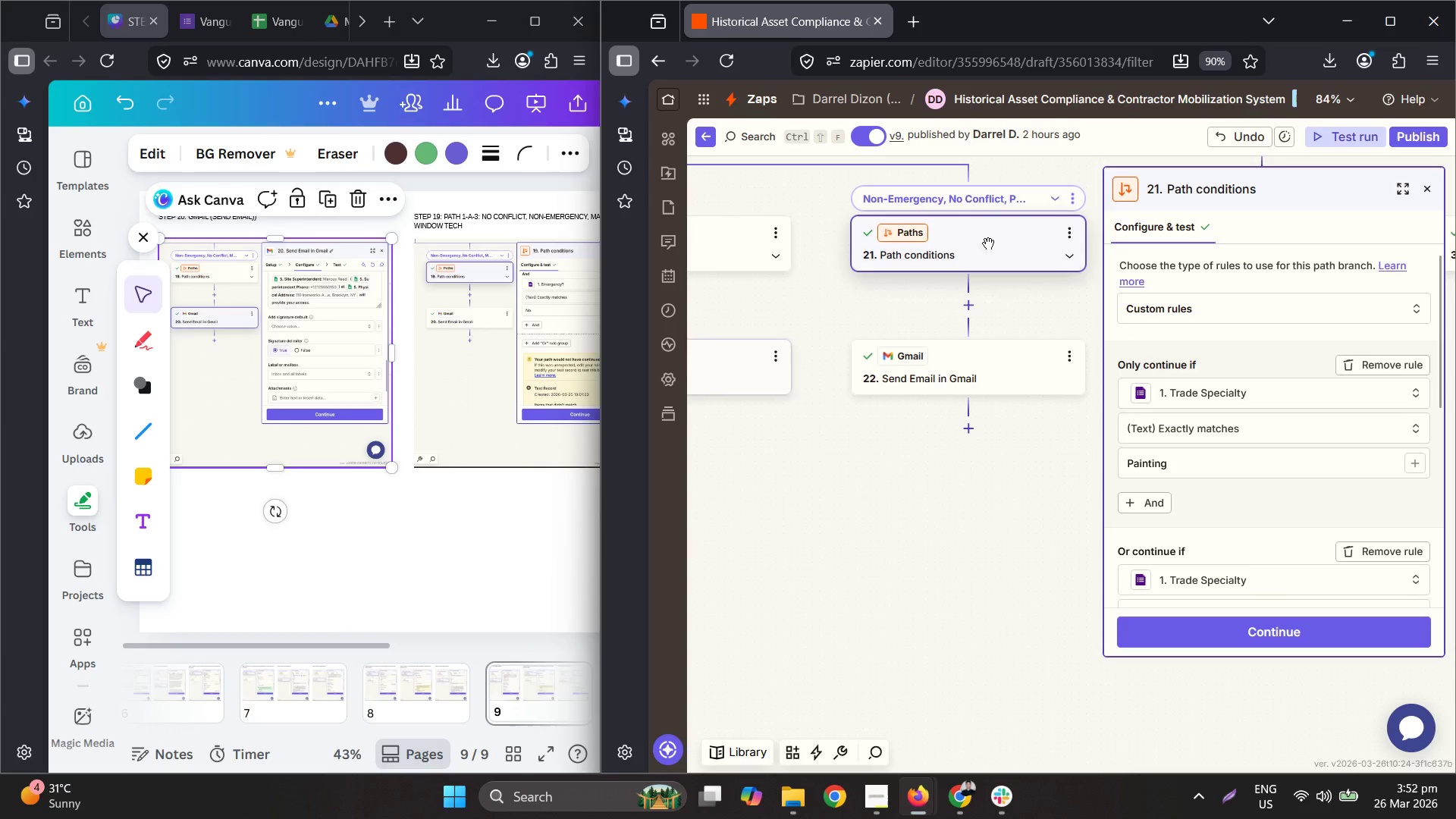 
scroll: coordinate [1288, 334], scroll_direction: down, amount: 1.0
 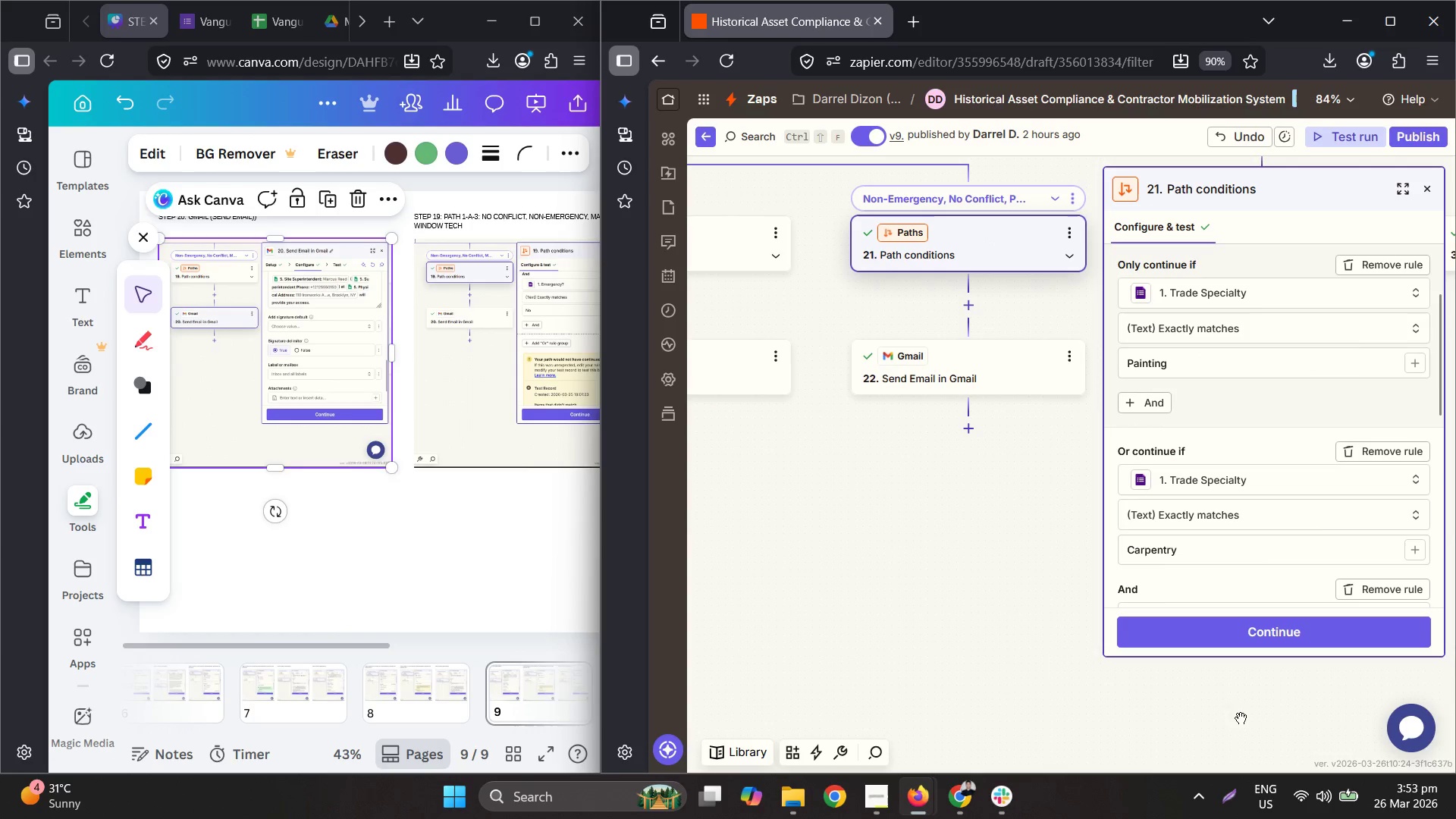 
left_click([1235, 792])
 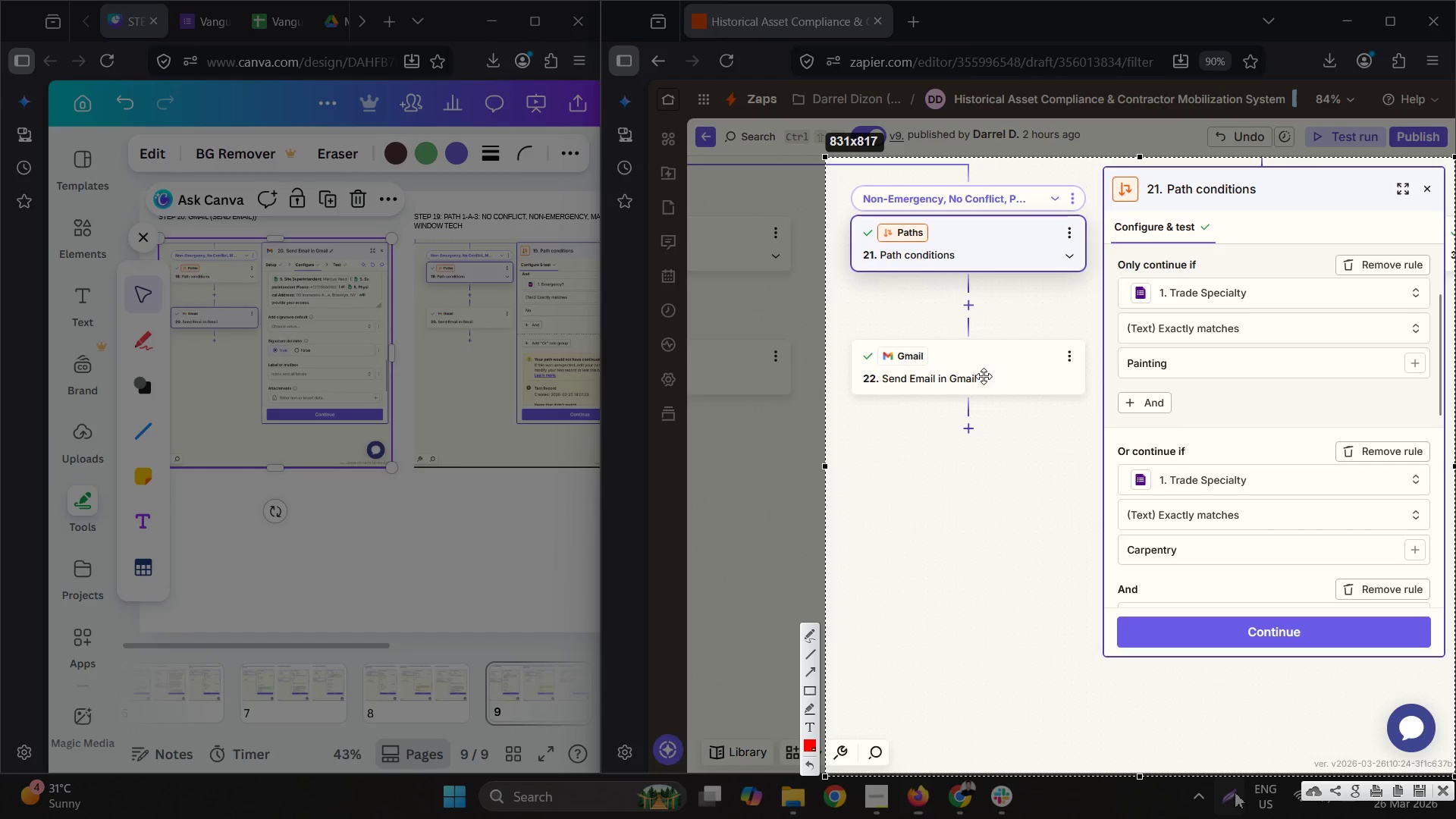 
right_click([984, 375])
 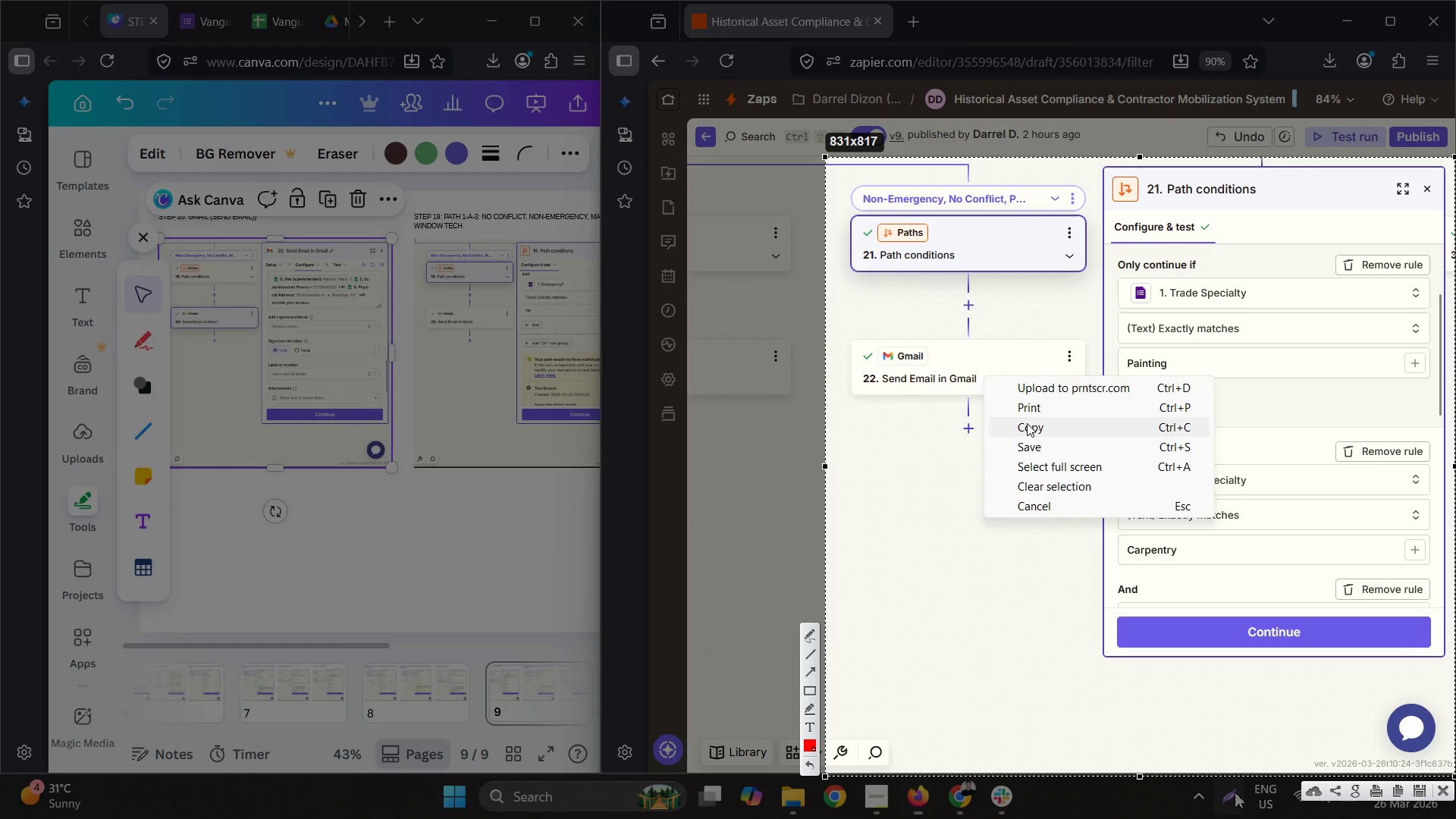 
left_click([1034, 435])
 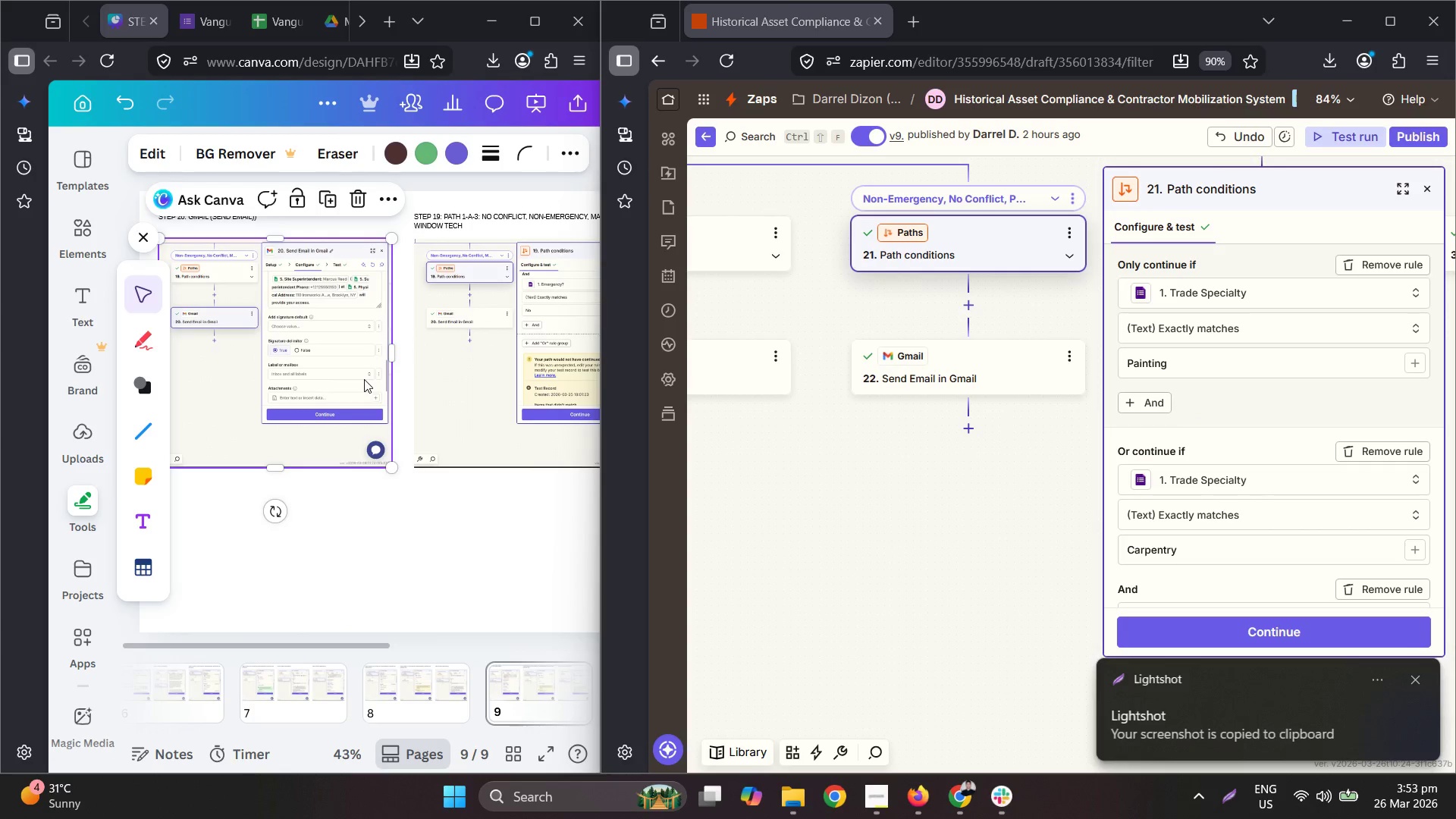 
scroll: coordinate [423, 360], scroll_direction: up, amount: 3.0
 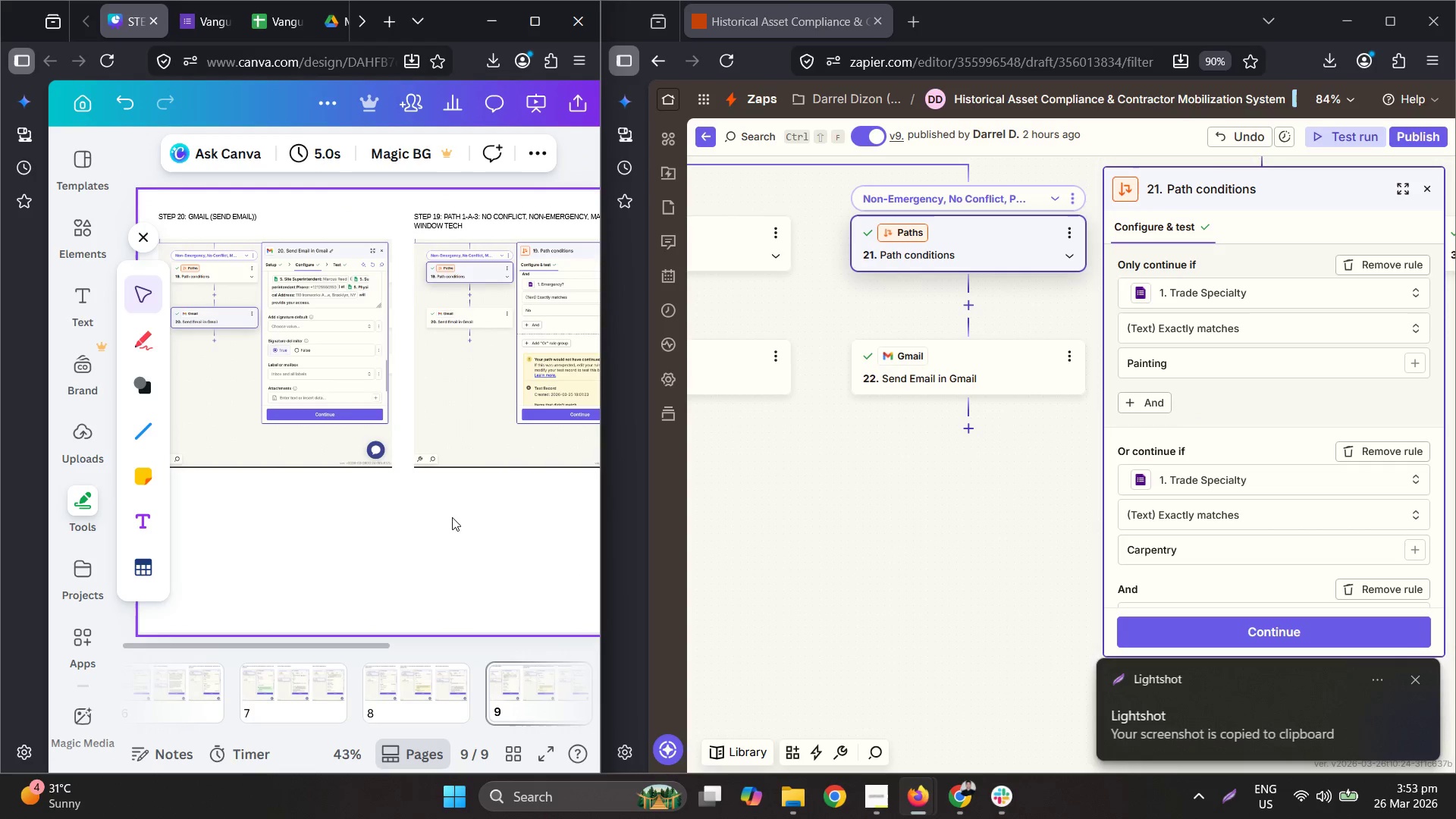 
left_click([478, 357])
 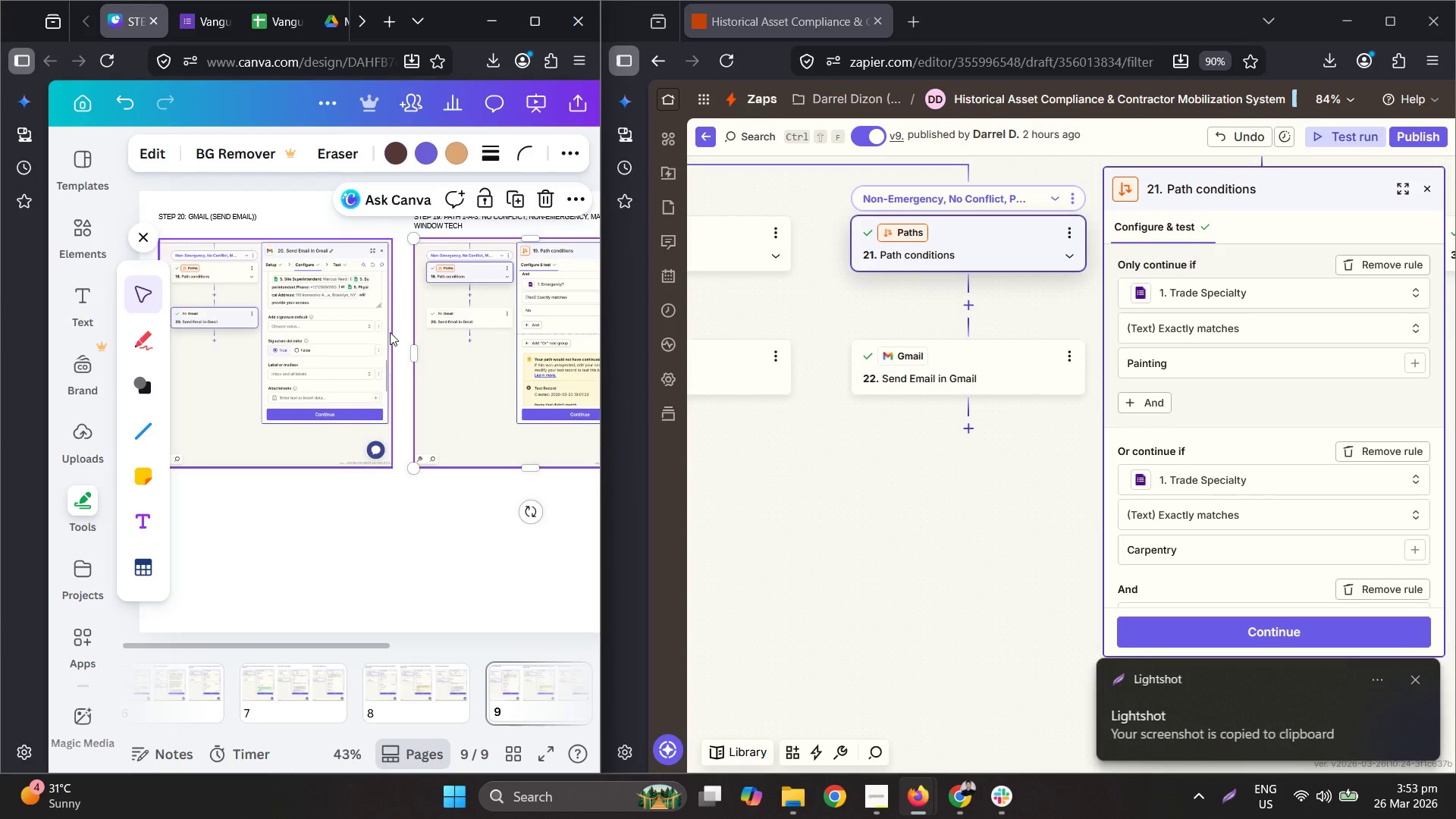 
key(Delete)
 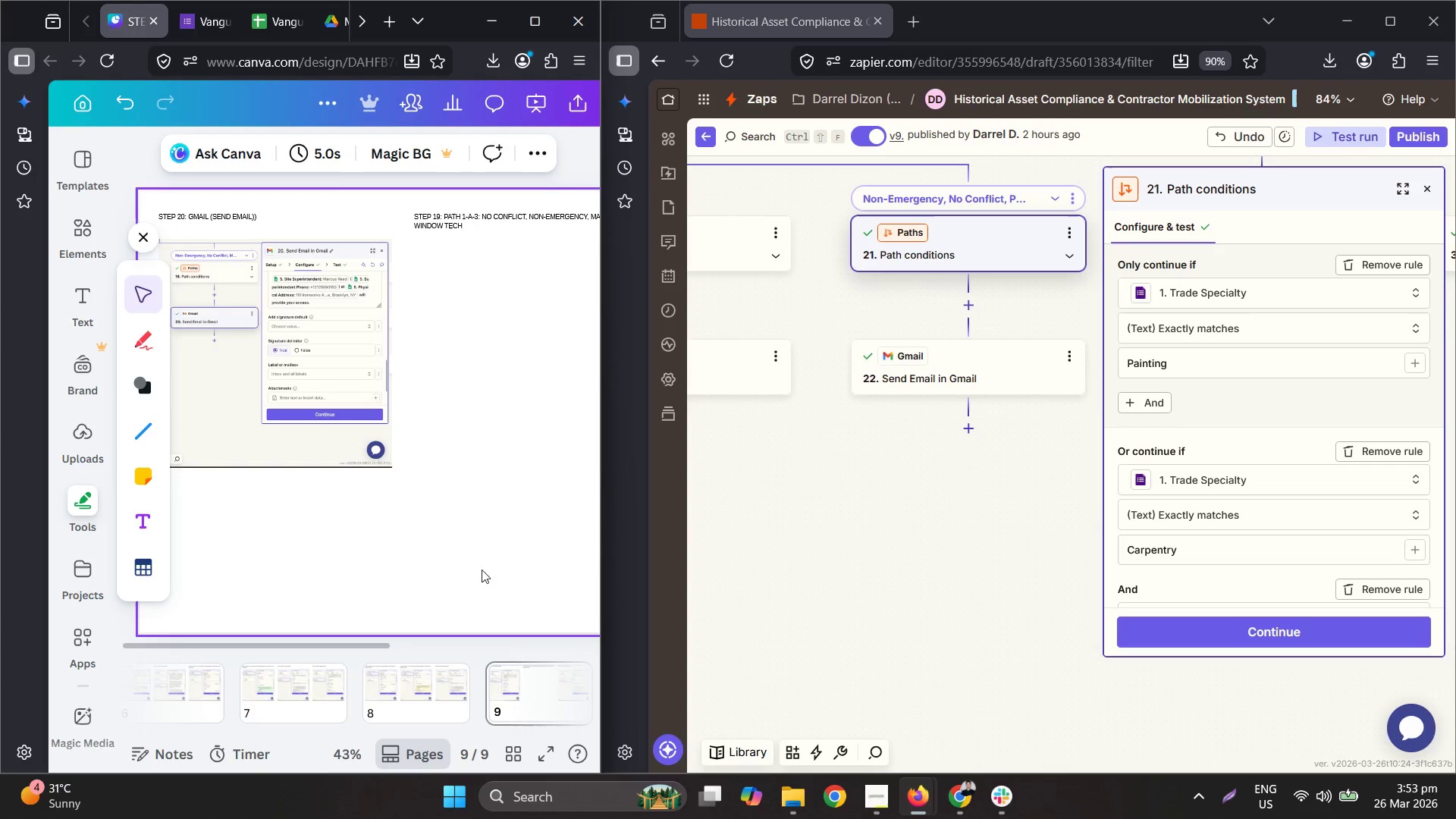 
left_click([433, 676])
 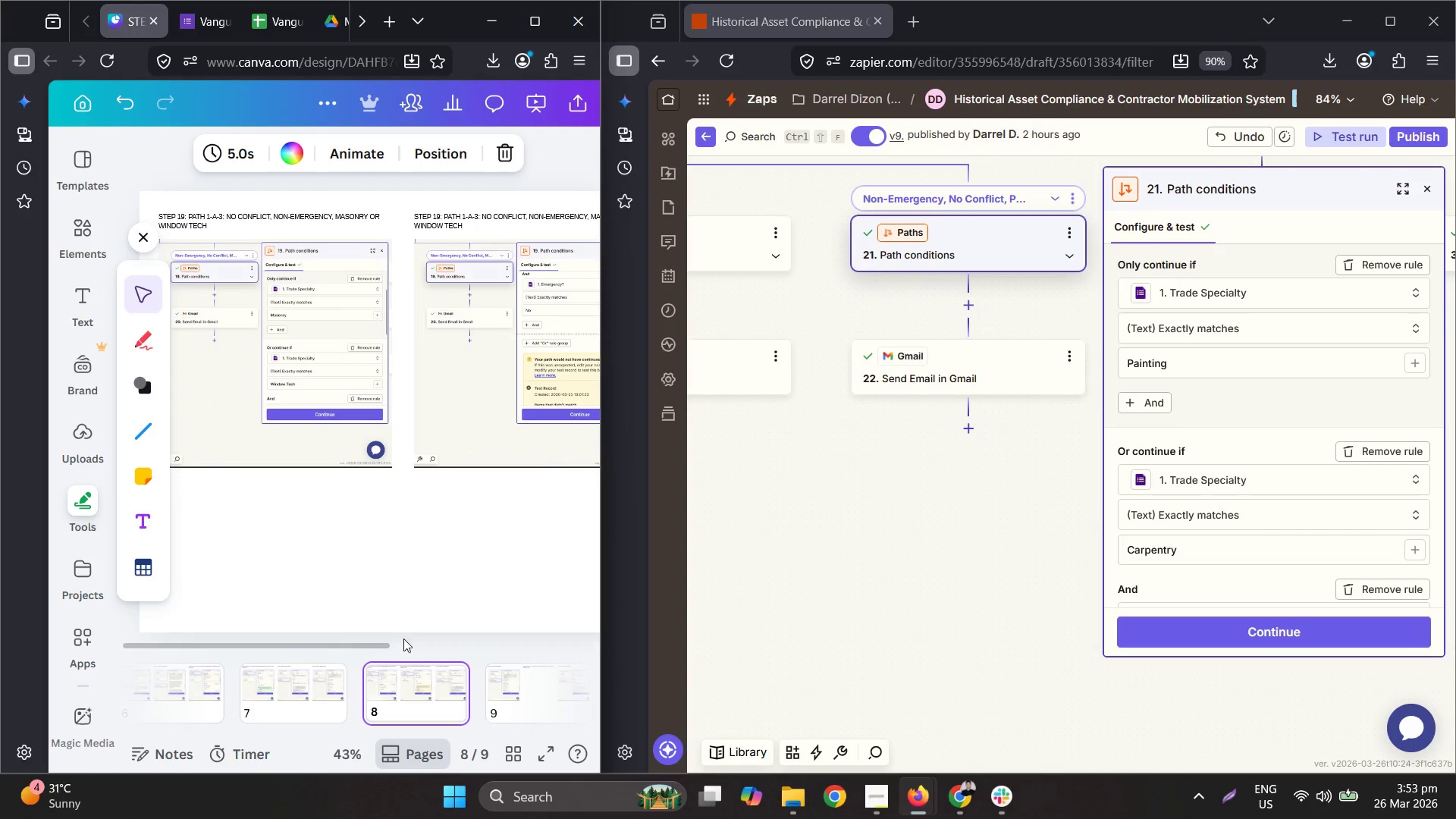 
left_click_drag(start_coordinate=[366, 643], to_coordinate=[578, 645])
 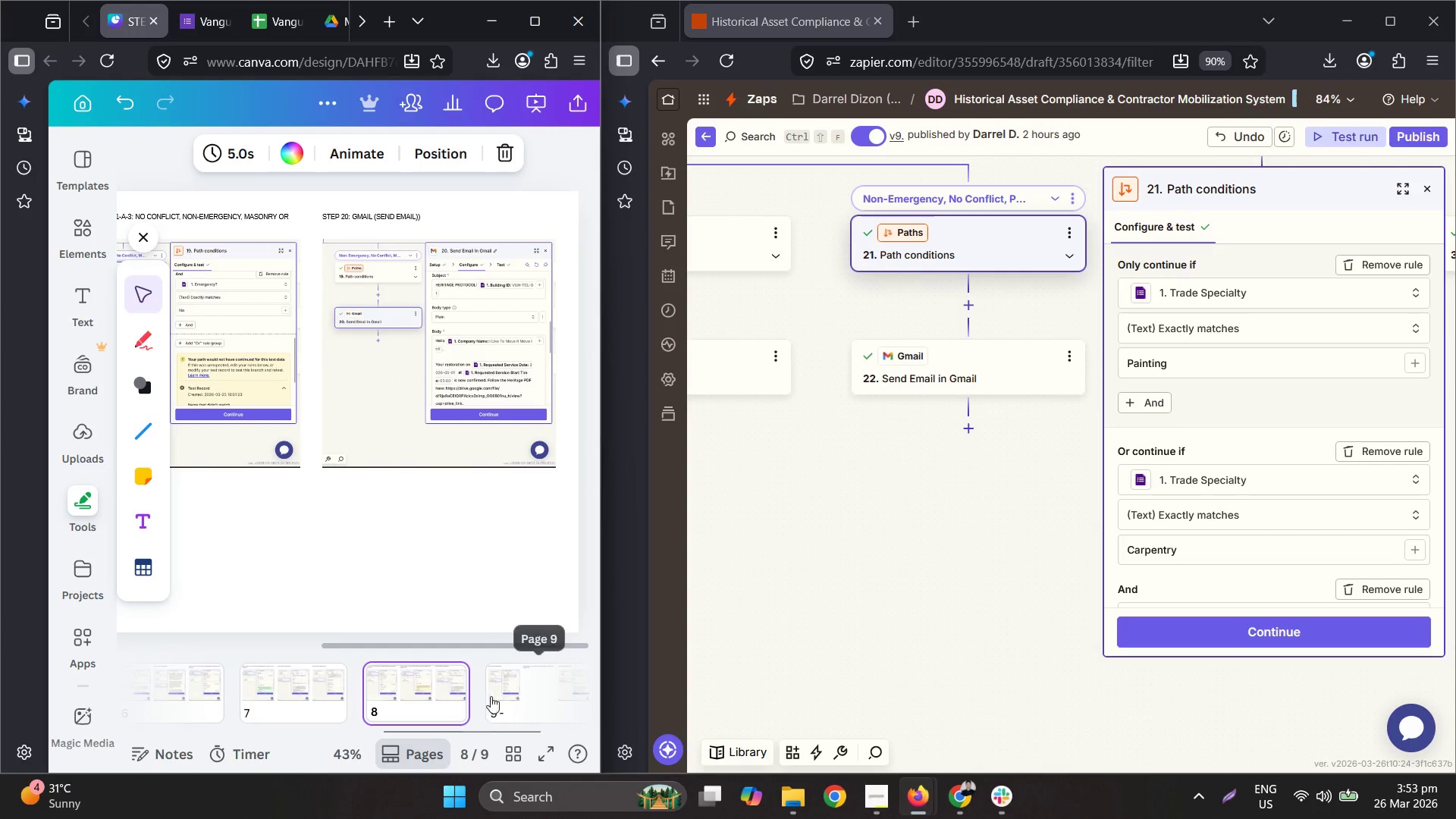 
left_click([494, 695])
 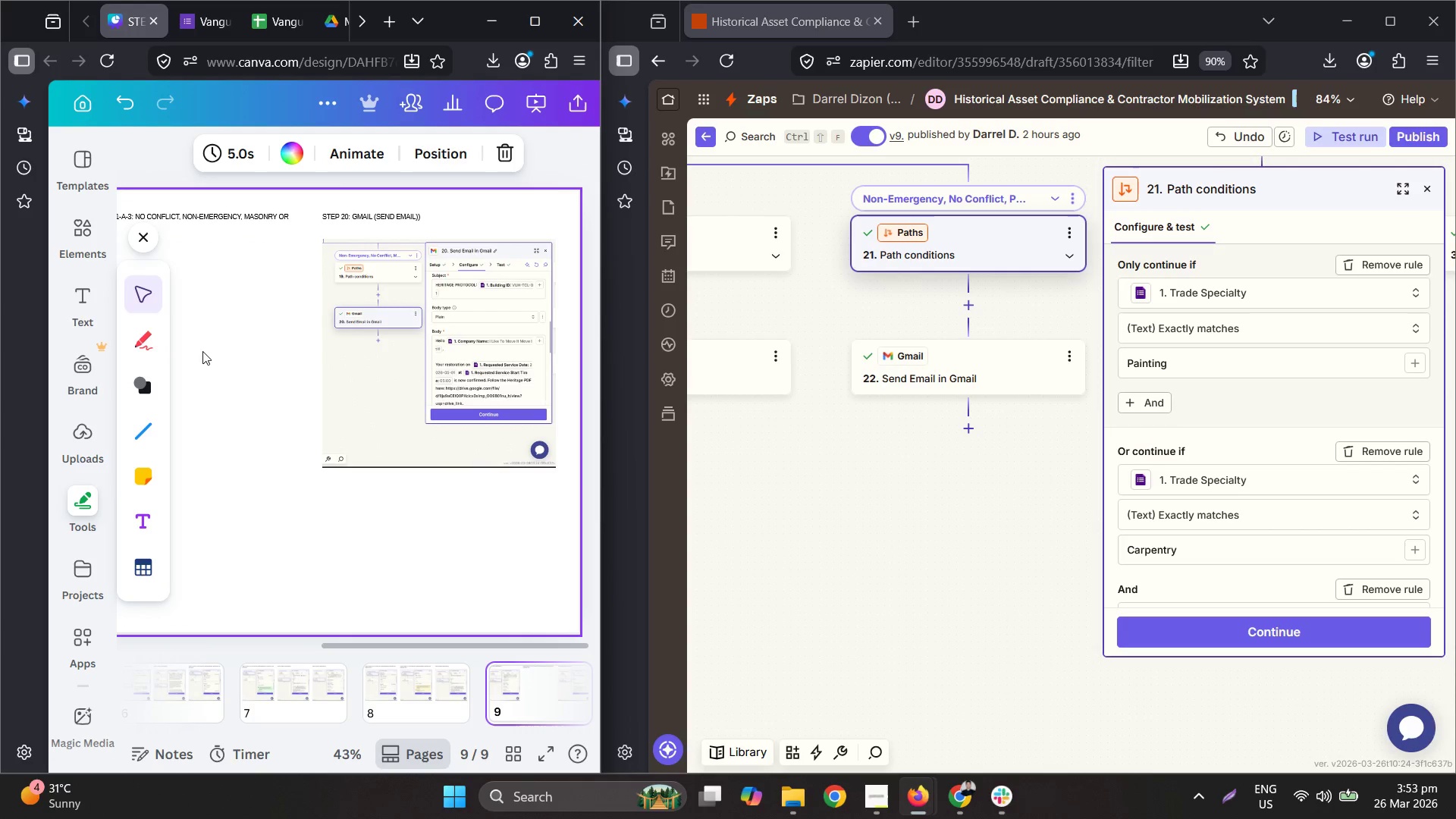 
key(Control+ControlLeft)
 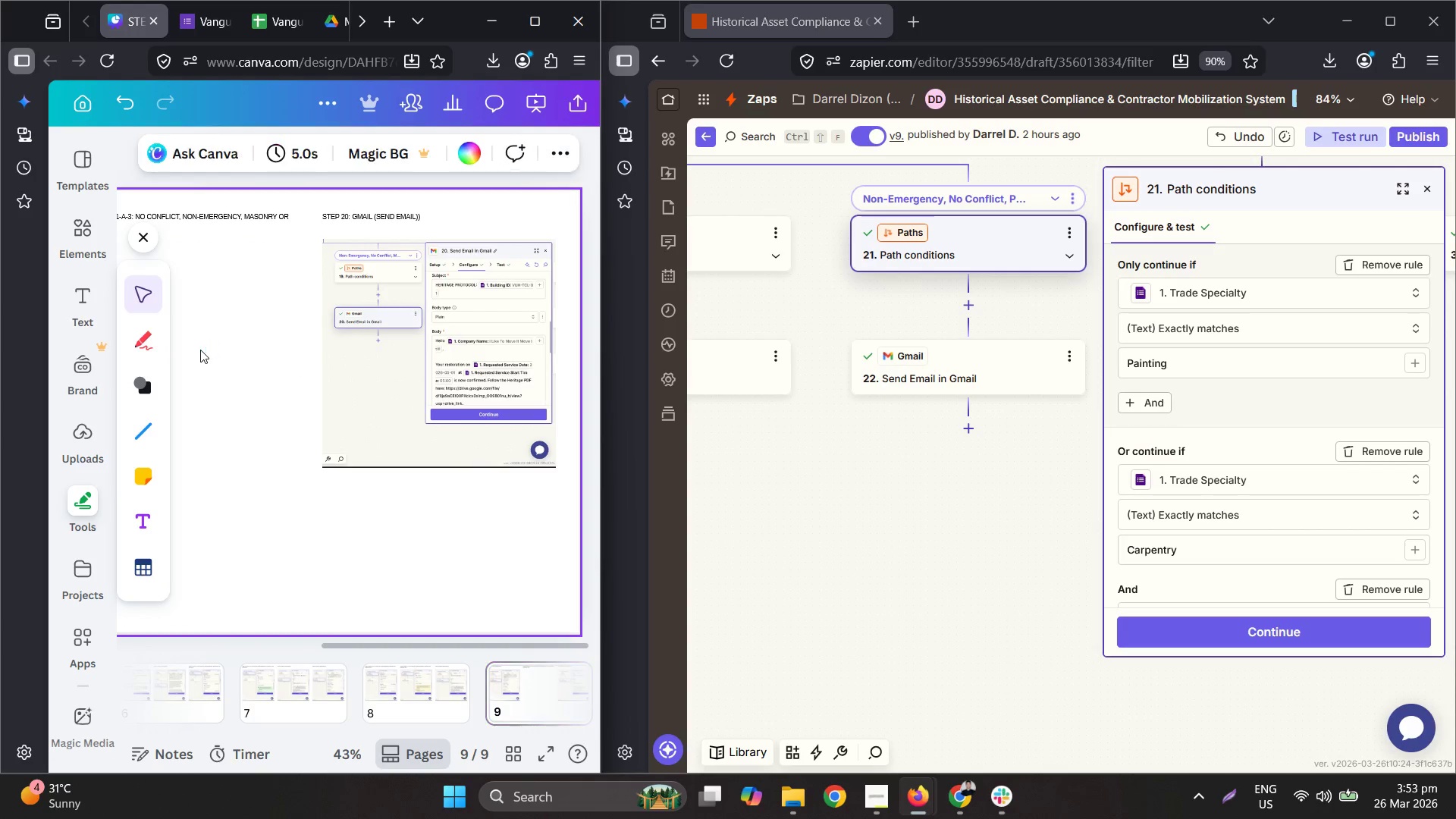 
key(Control+V)
 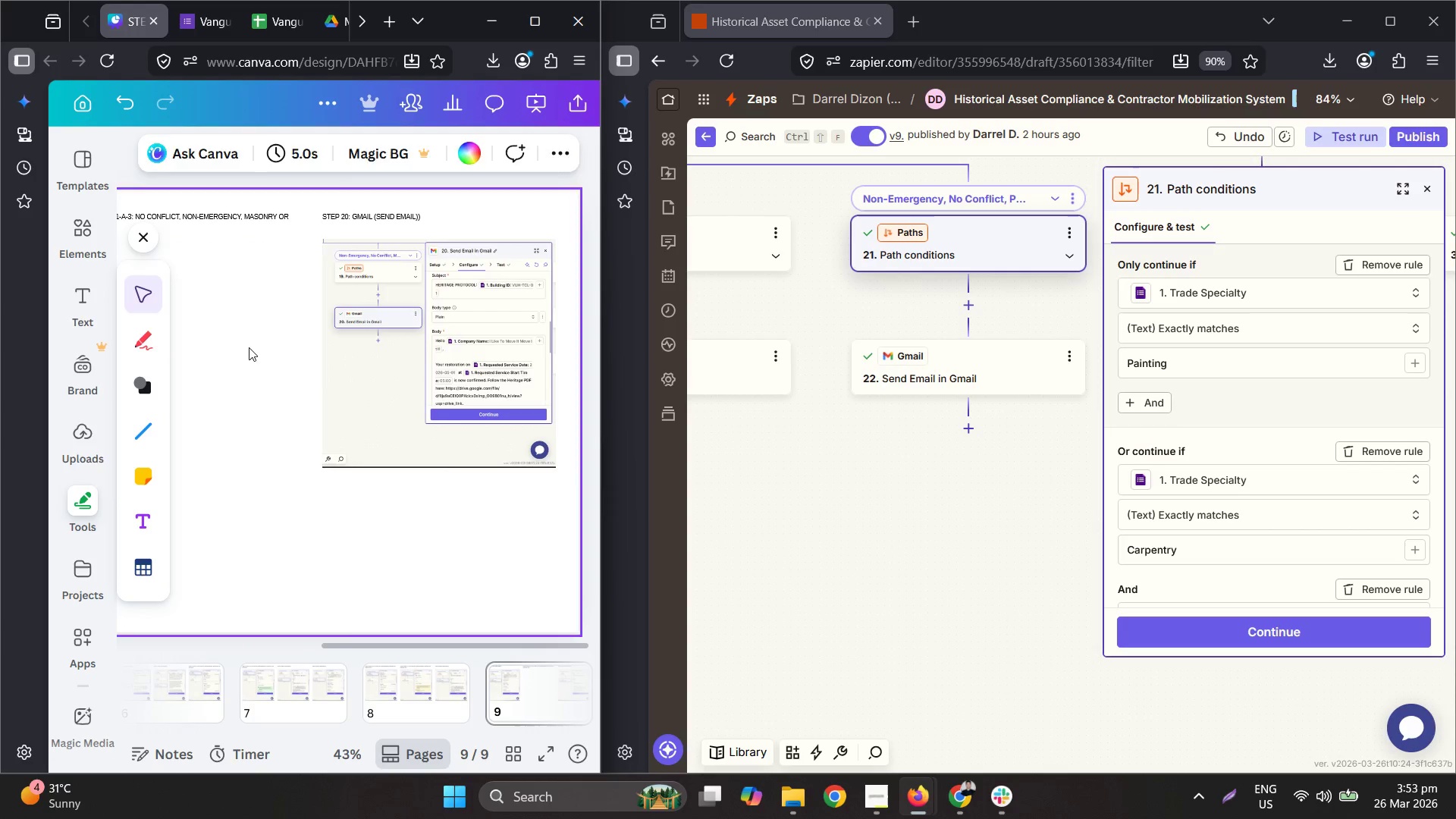 
hold_key(key=ControlLeft, duration=0.34)
 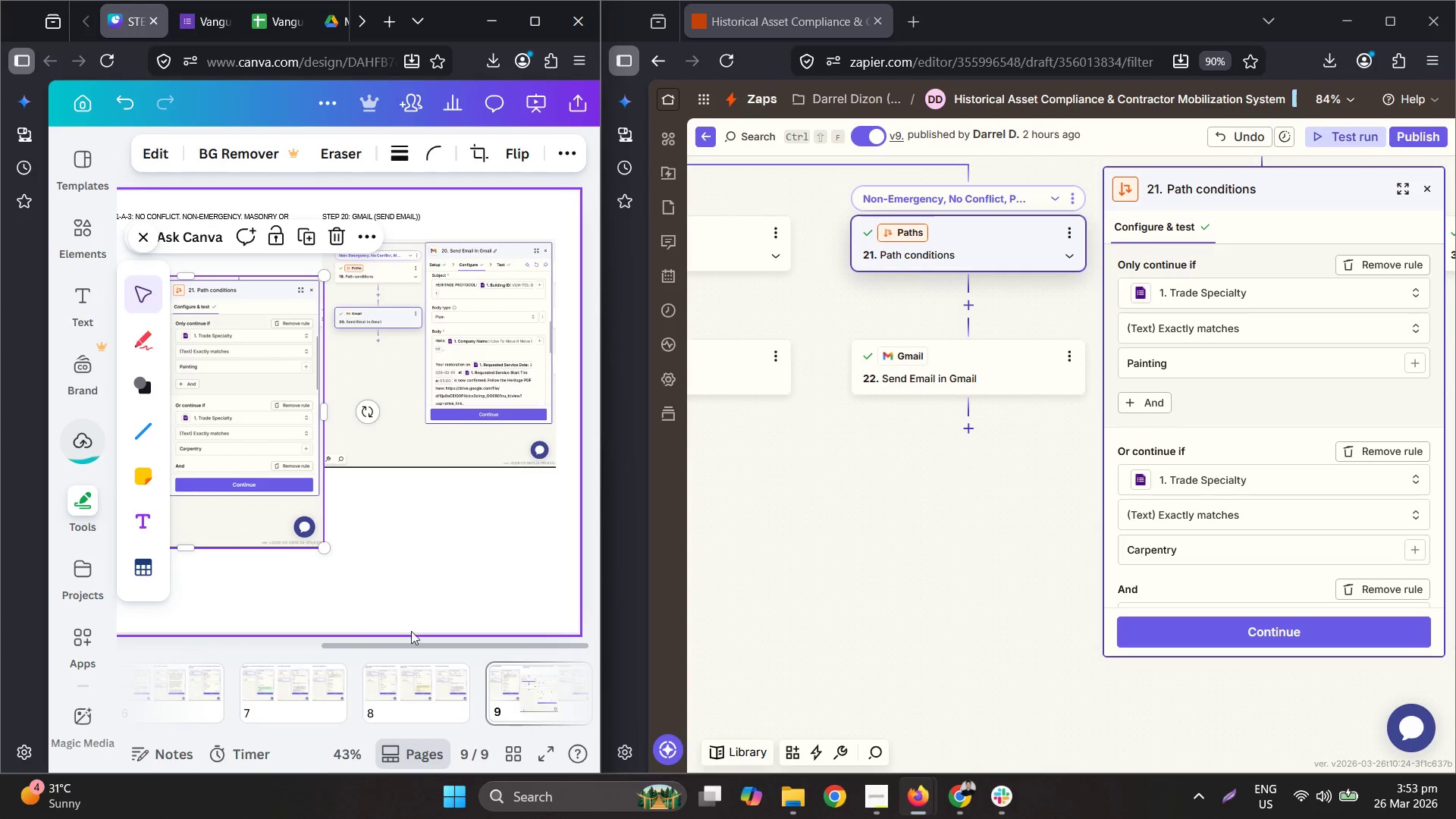 
left_click_drag(start_coordinate=[412, 645], to_coordinate=[287, 639])
 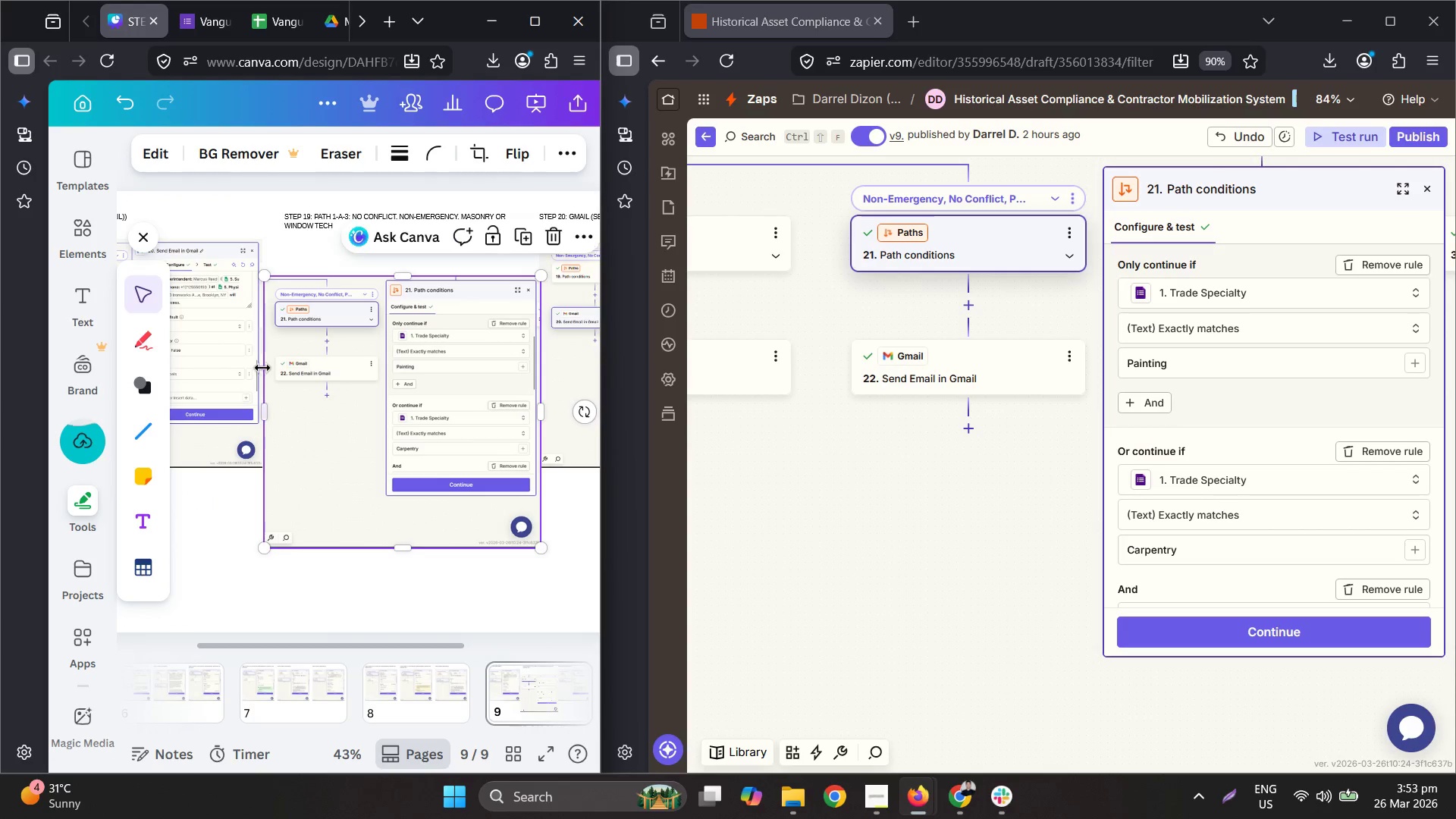 
left_click_drag(start_coordinate=[261, 365], to_coordinate=[287, 355])
 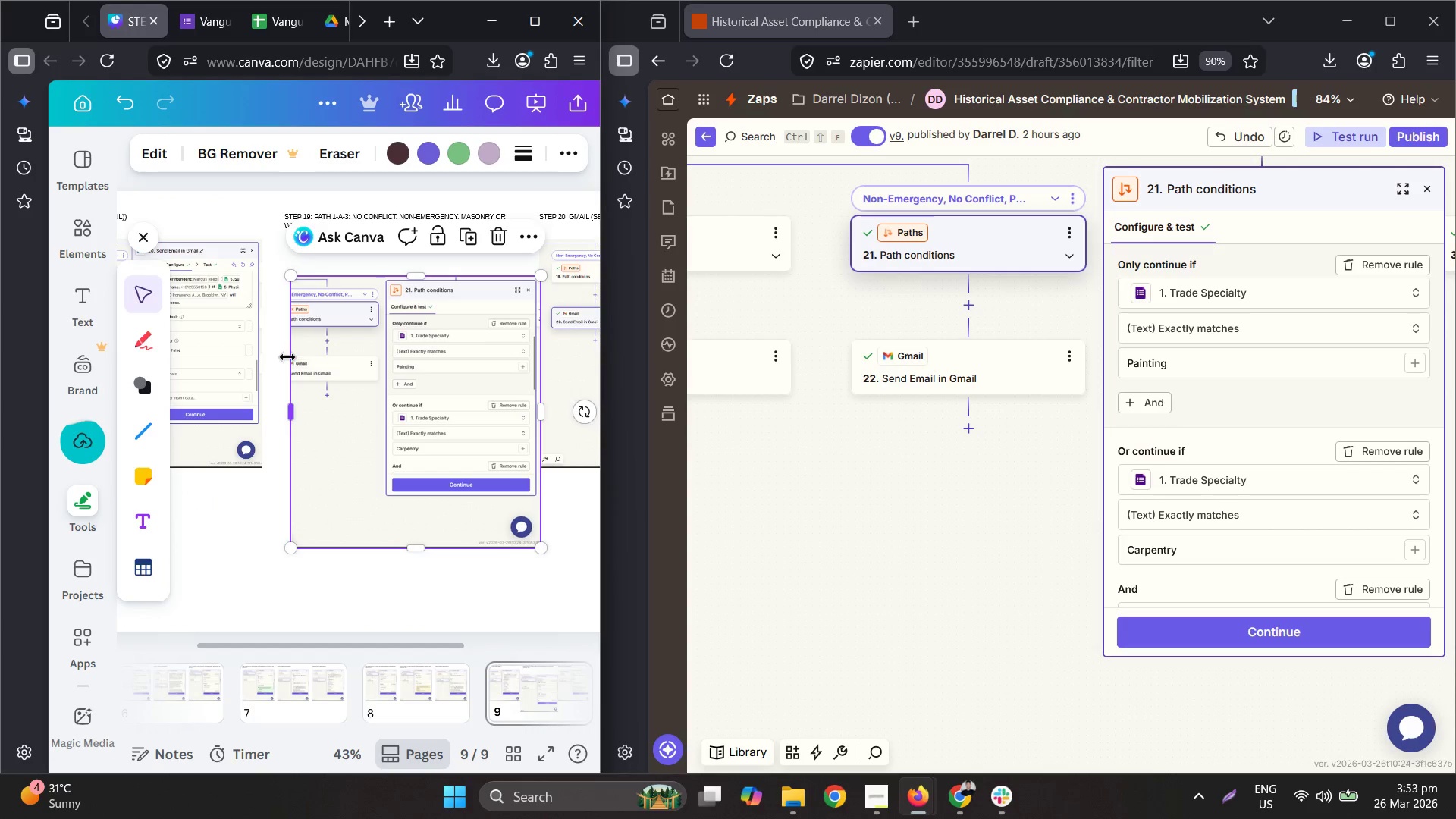 
key(Control+ControlLeft)
 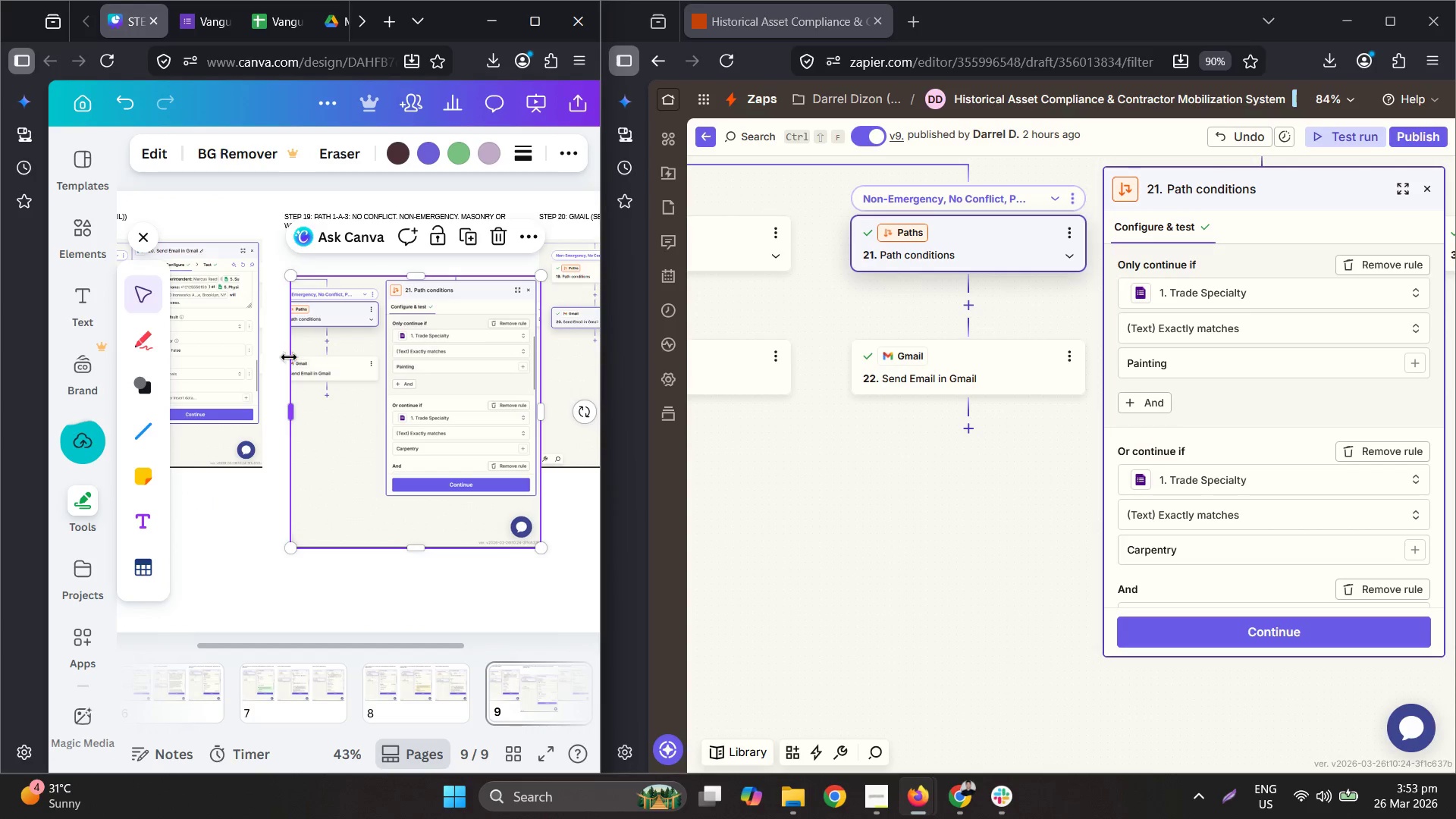 
key(Control+Z)
 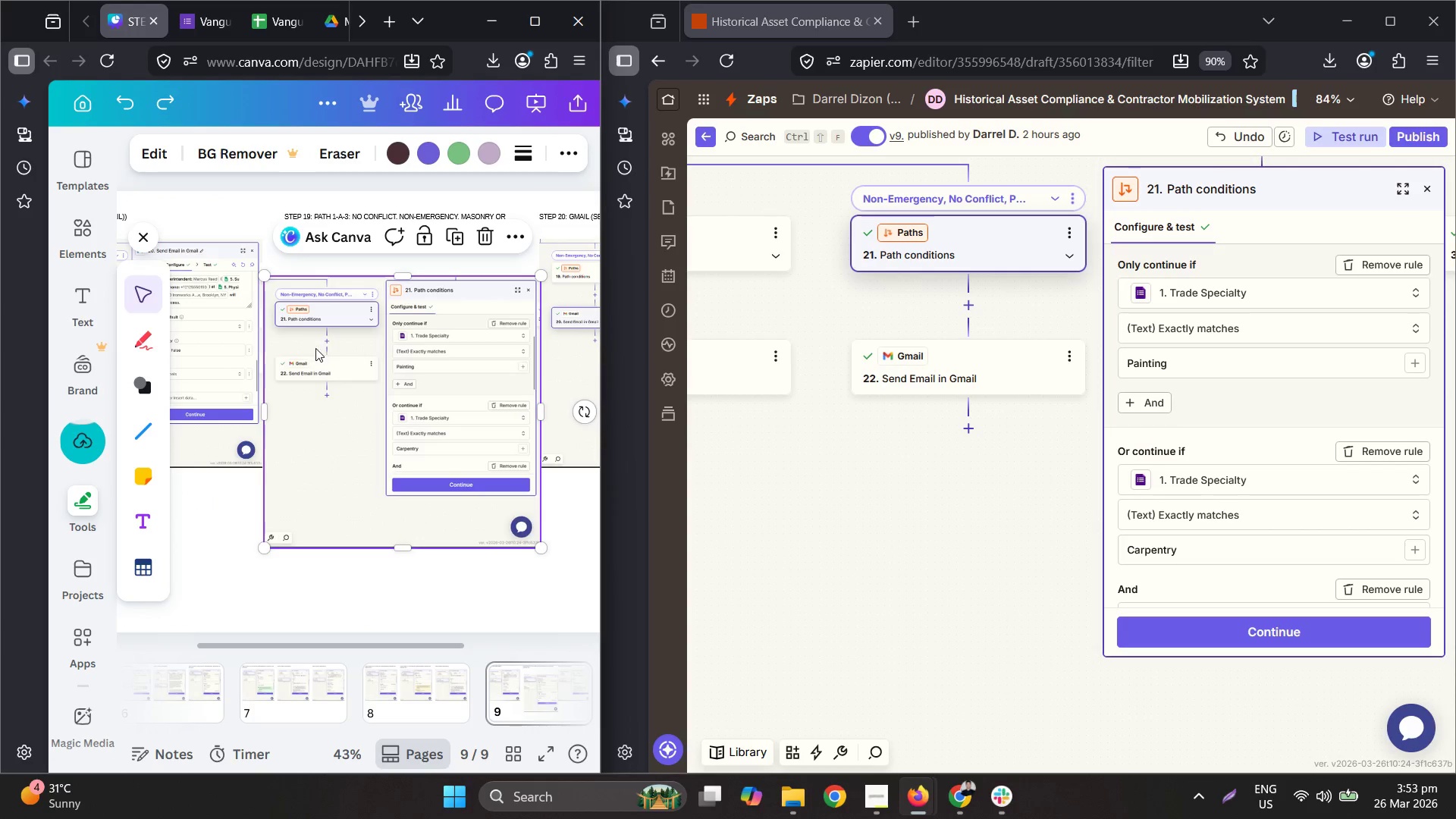 
left_click_drag(start_coordinate=[315, 347], to_coordinate=[334, 311])
 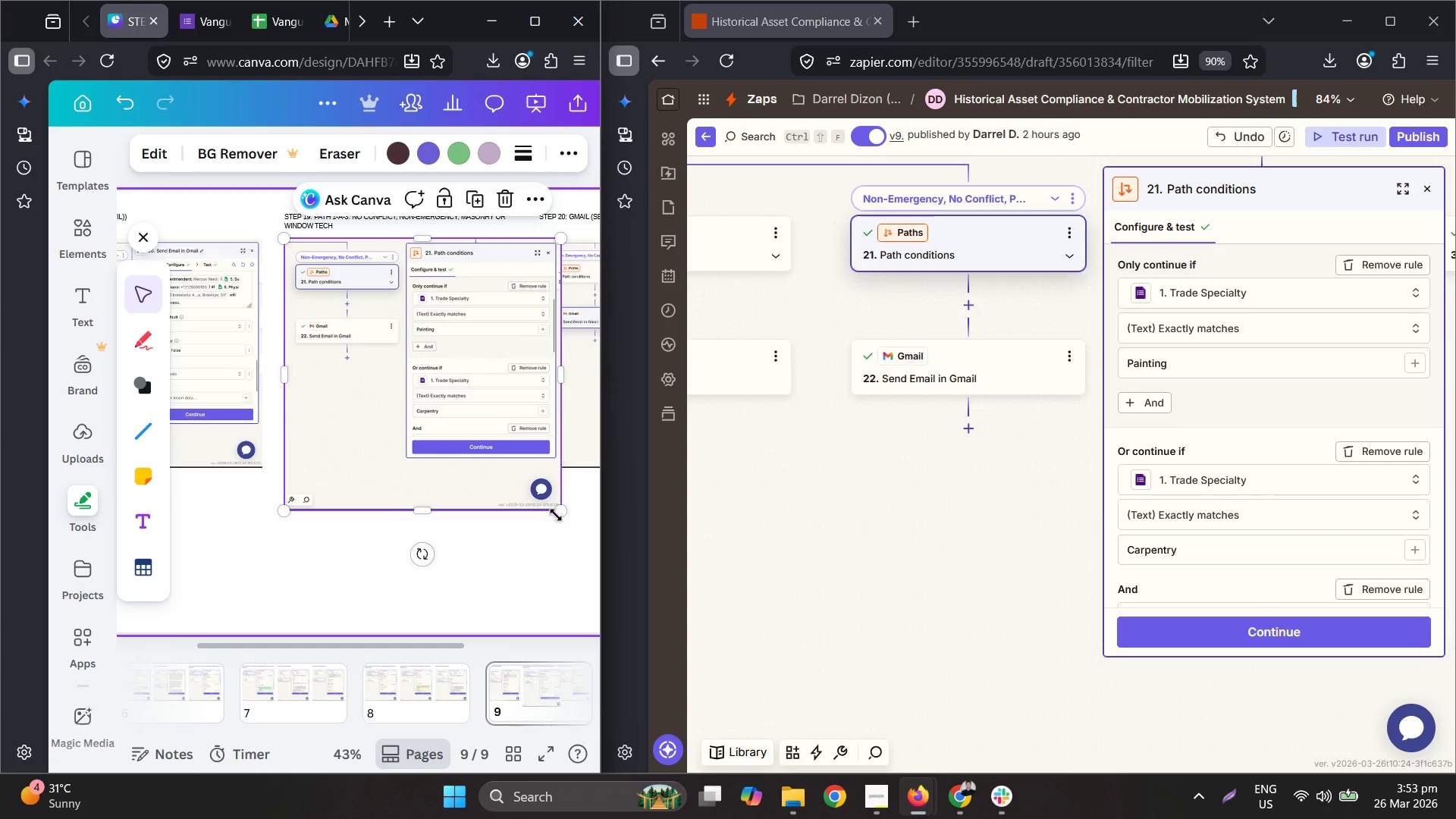 
left_click_drag(start_coordinate=[558, 509], to_coordinate=[521, 466])
 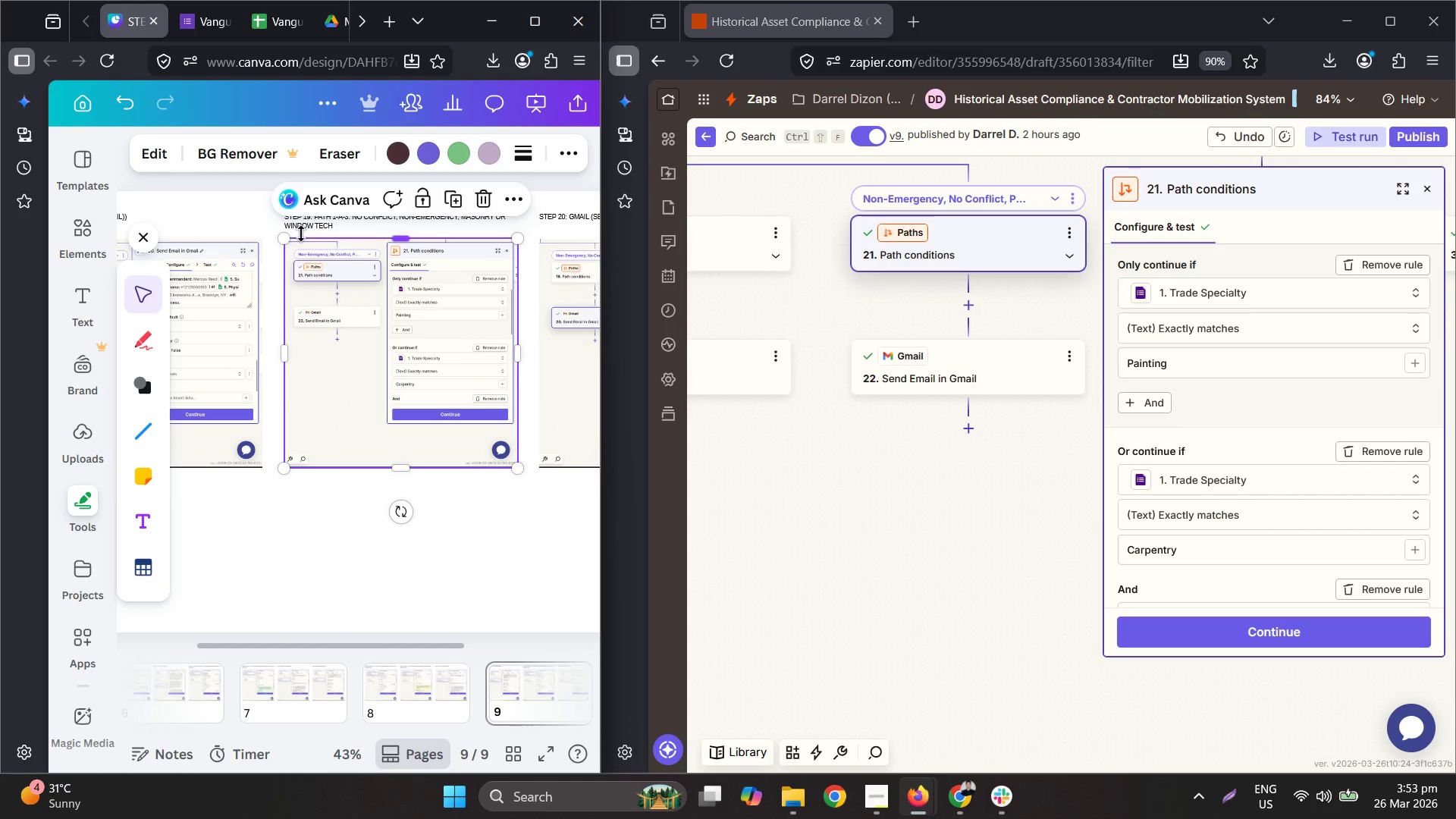 
triple_click([320, 218])
 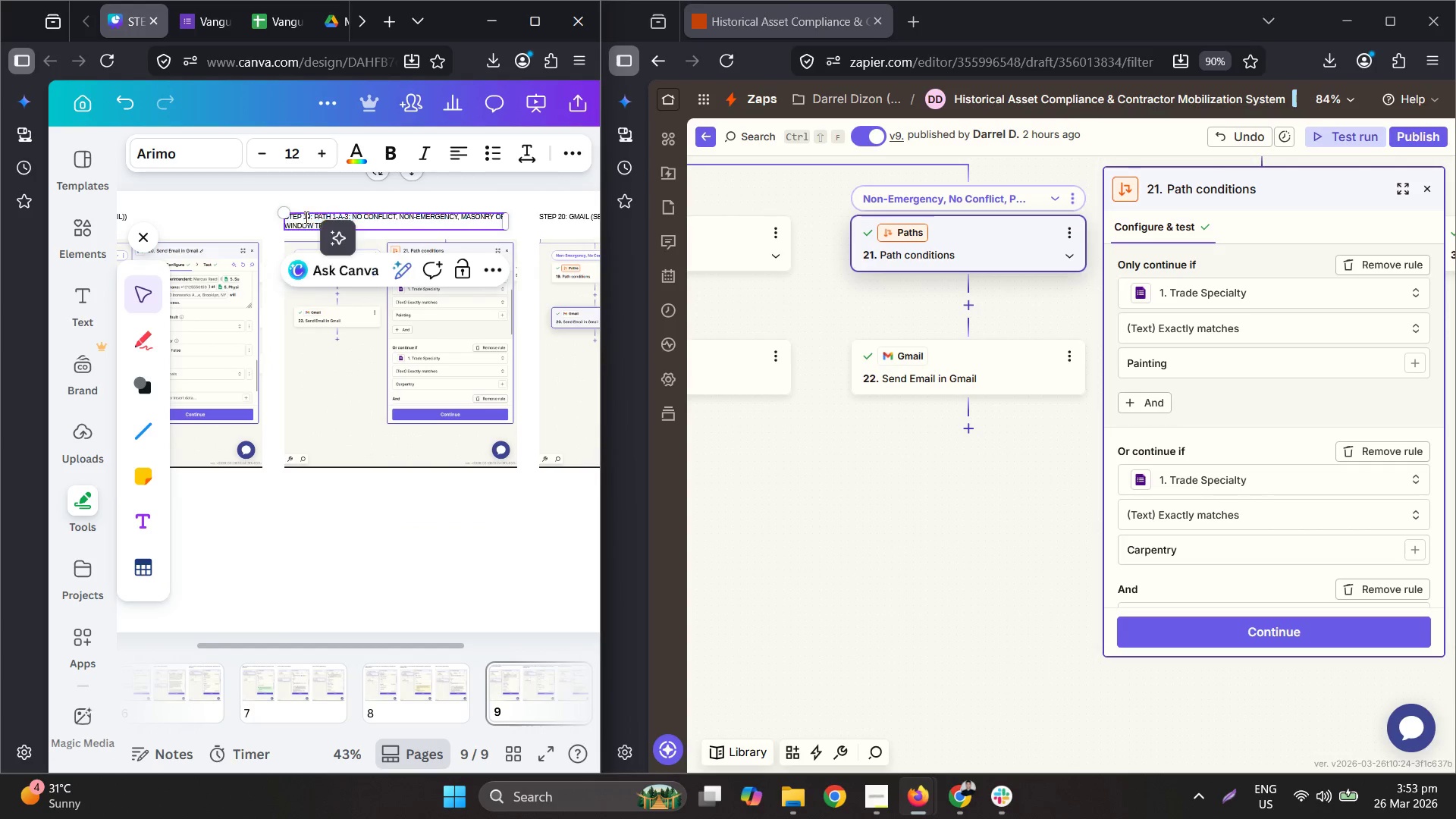 
double_click([305, 218])
 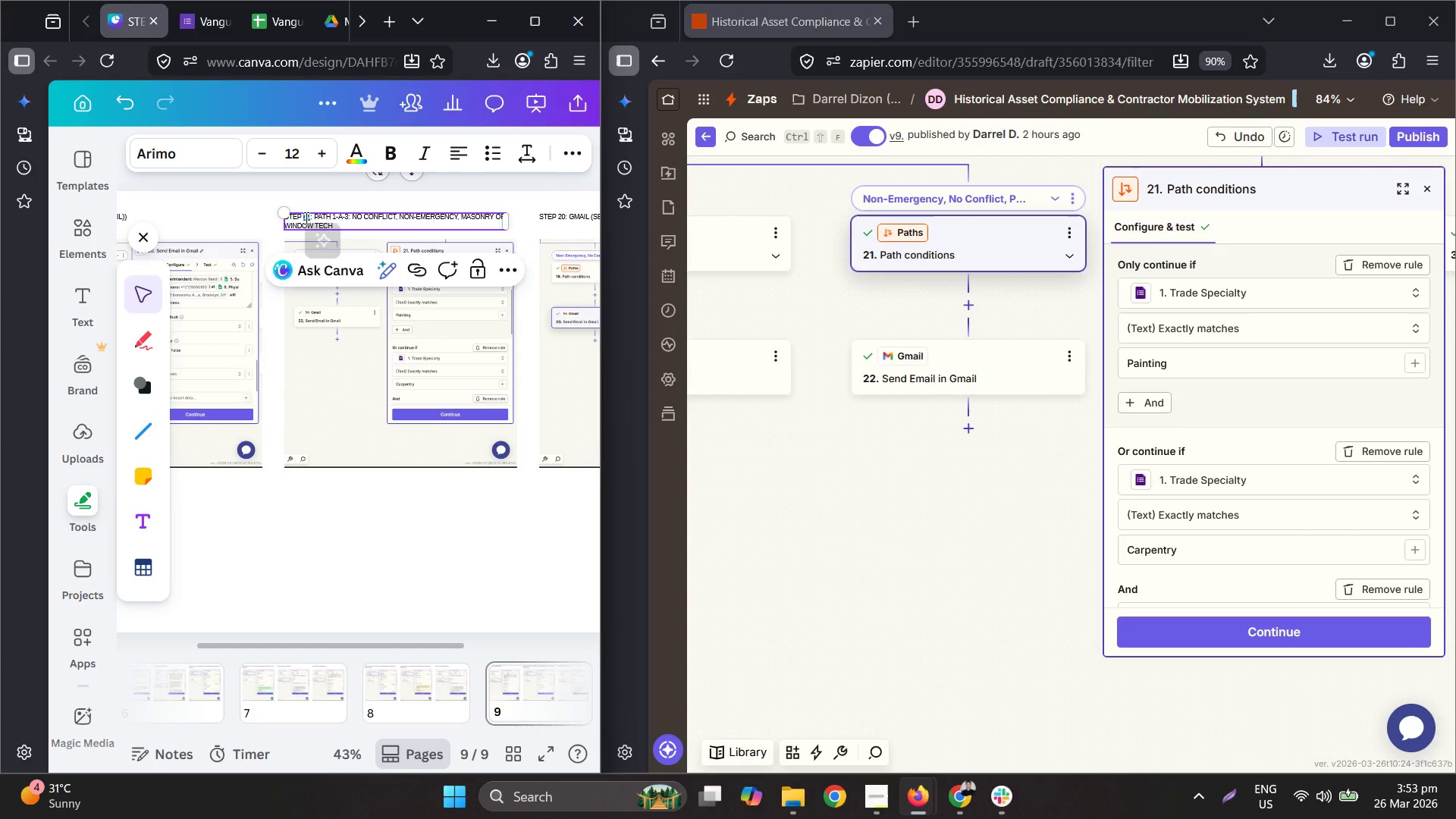 
type(21)
 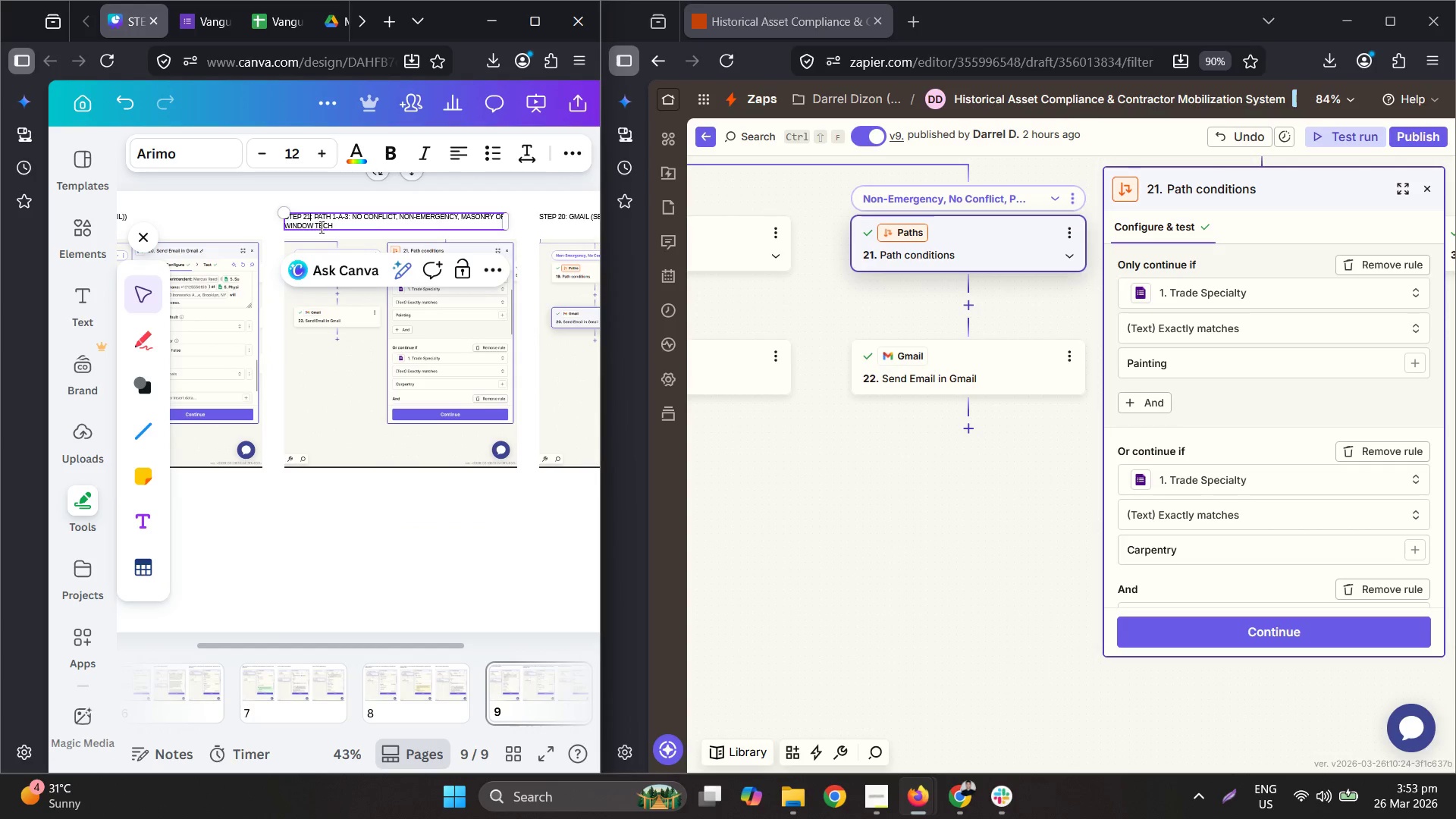 
hold_key(key=ControlLeft, duration=0.56)
scroll: coordinate [322, 229], scroll_direction: up, amount: 3.0
 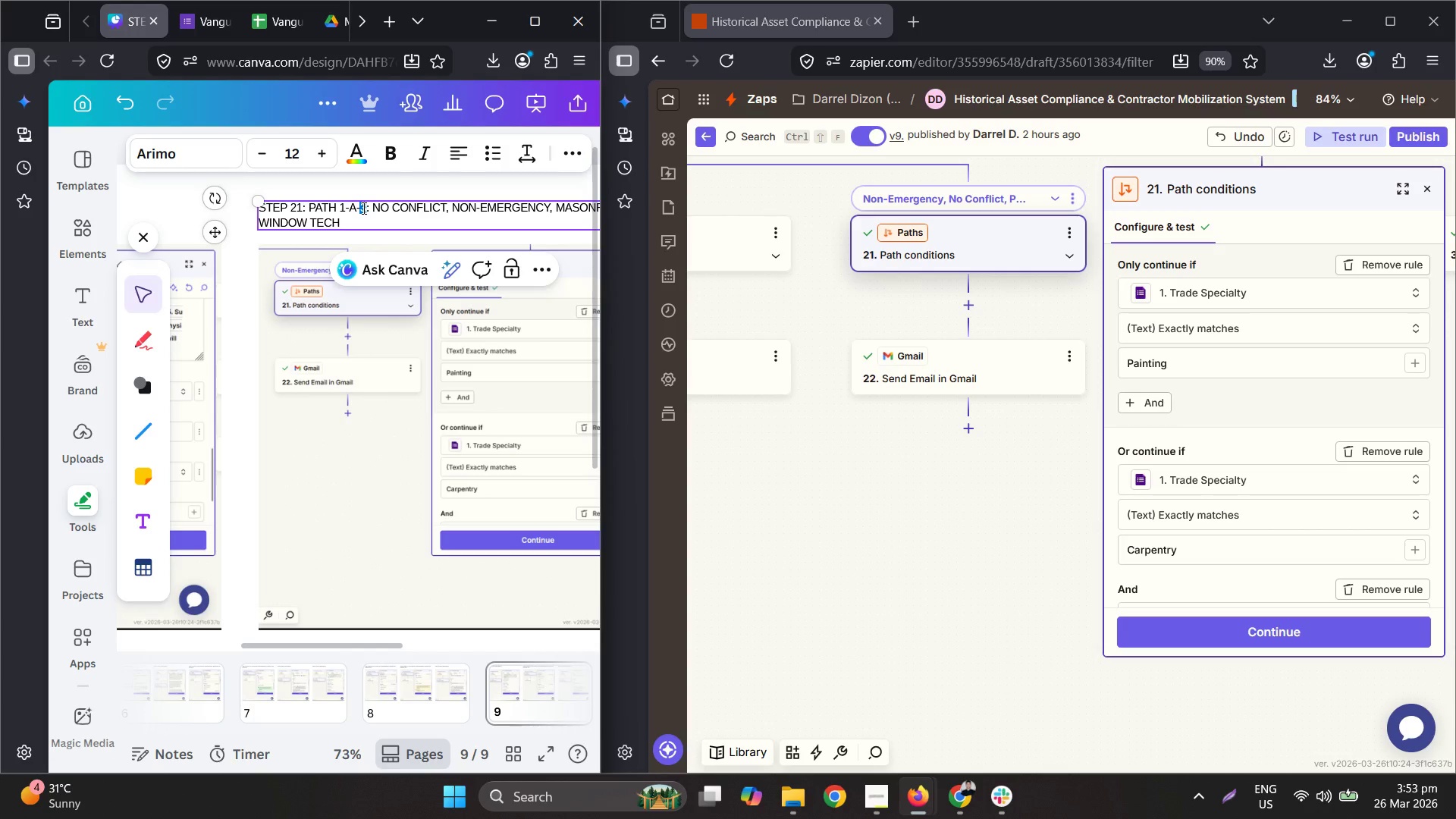 
key(4)
 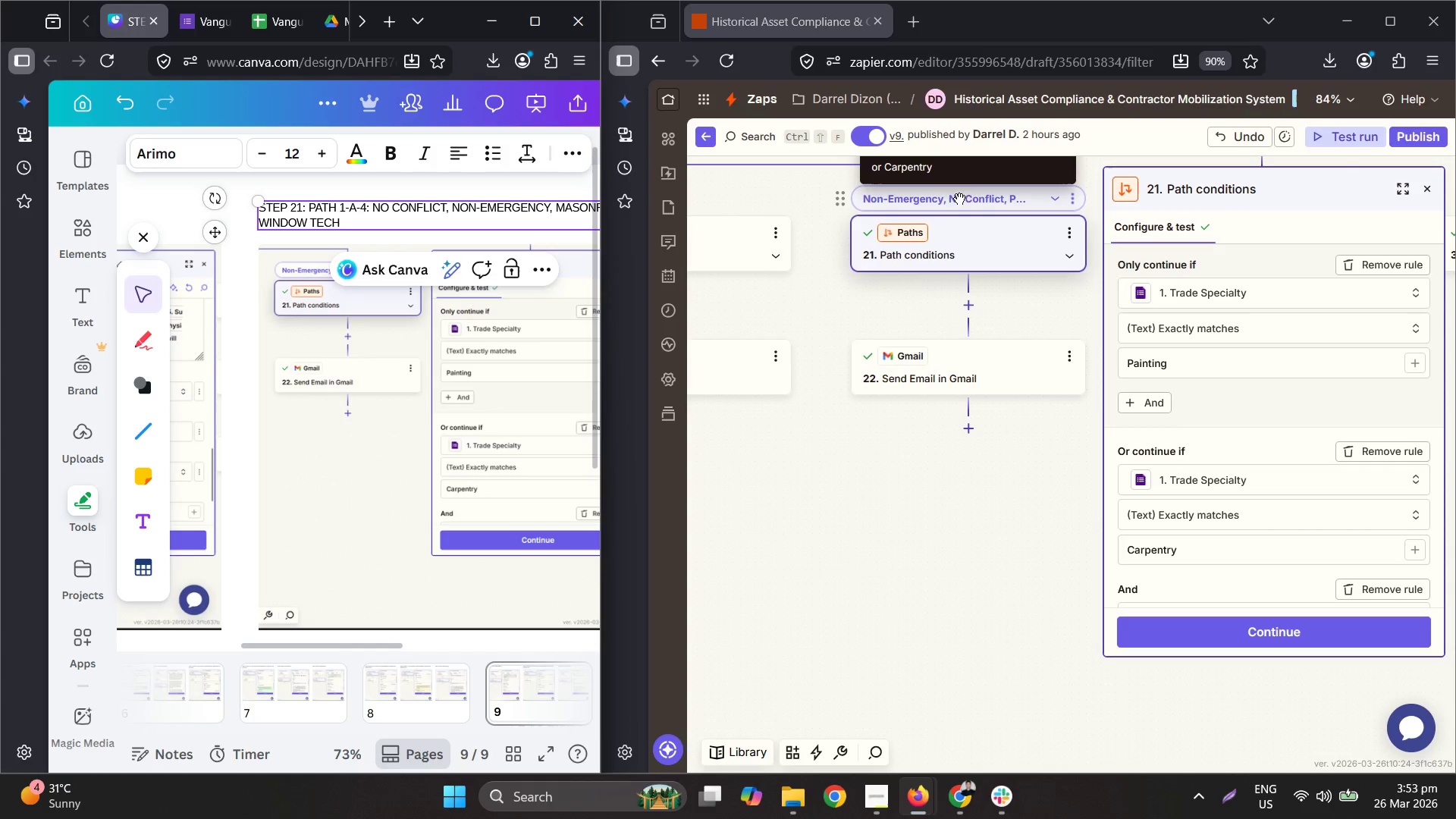 
scroll: coordinate [970, 198], scroll_direction: up, amount: 1.0
 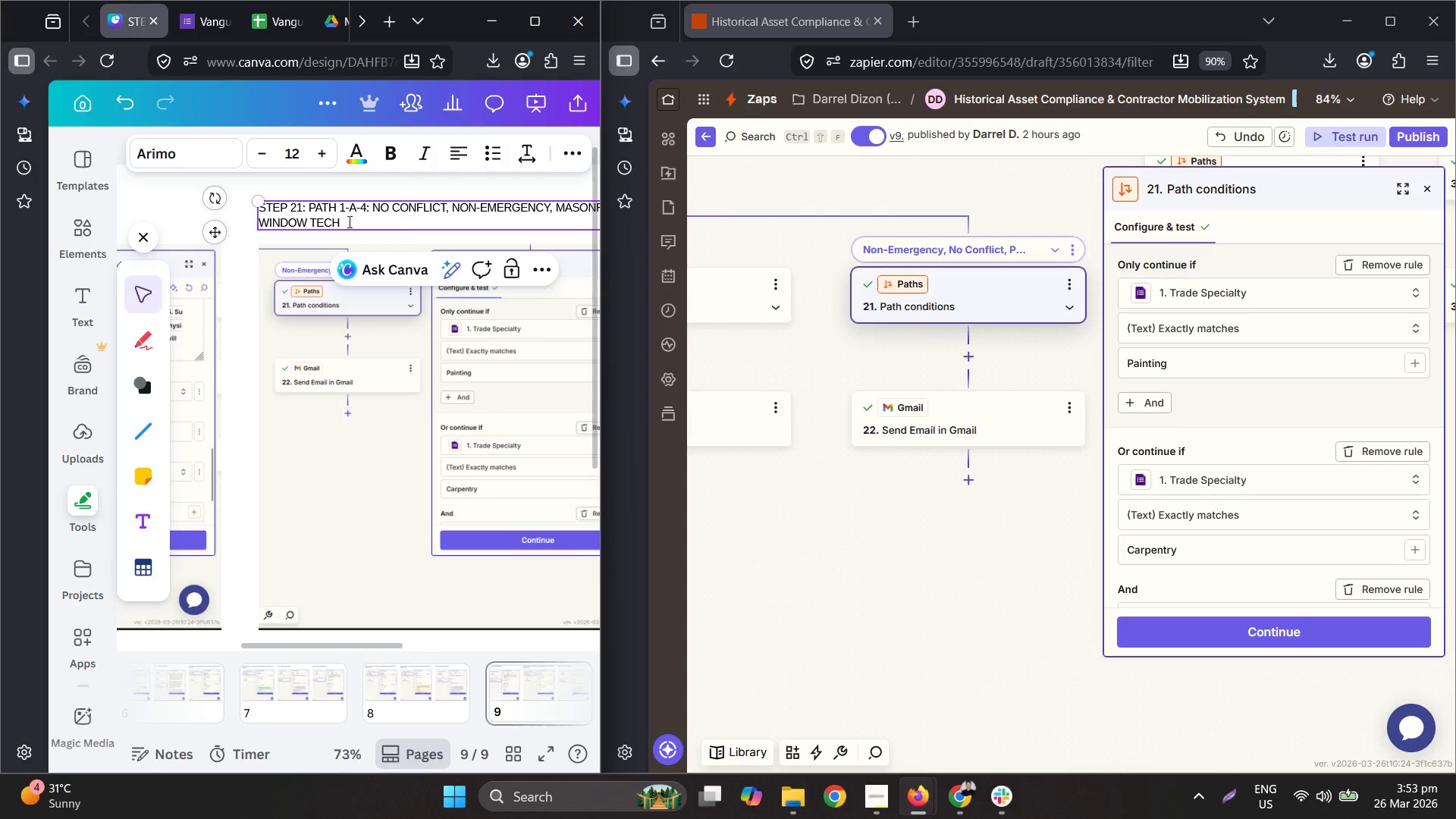 
left_click_drag(start_coordinate=[403, 224], to_coordinate=[555, 215])
 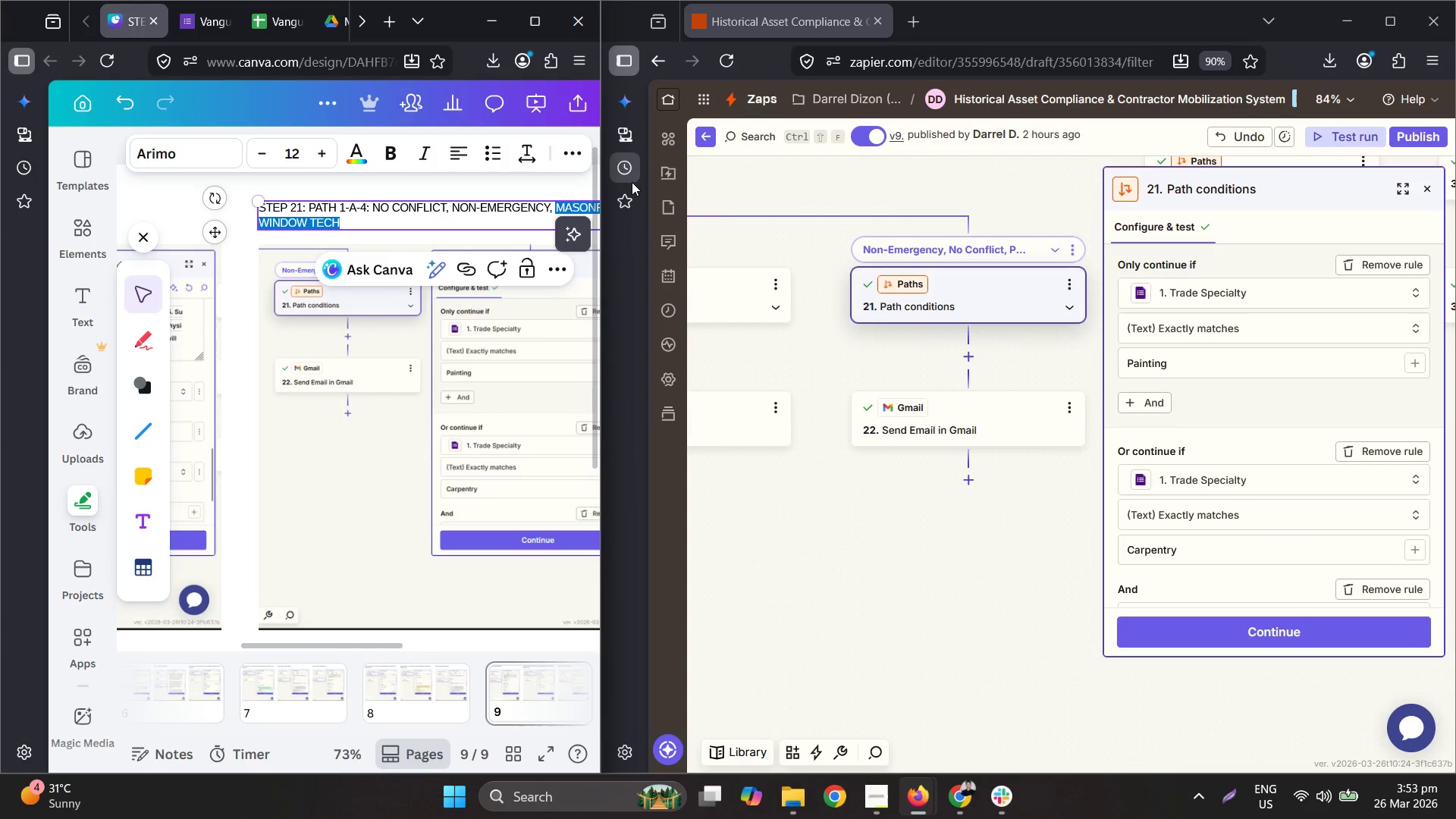 
type(ap)
key(Backspace)
key(Backspace)
type(painting or carpentry)
 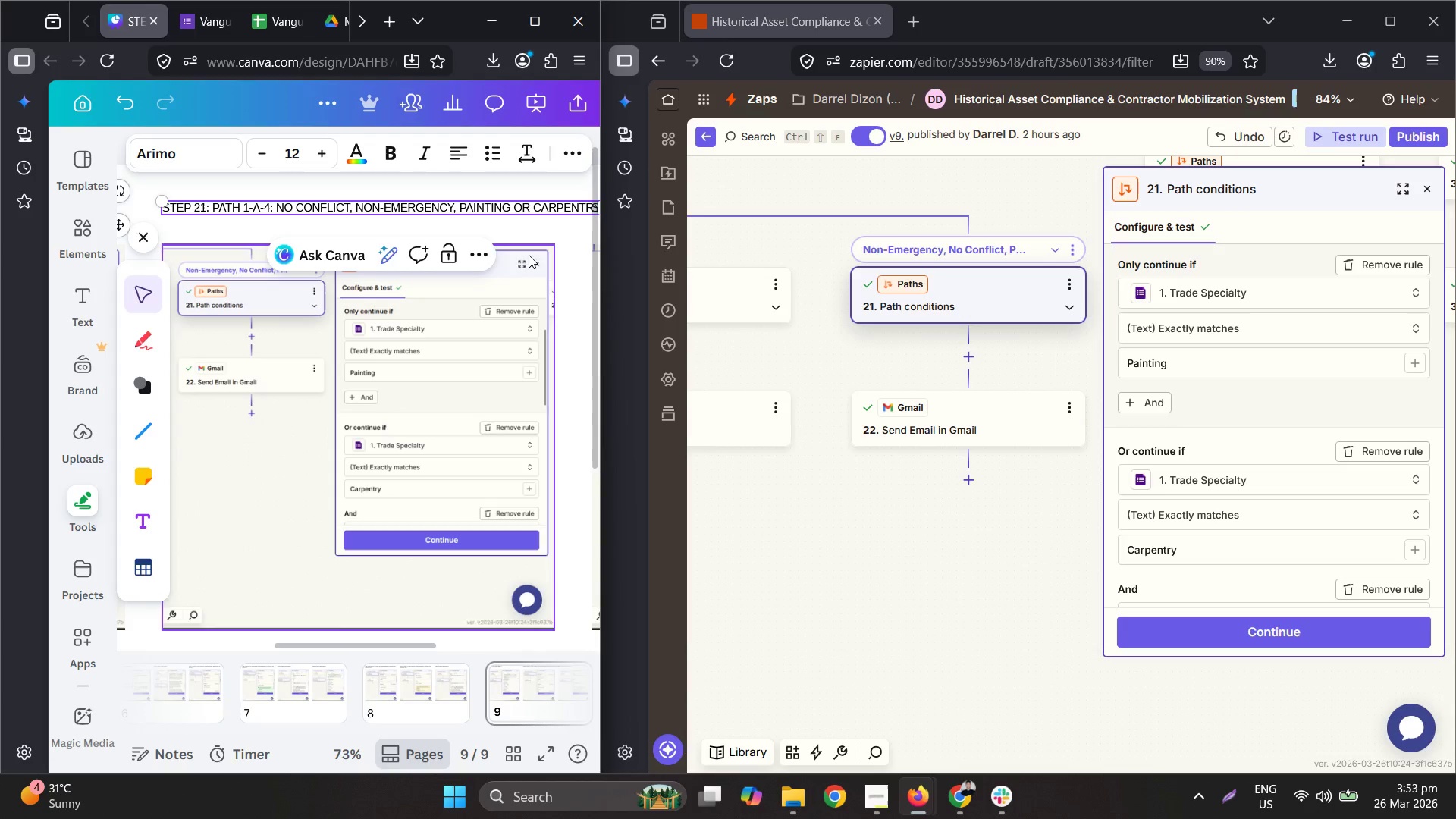 
key(Control+ControlLeft)
 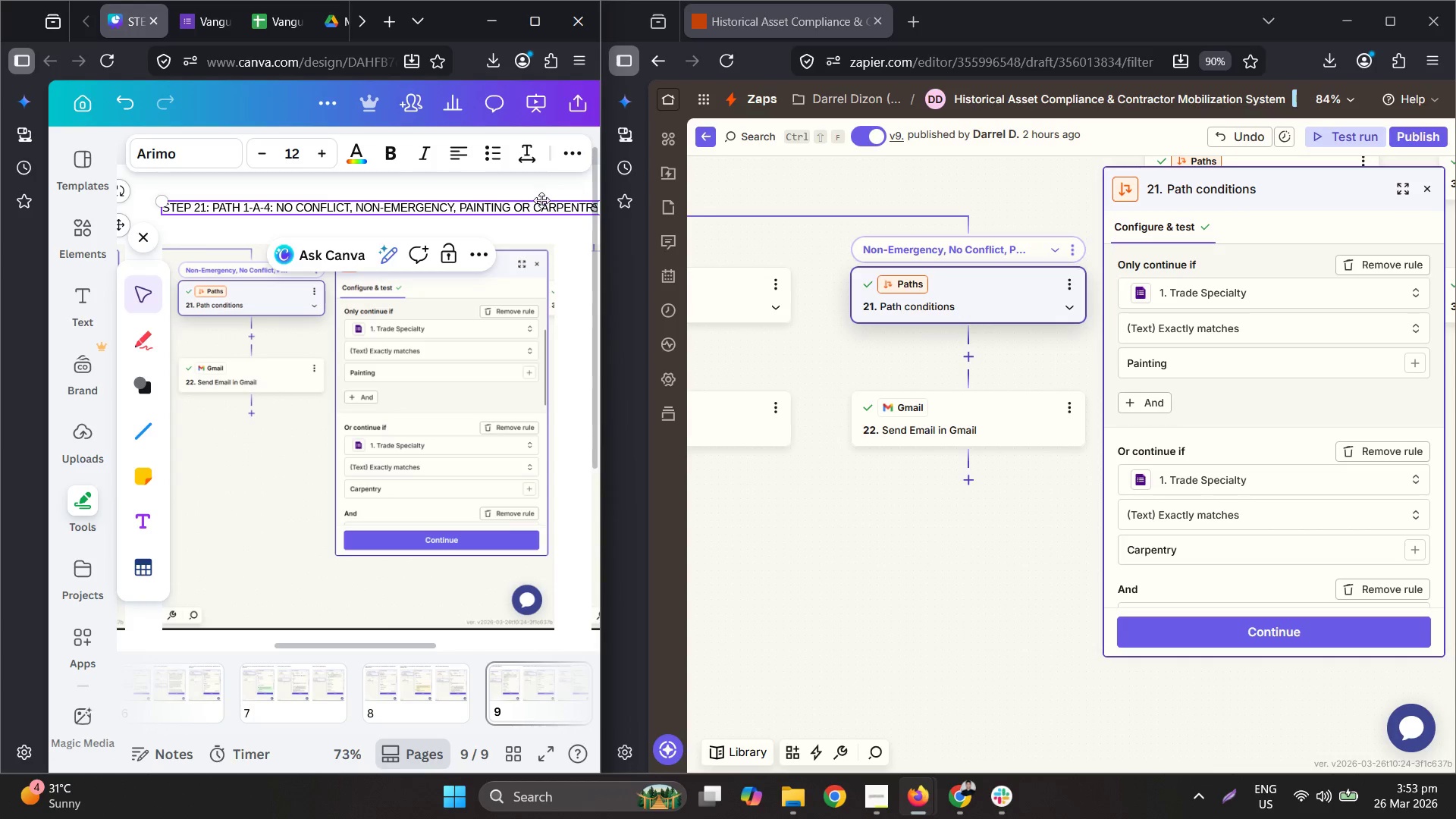 
left_click([538, 202])
 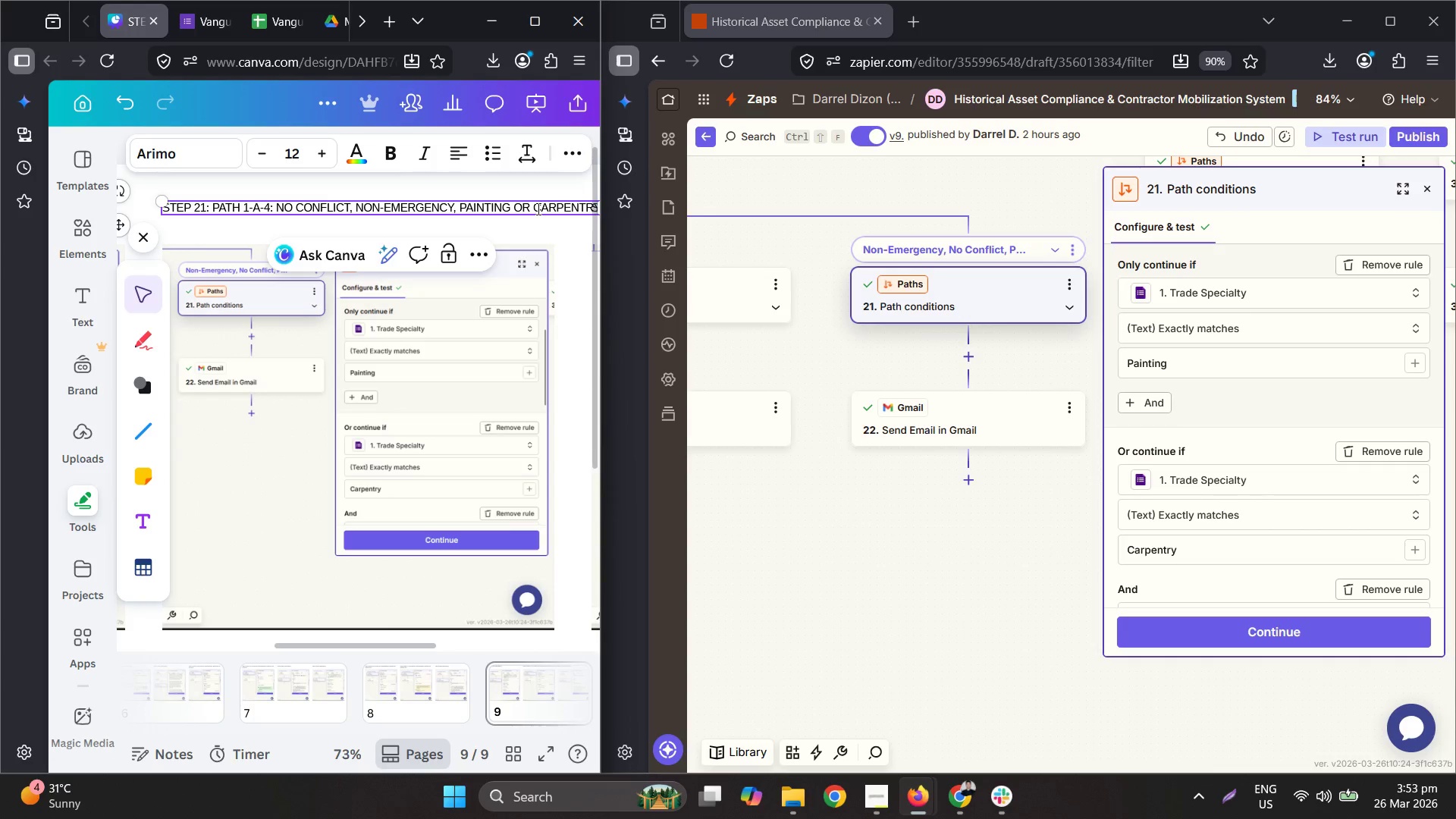 
key(ArrowLeft)
 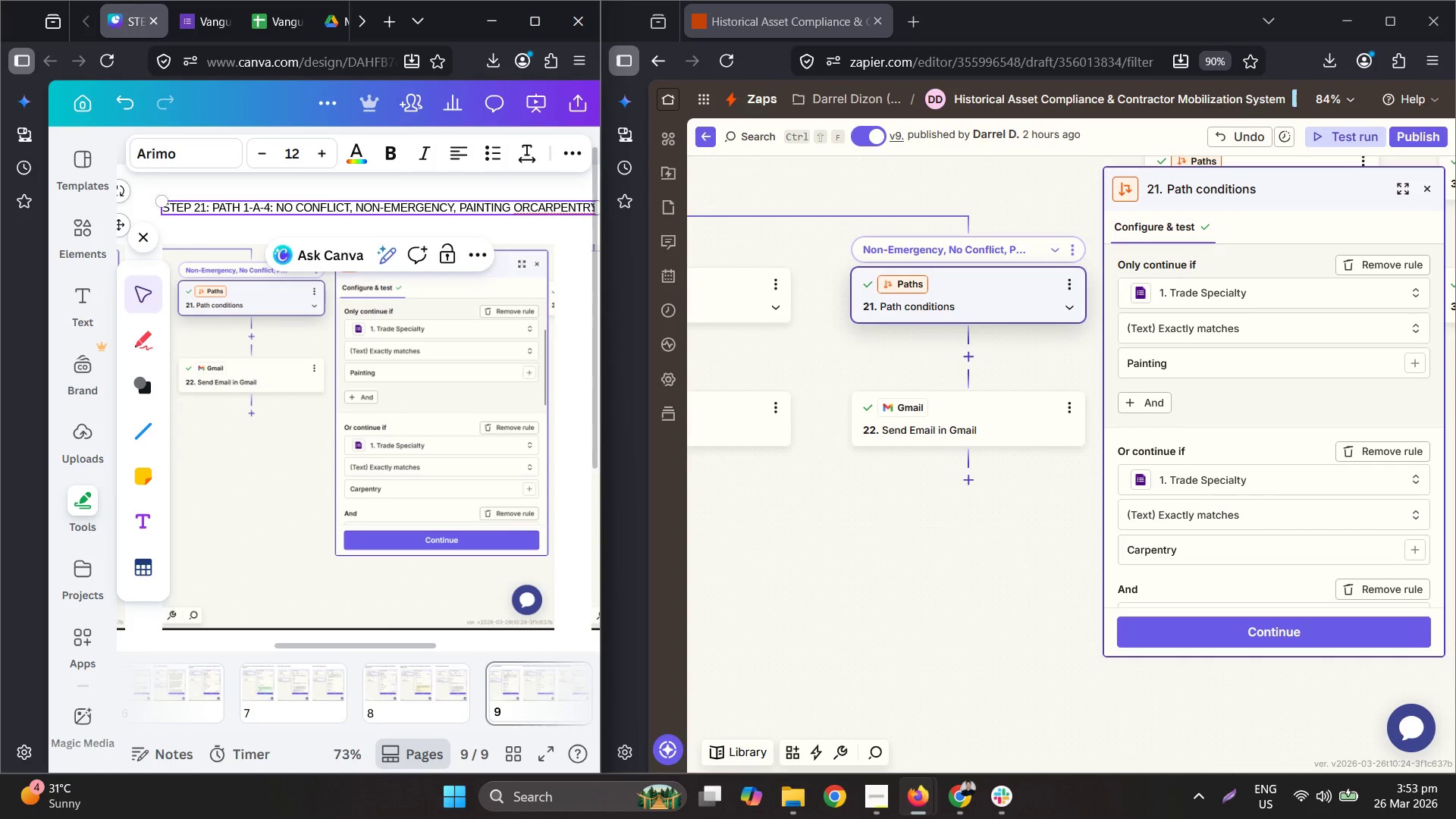 
key(Backspace)
 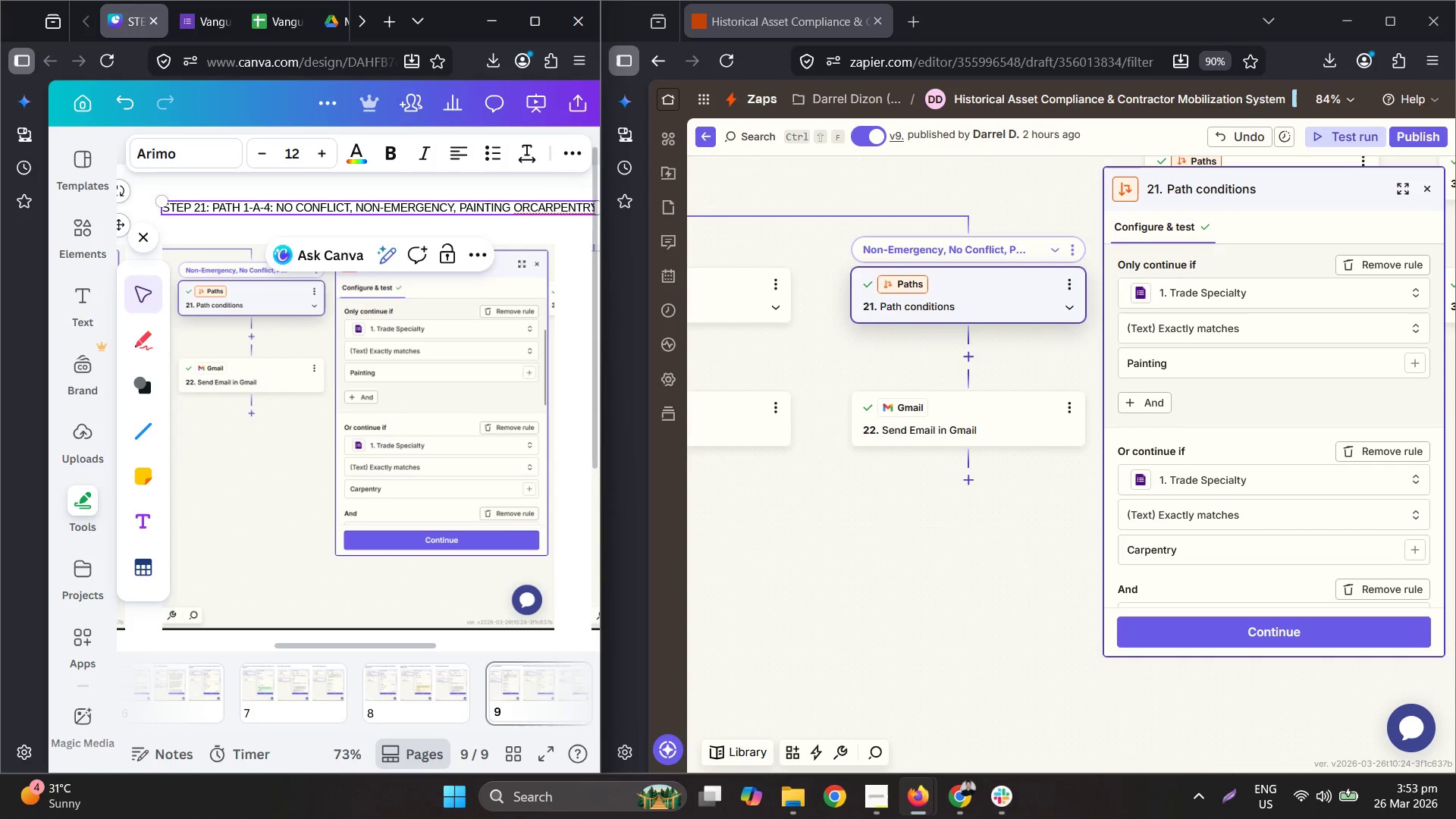 
key(Enter)
 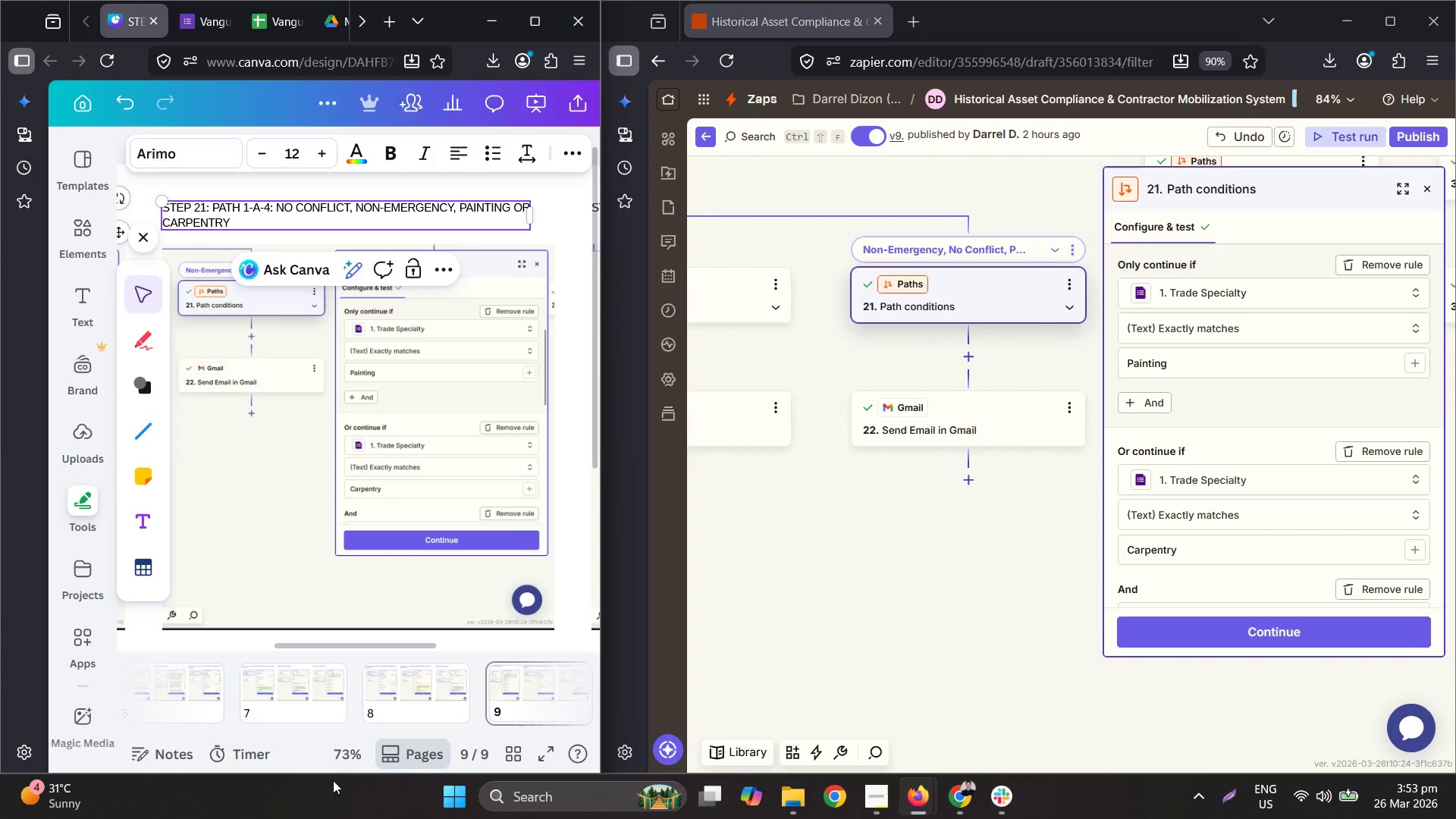 
left_click([425, 710])
 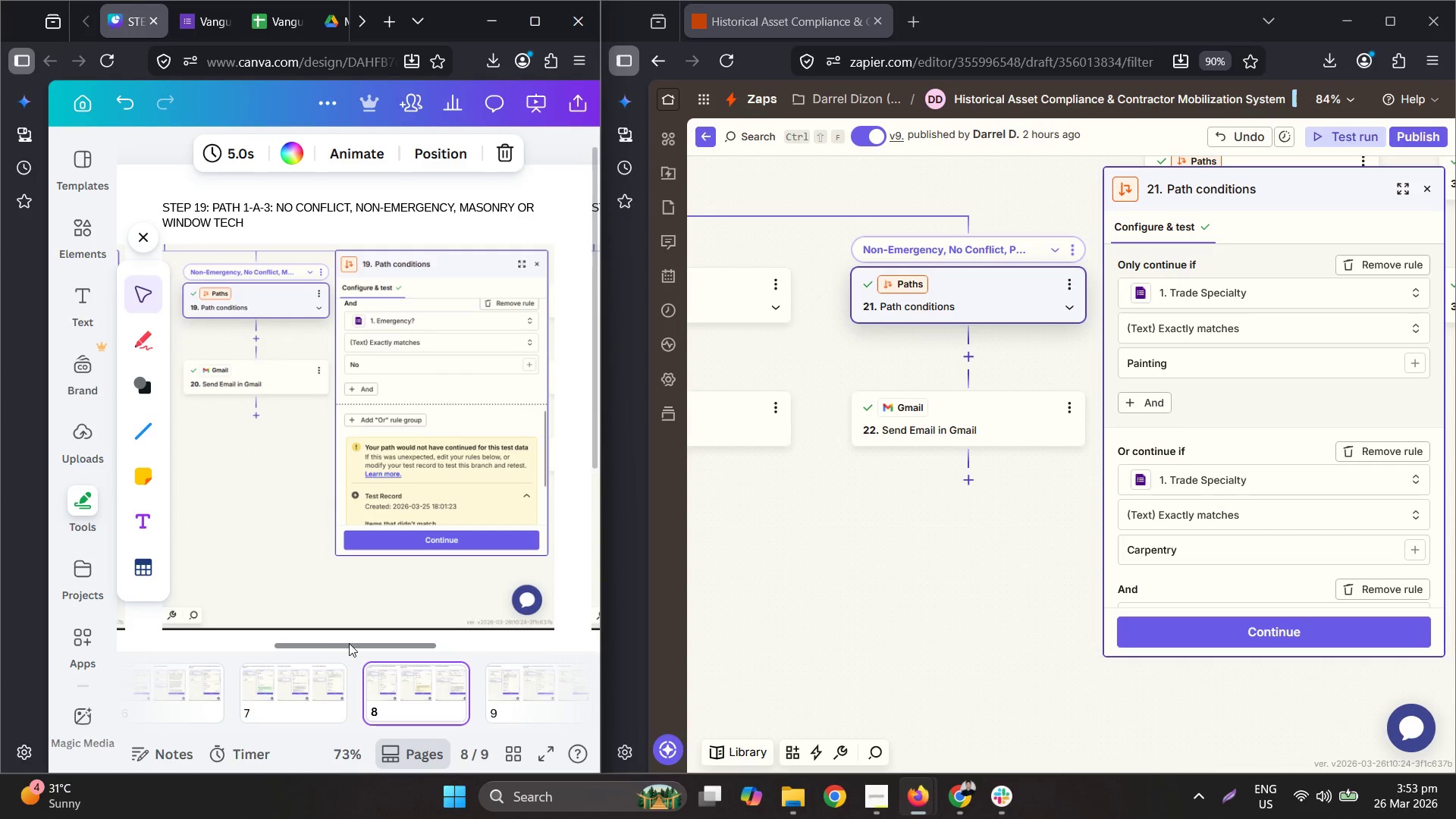 
left_click_drag(start_coordinate=[354, 646], to_coordinate=[177, 698])
 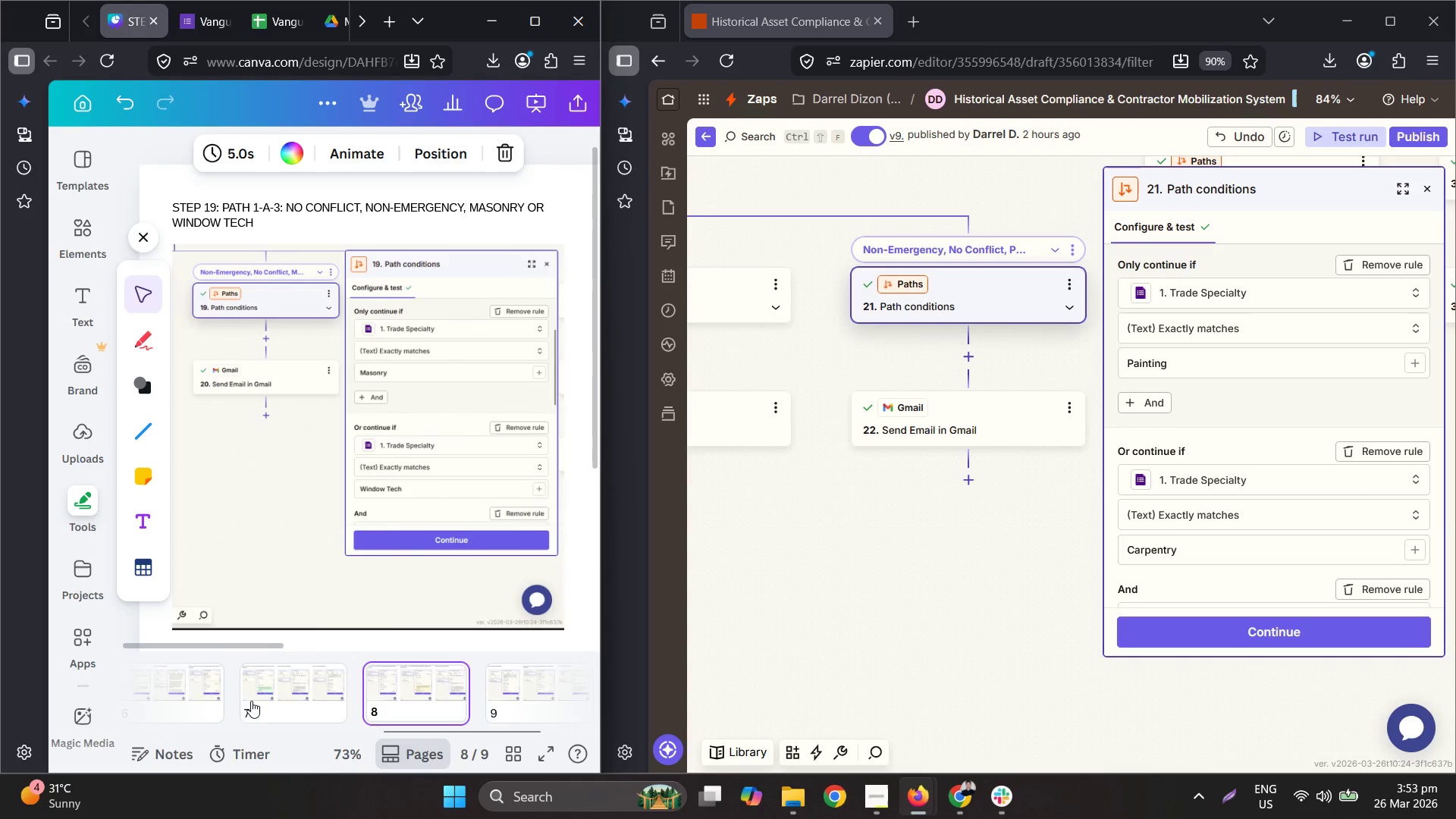 
left_click([287, 689])
 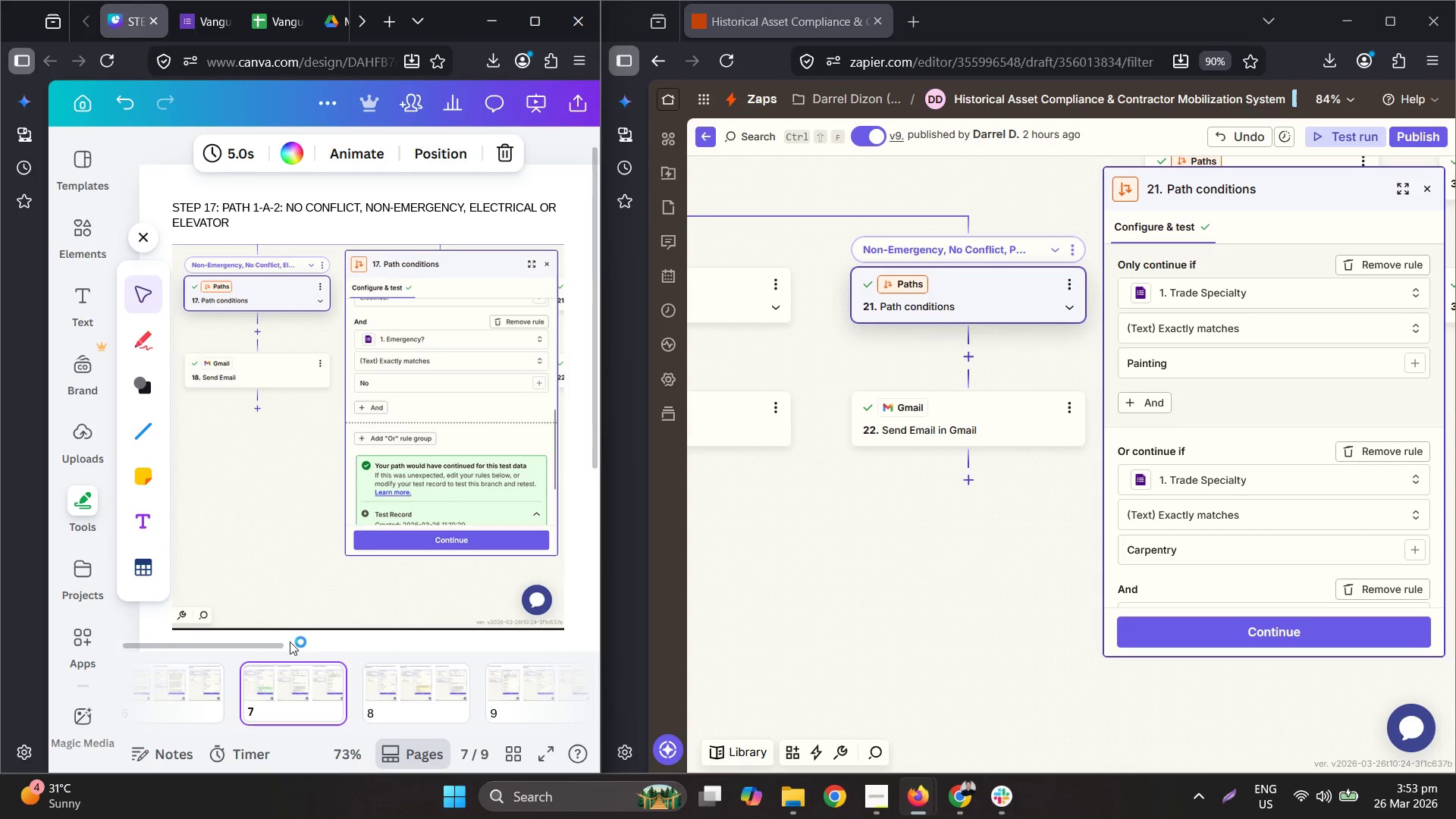 
left_click_drag(start_coordinate=[226, 650], to_coordinate=[268, 642])
 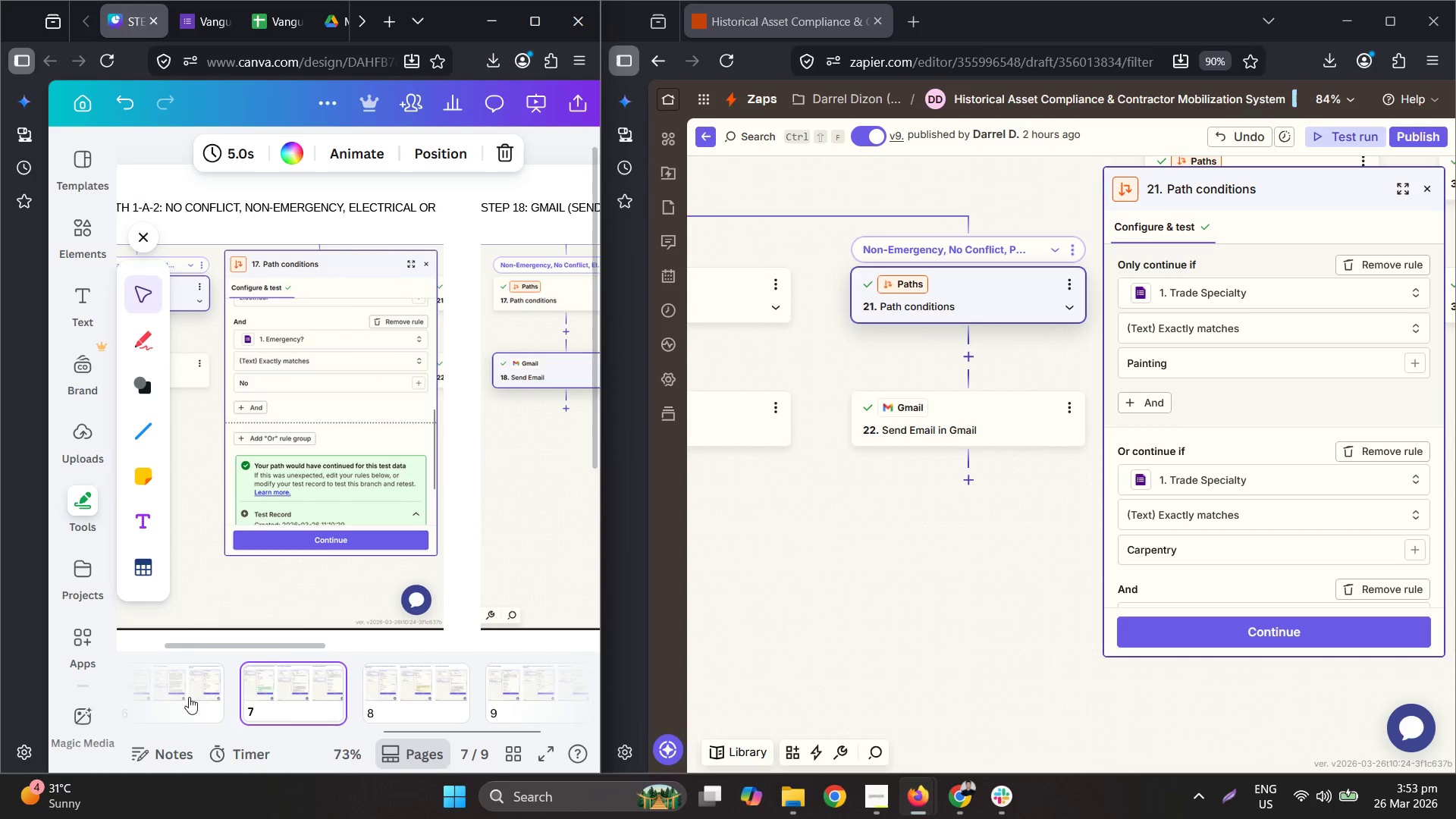 
left_click([187, 696])
 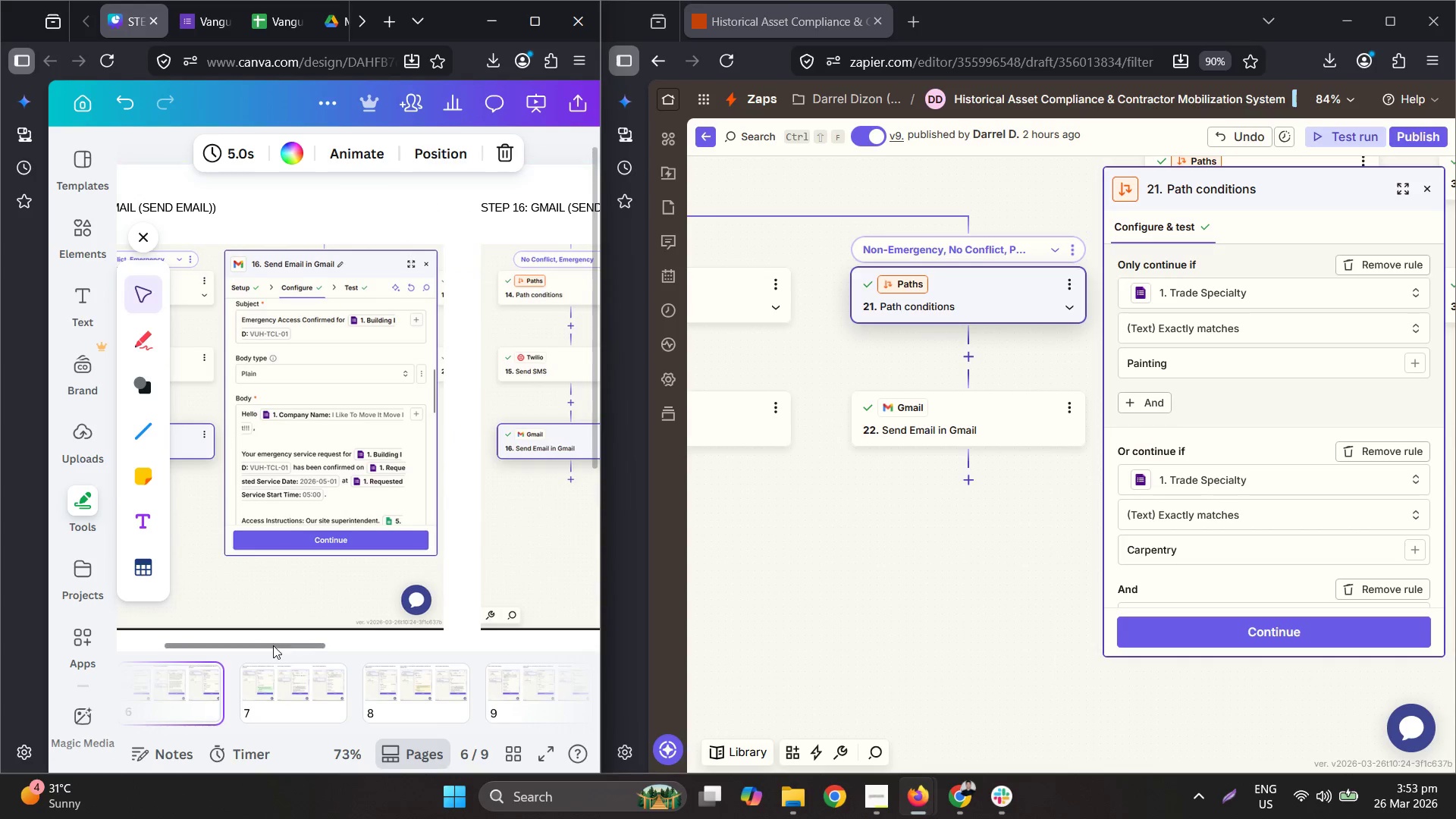 
left_click_drag(start_coordinate=[271, 648], to_coordinate=[557, 647])
 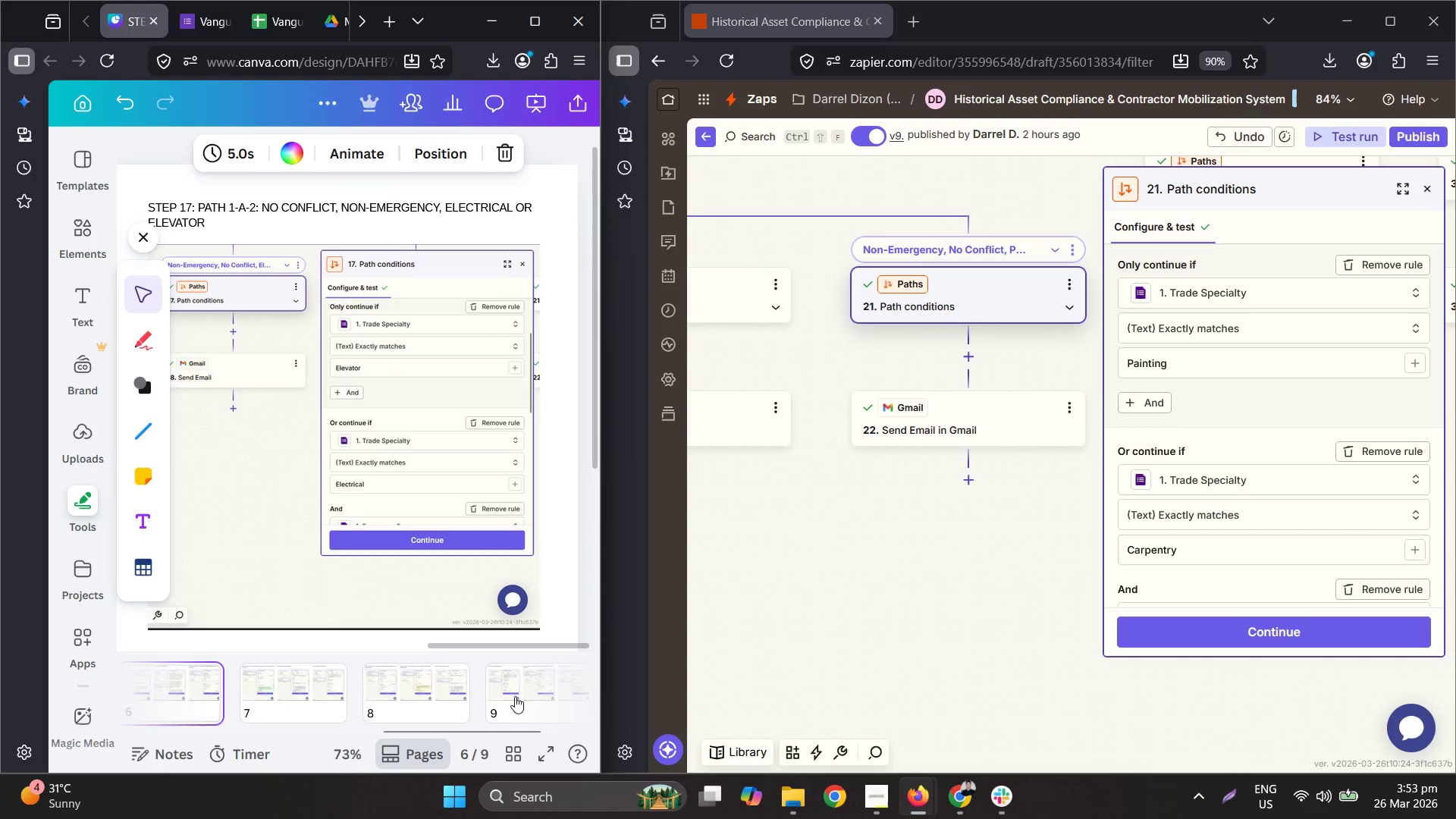 
left_click([519, 695])
 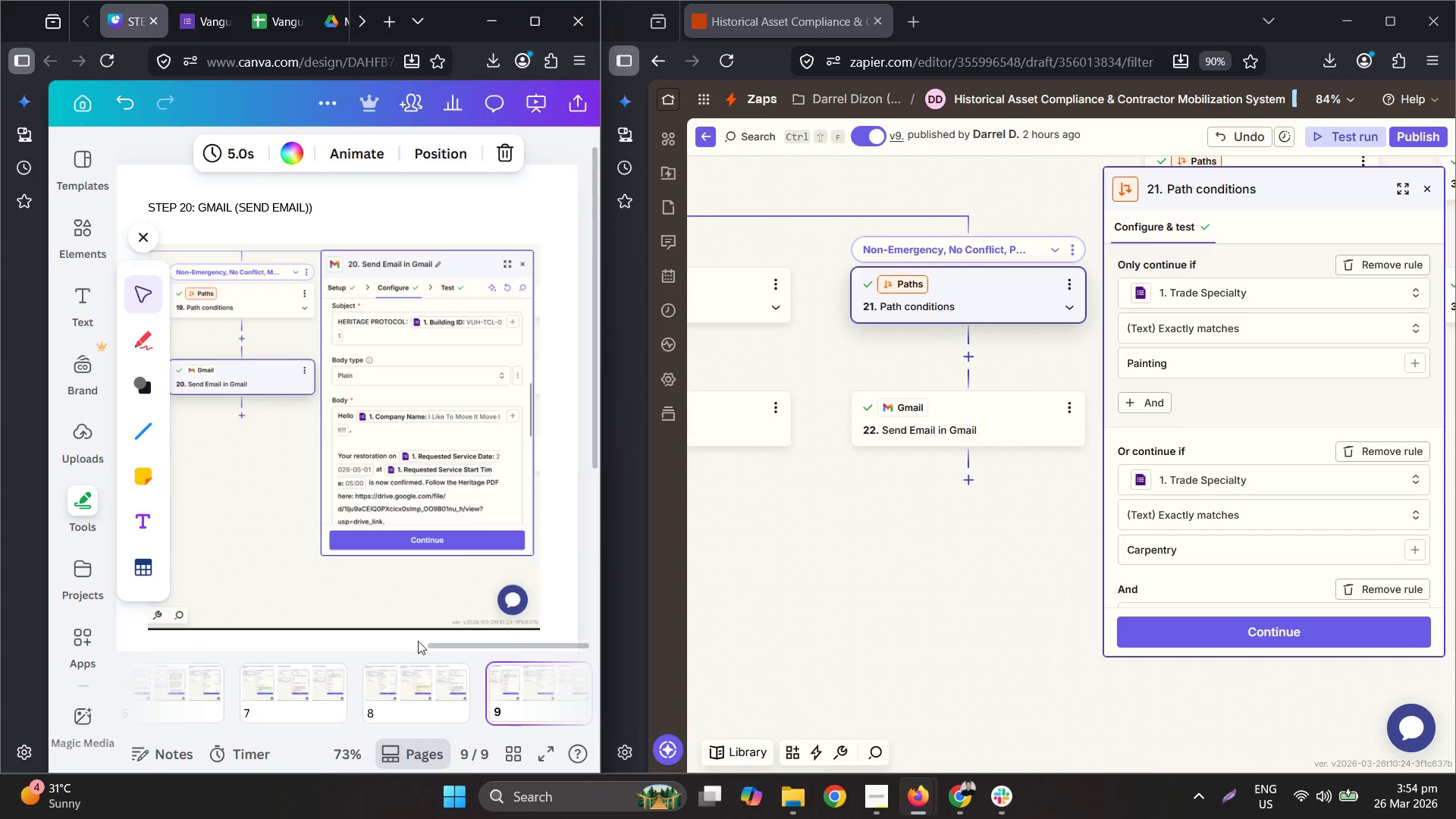 
left_click_drag(start_coordinate=[468, 639], to_coordinate=[470, 648])
 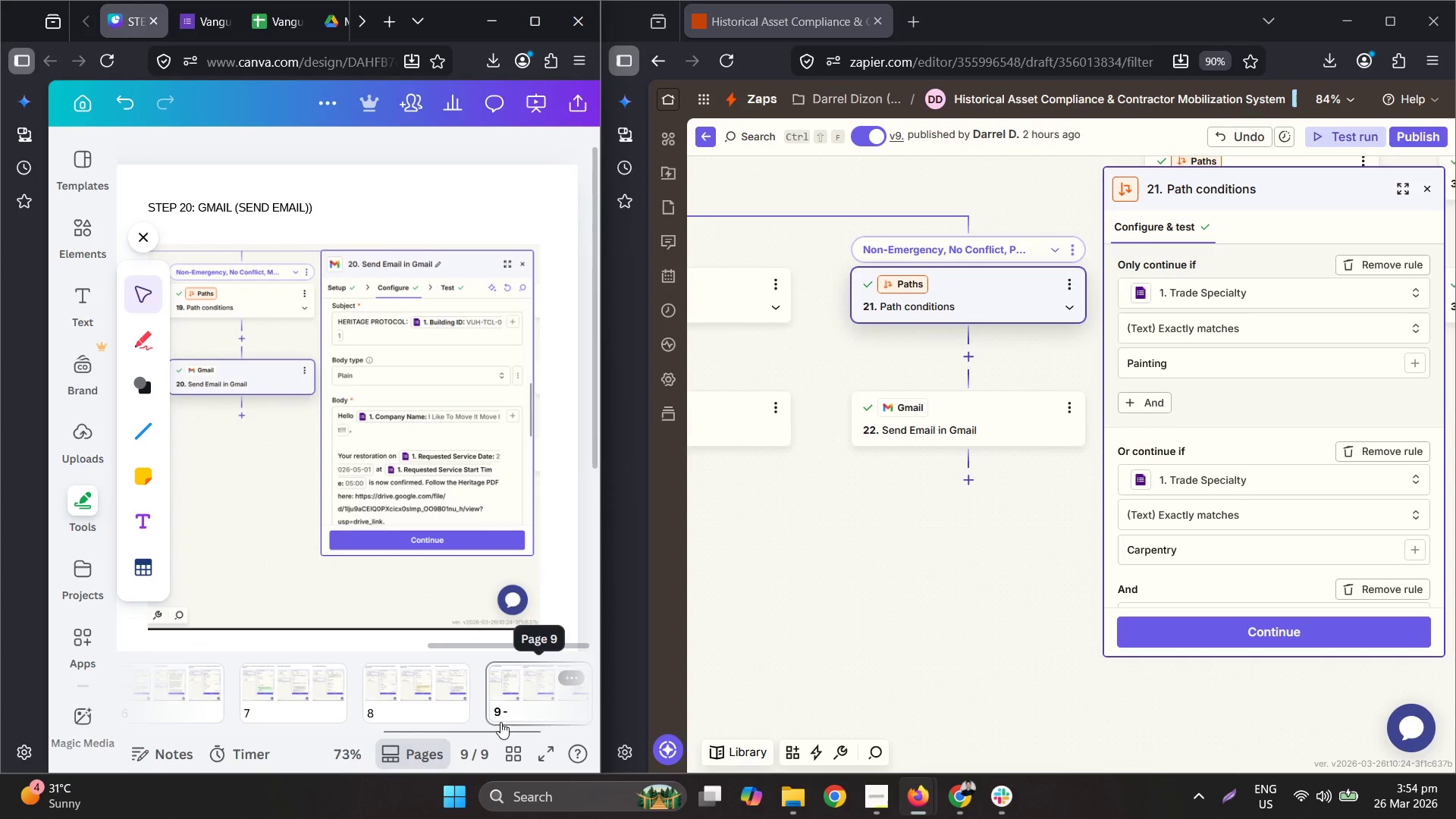 
left_click_drag(start_coordinate=[506, 731], to_coordinate=[587, 726])
 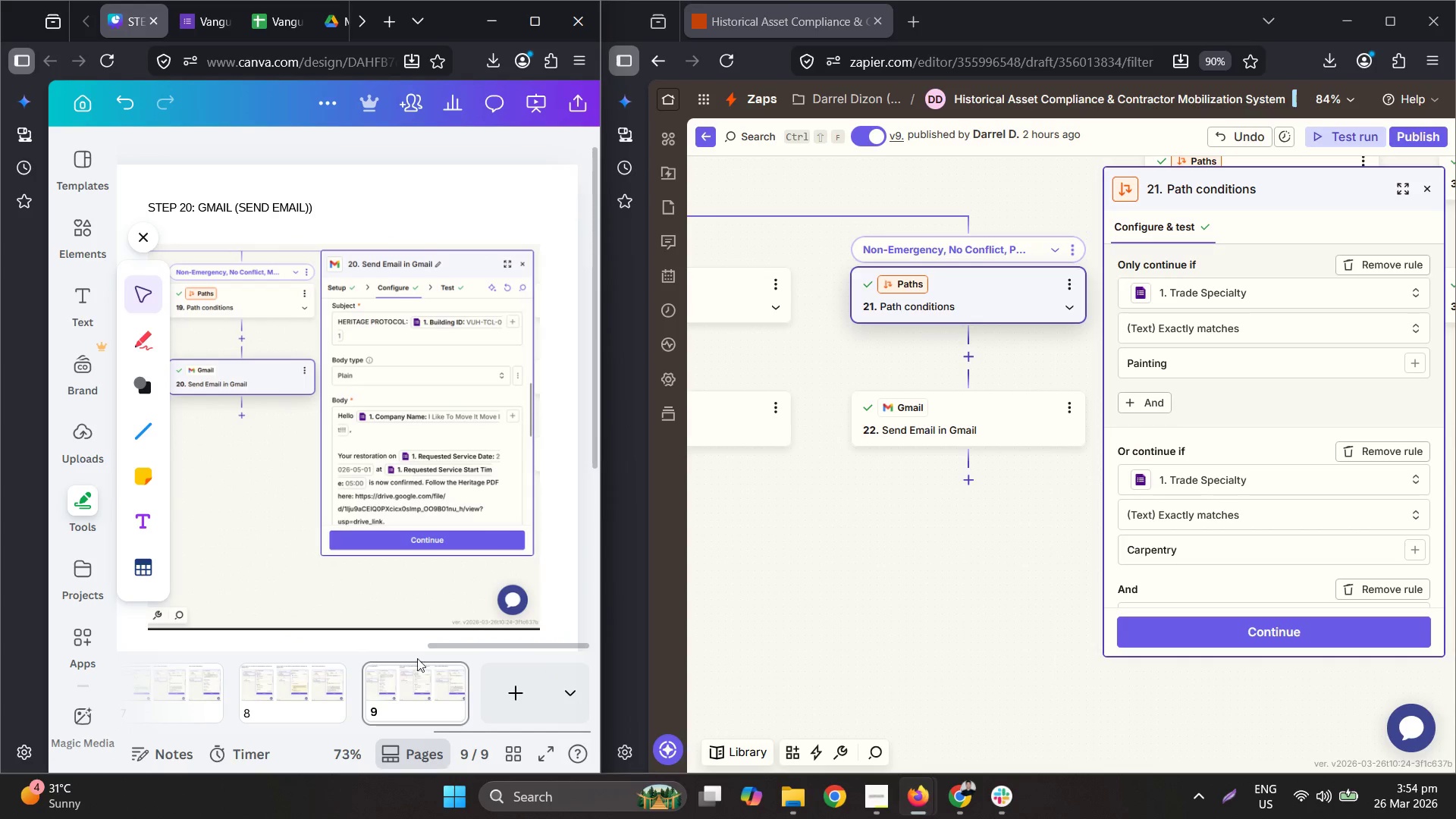 
left_click_drag(start_coordinate=[452, 649], to_coordinate=[397, 648])
 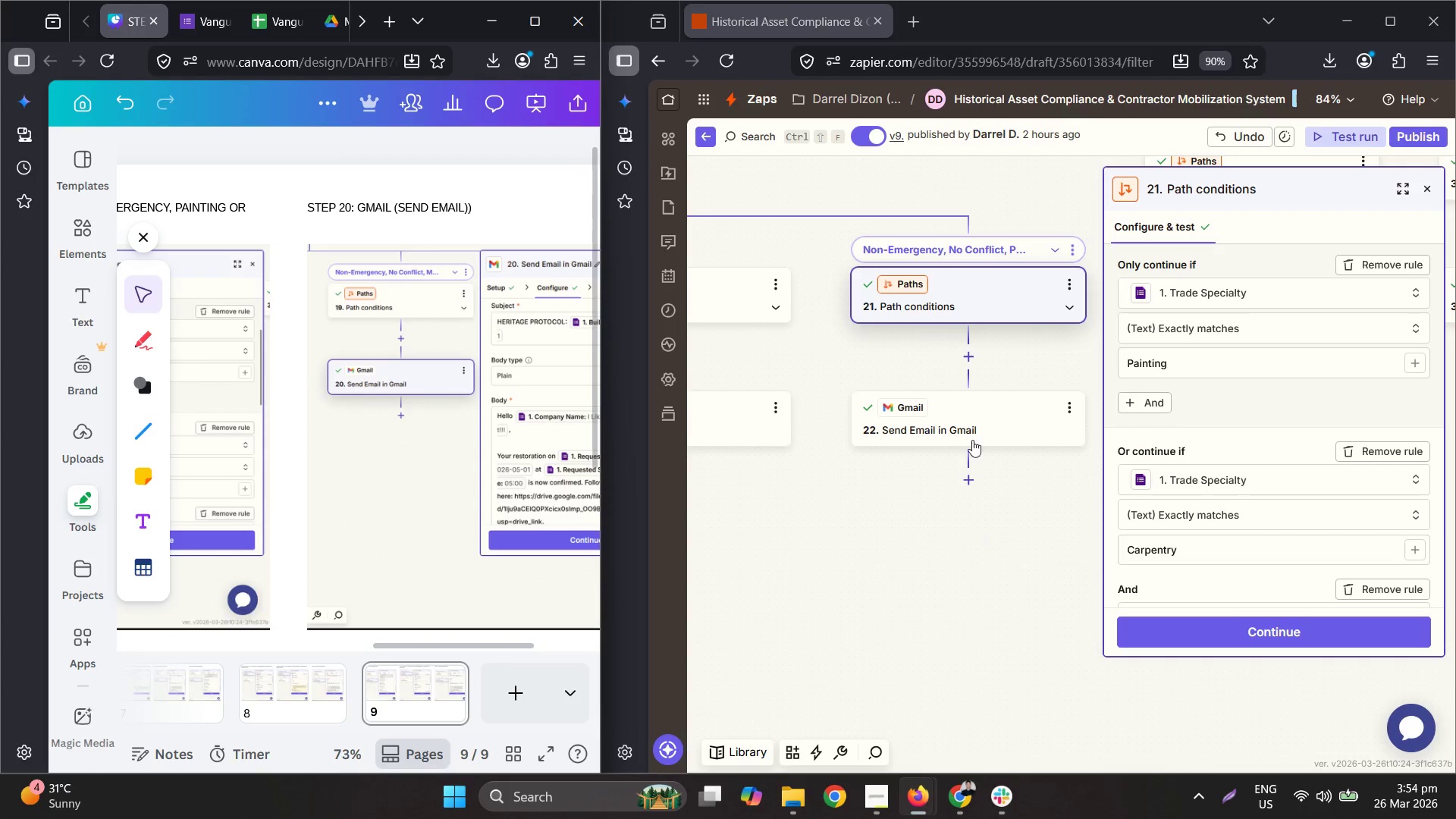 
left_click([977, 392])
 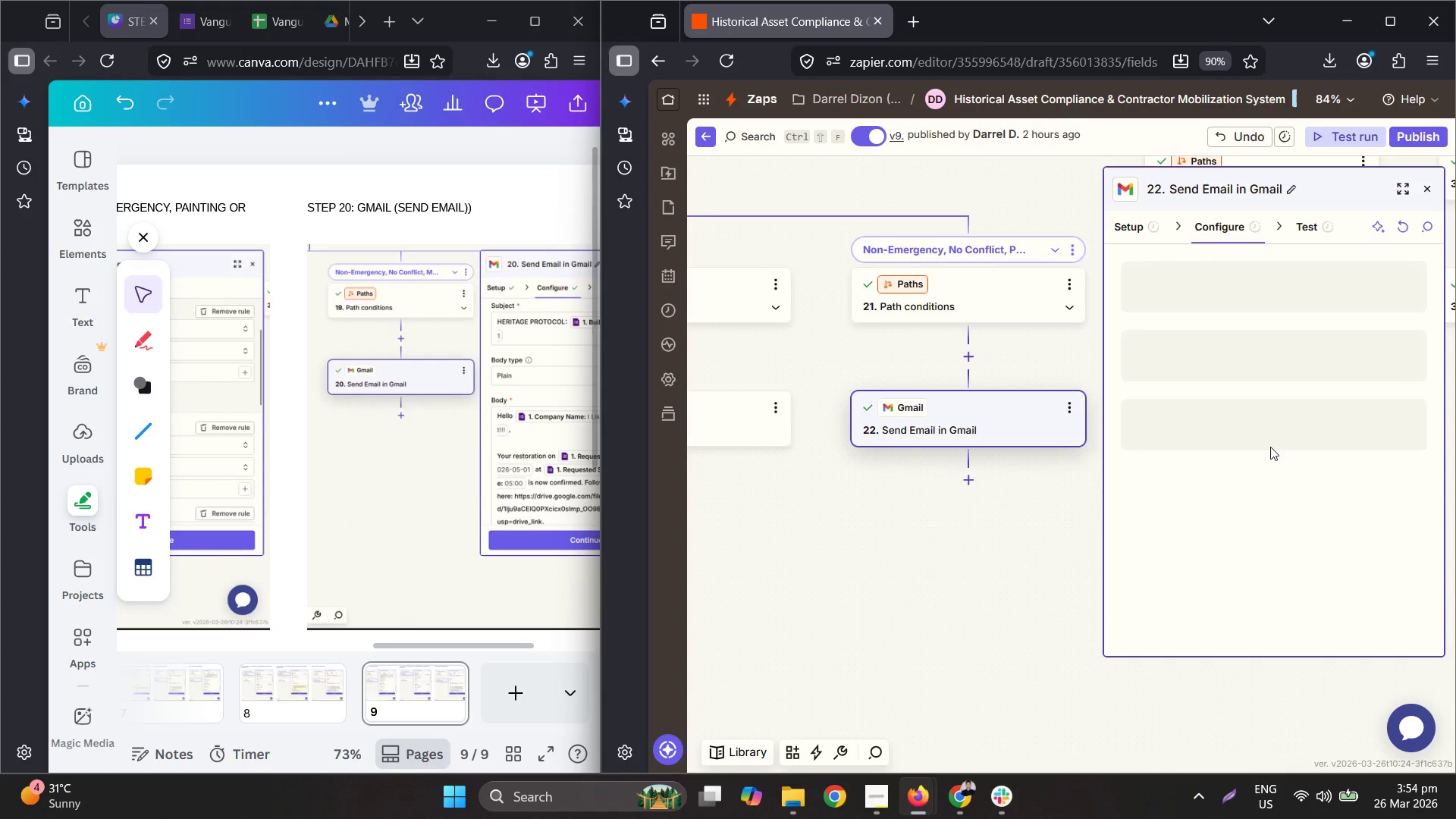 
scroll: coordinate [1270, 447], scroll_direction: down, amount: 5.0
 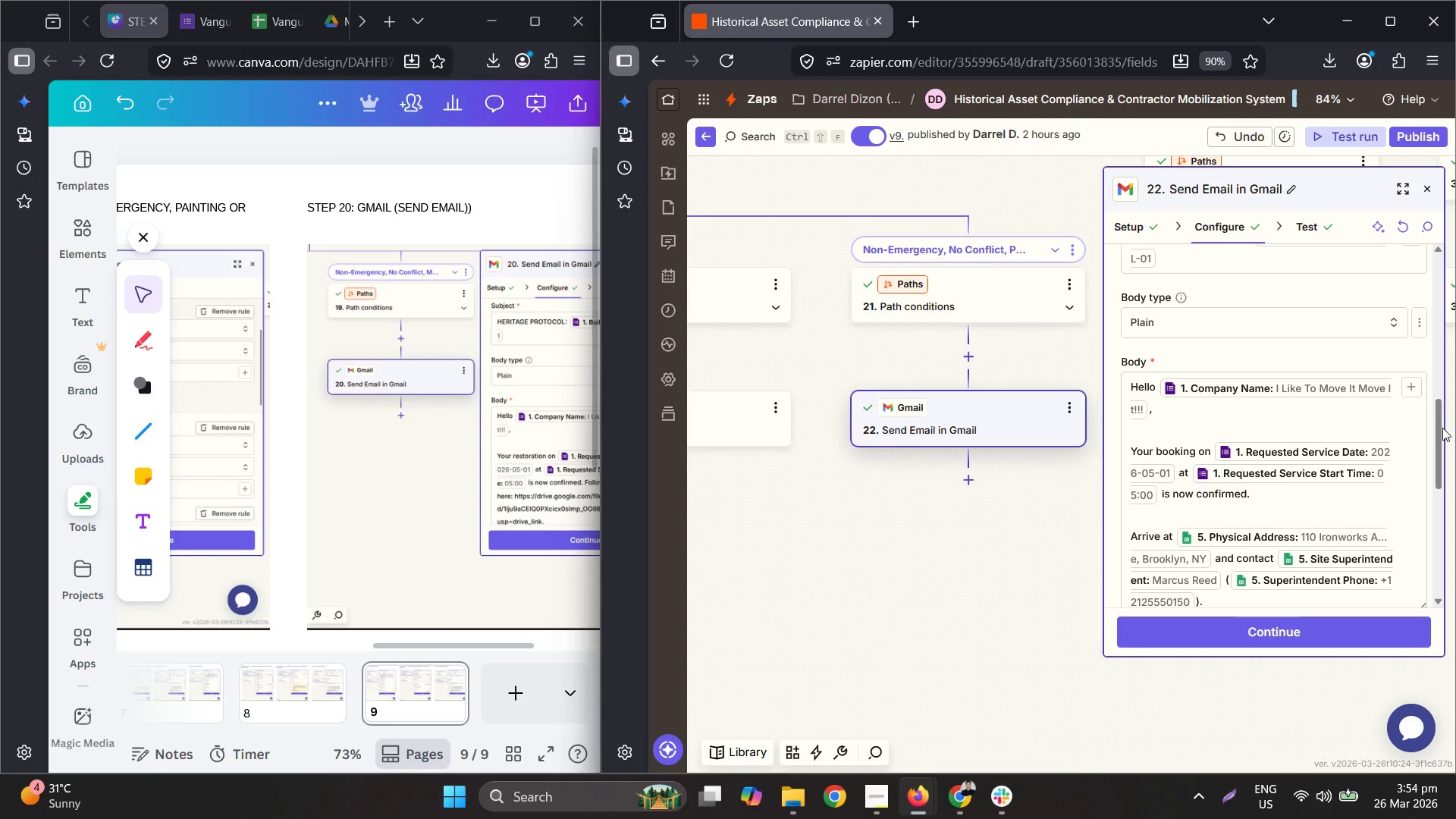 
left_click_drag(start_coordinate=[1442, 426], to_coordinate=[1448, 414])
 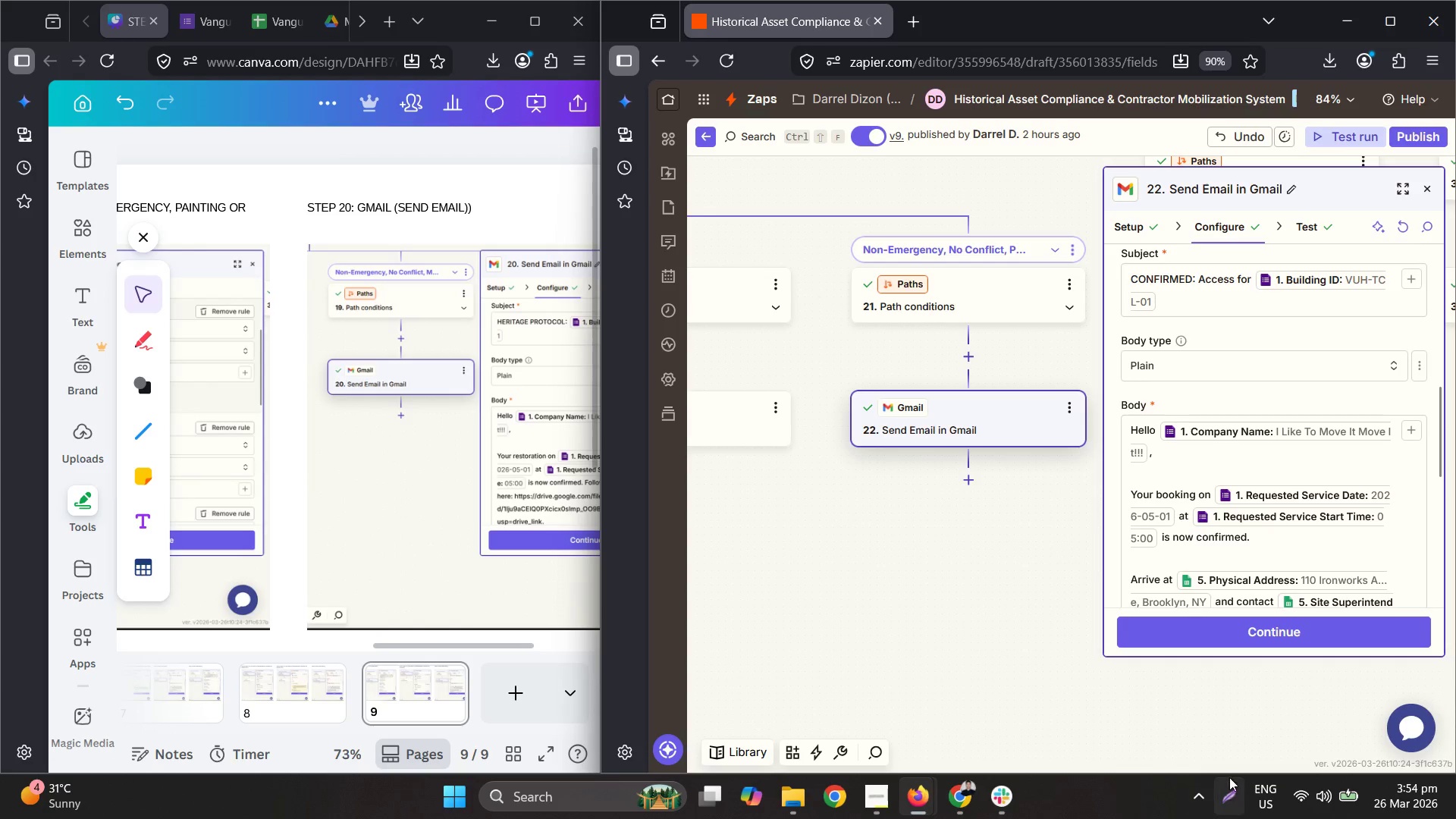 
left_click([1225, 788])
 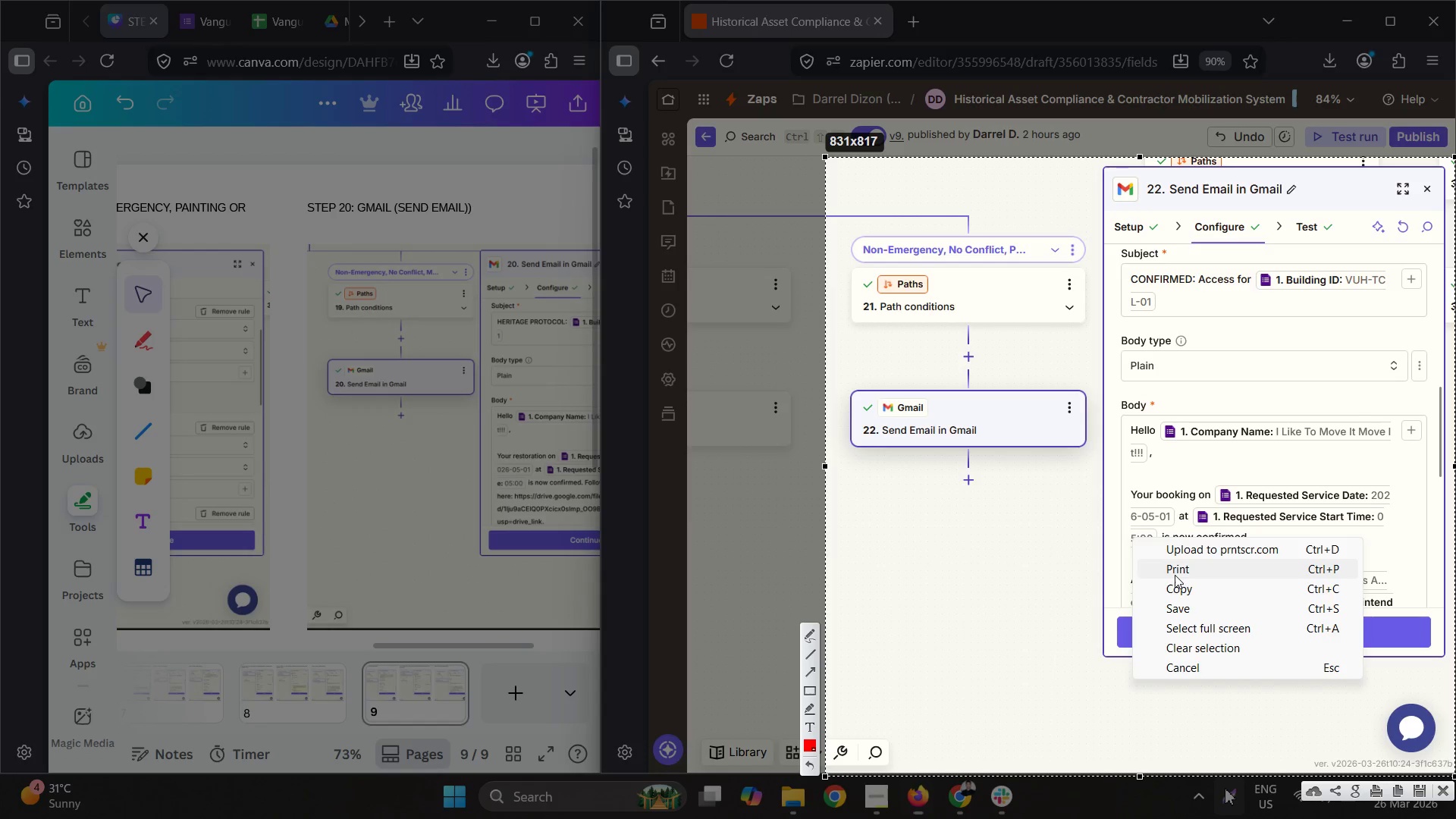 
left_click([1178, 584])
 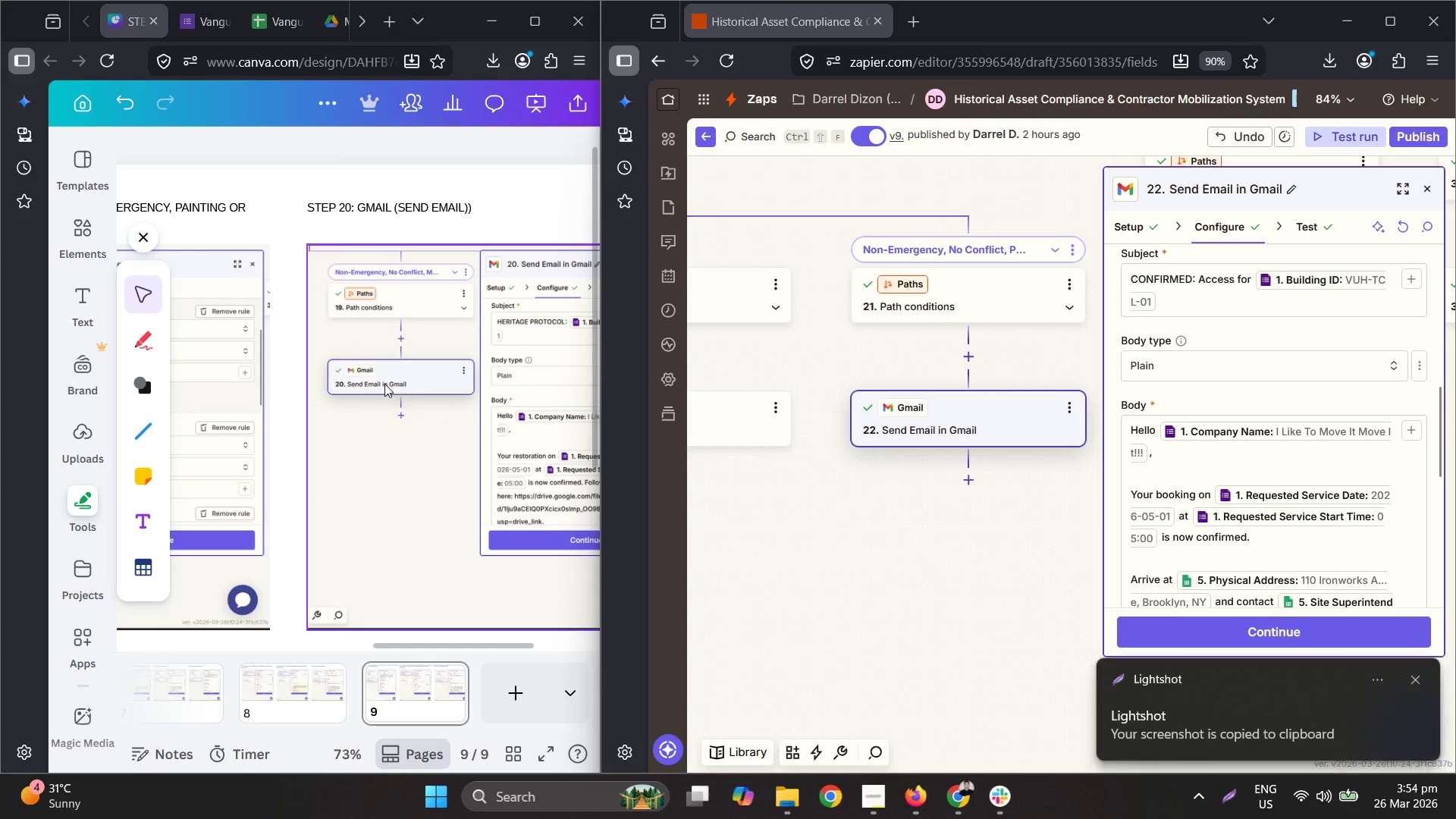 
left_click([423, 393])
 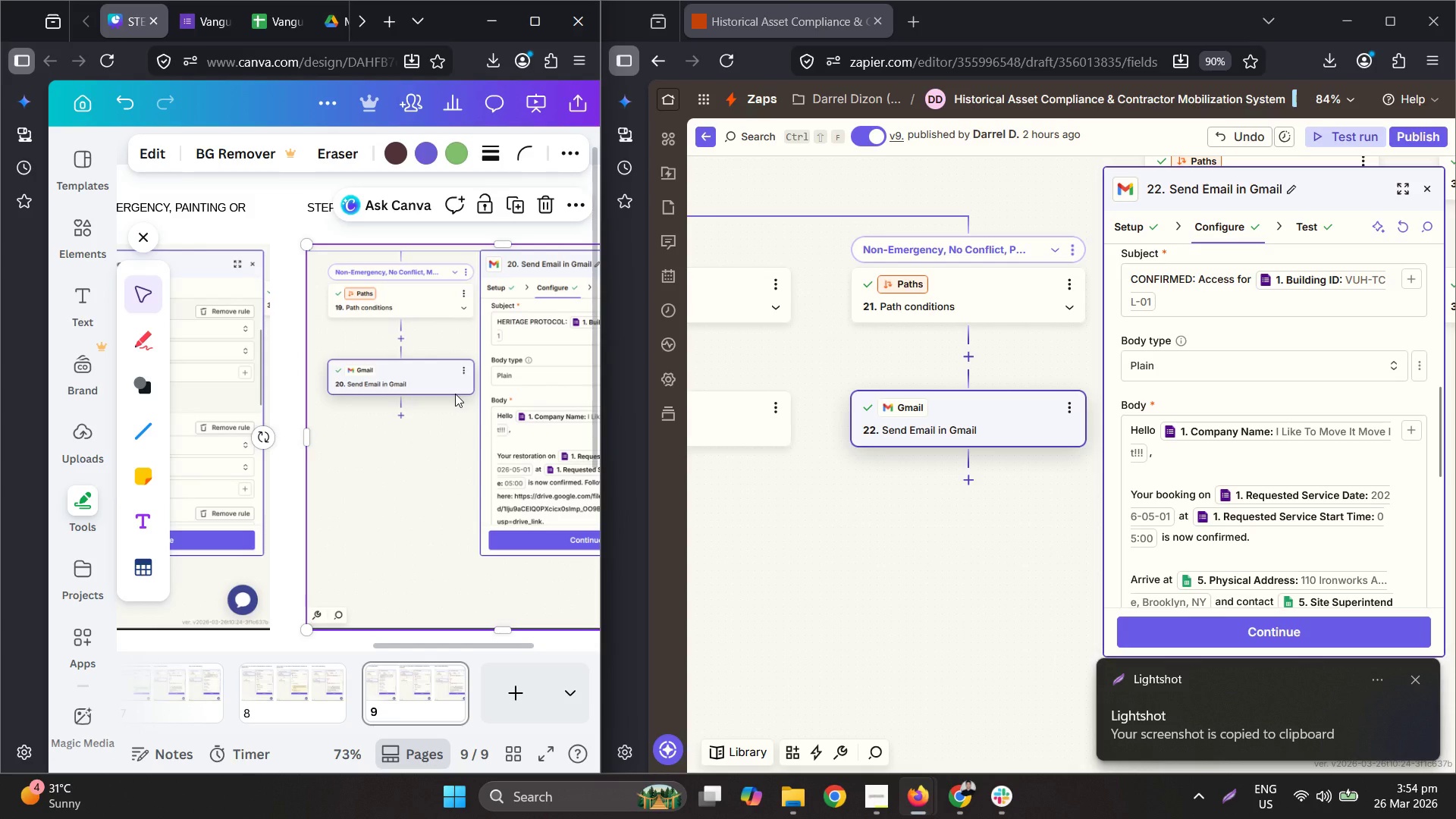 
key(Delete)
 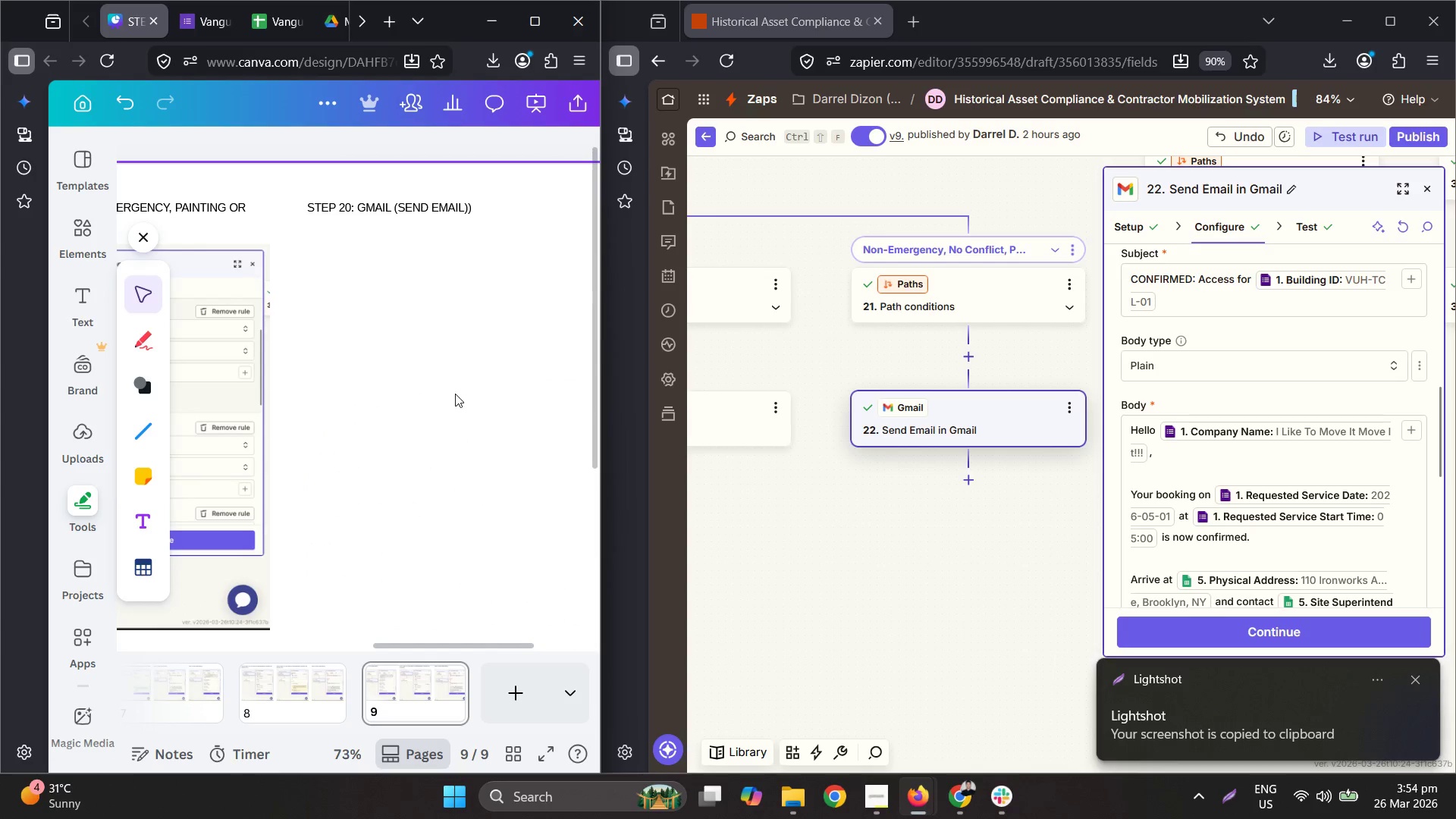 
key(Control+V)
 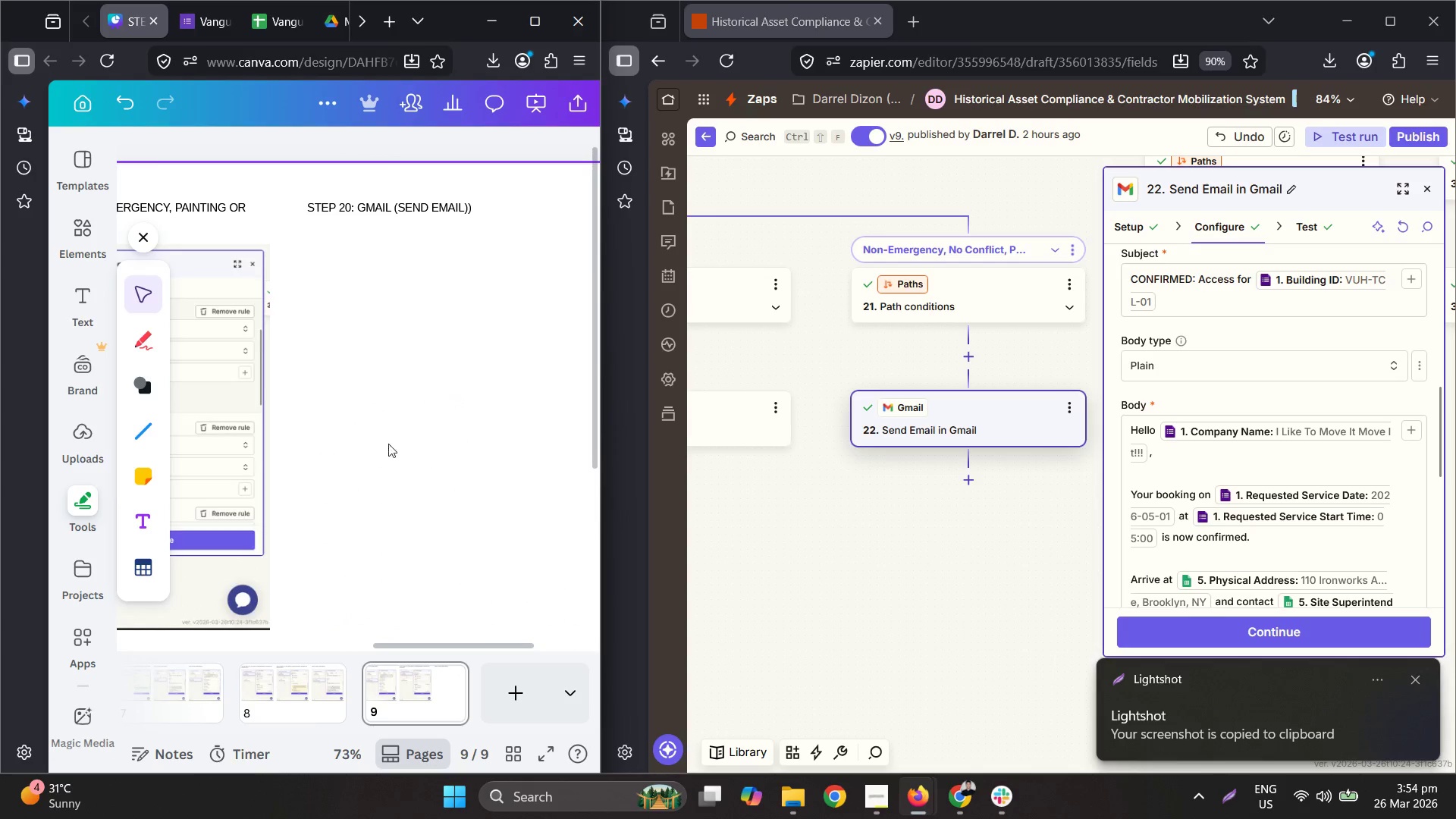 
hold_key(key=ControlLeft, duration=0.53)
 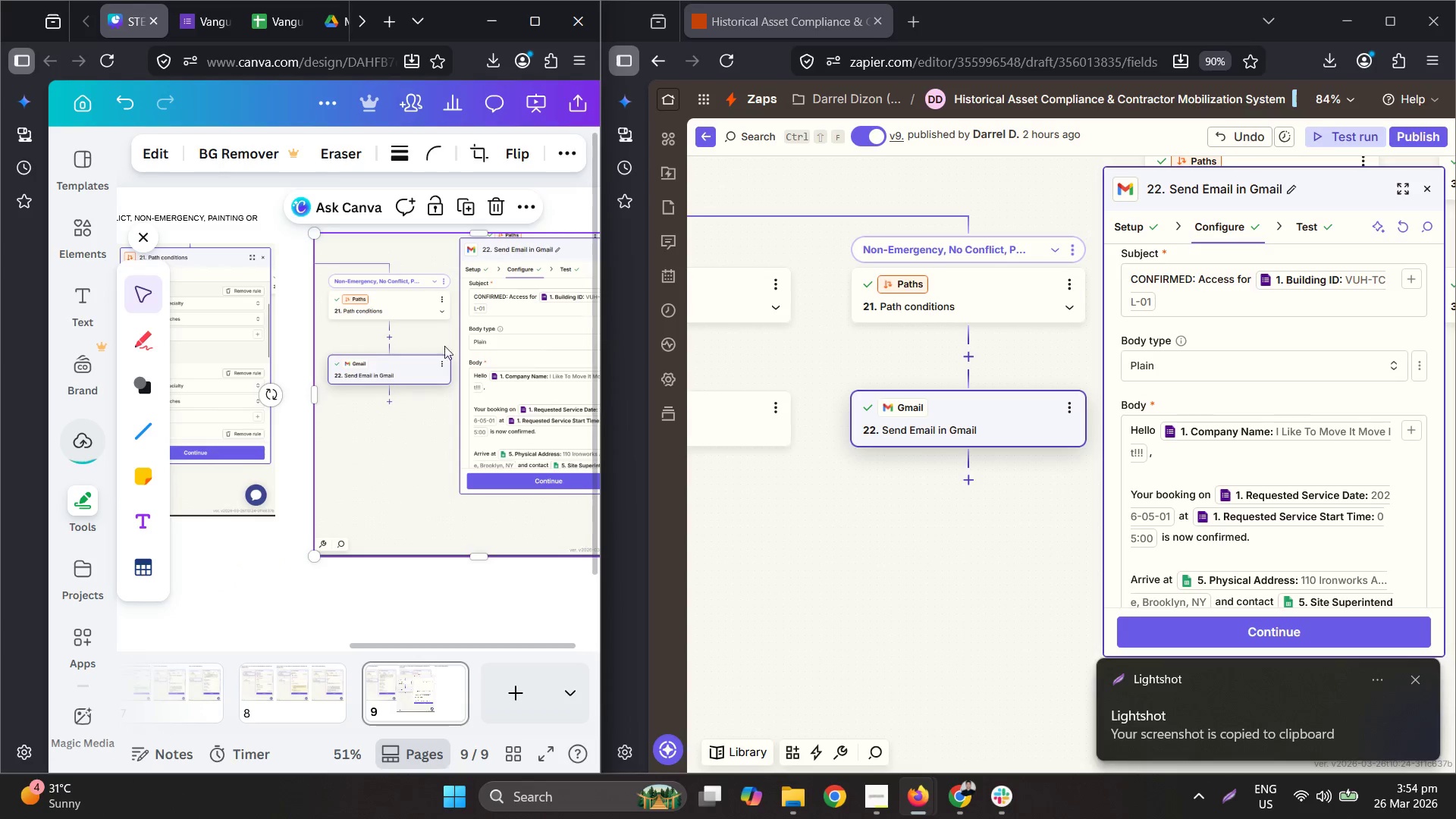 
left_click_drag(start_coordinate=[239, 381], to_coordinate=[579, 330])
 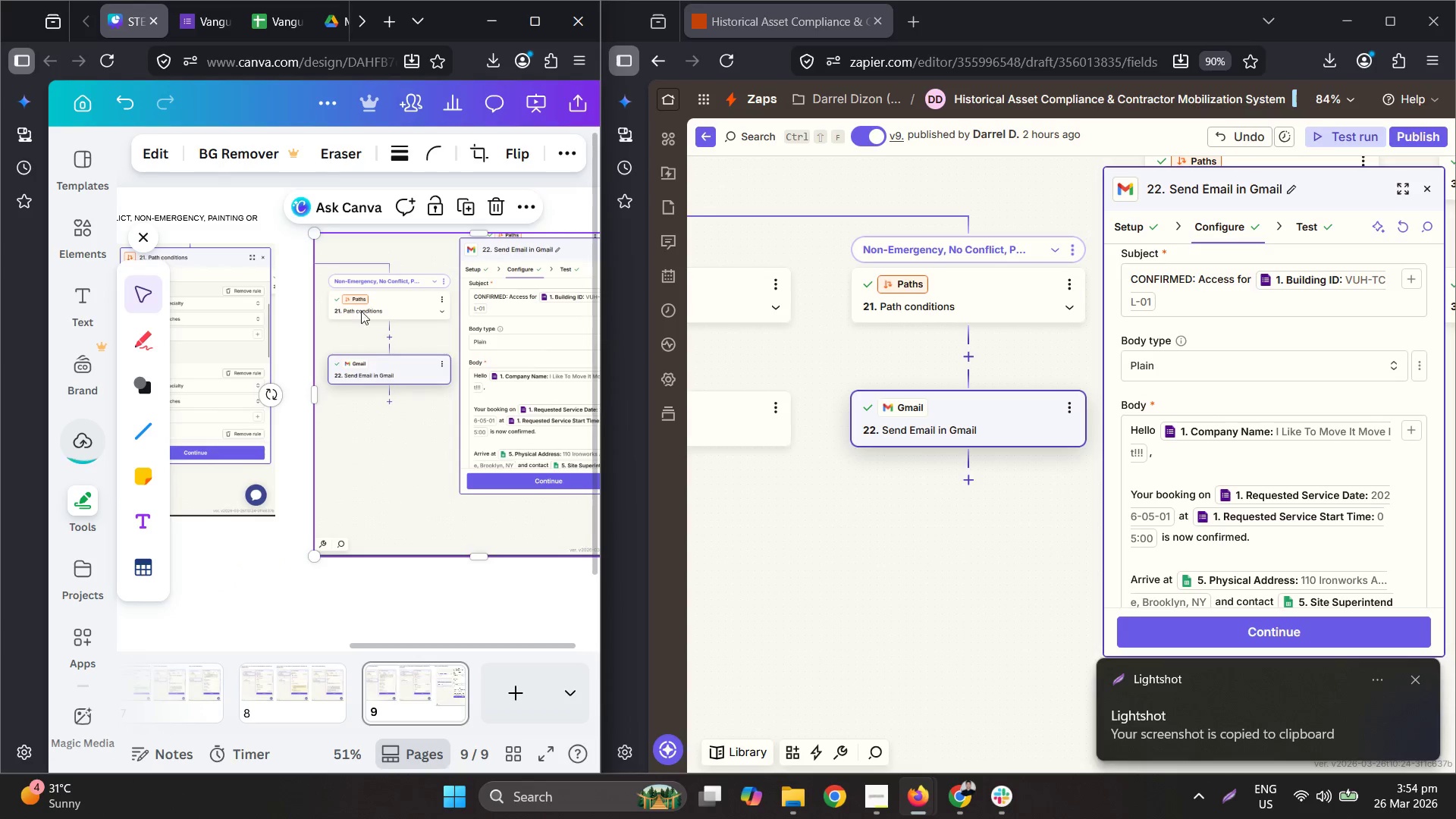 
scroll: coordinate [289, 373], scroll_direction: down, amount: 2.0
 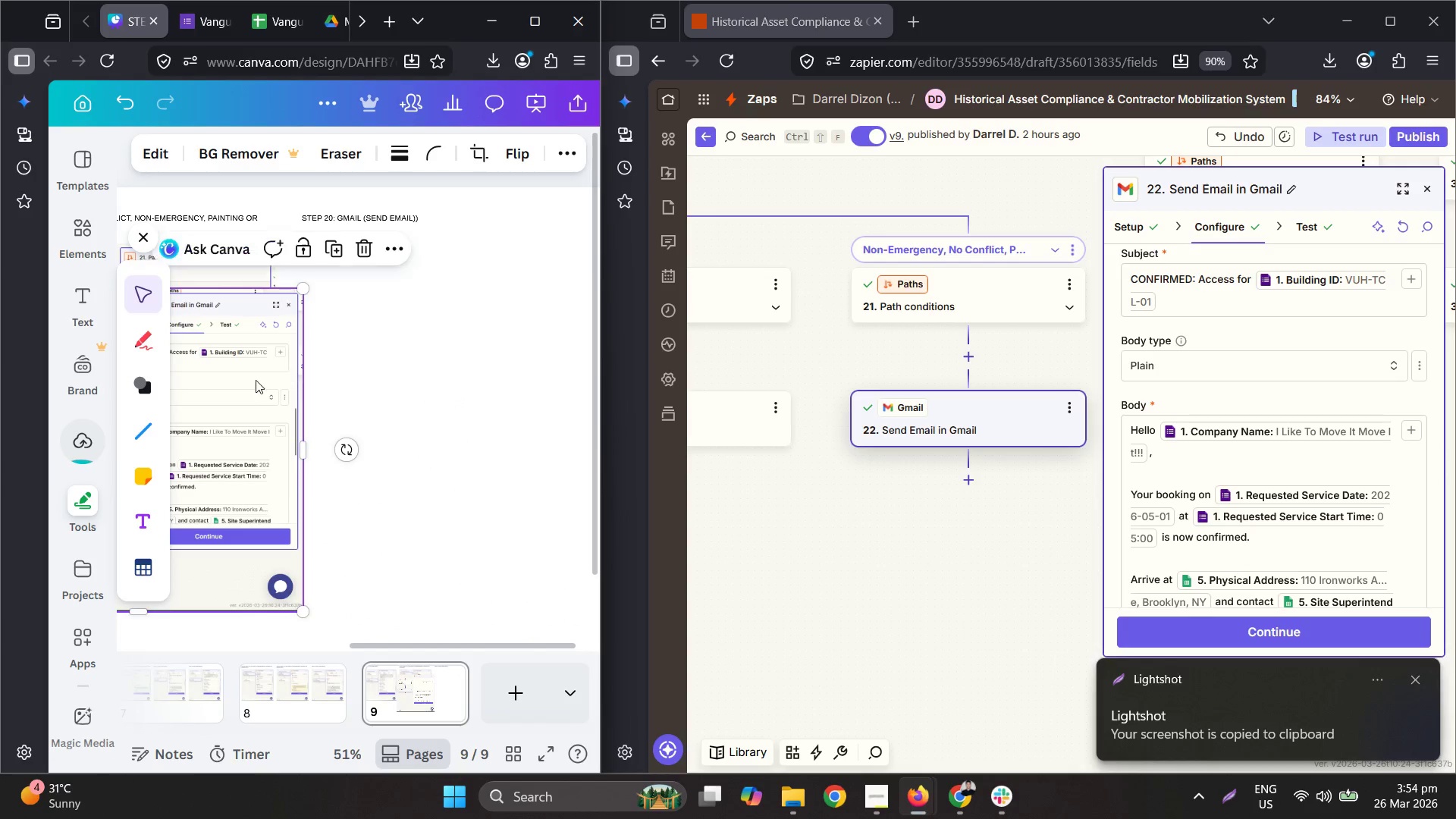 
left_click_drag(start_coordinate=[352, 306], to_coordinate=[337, 318])
 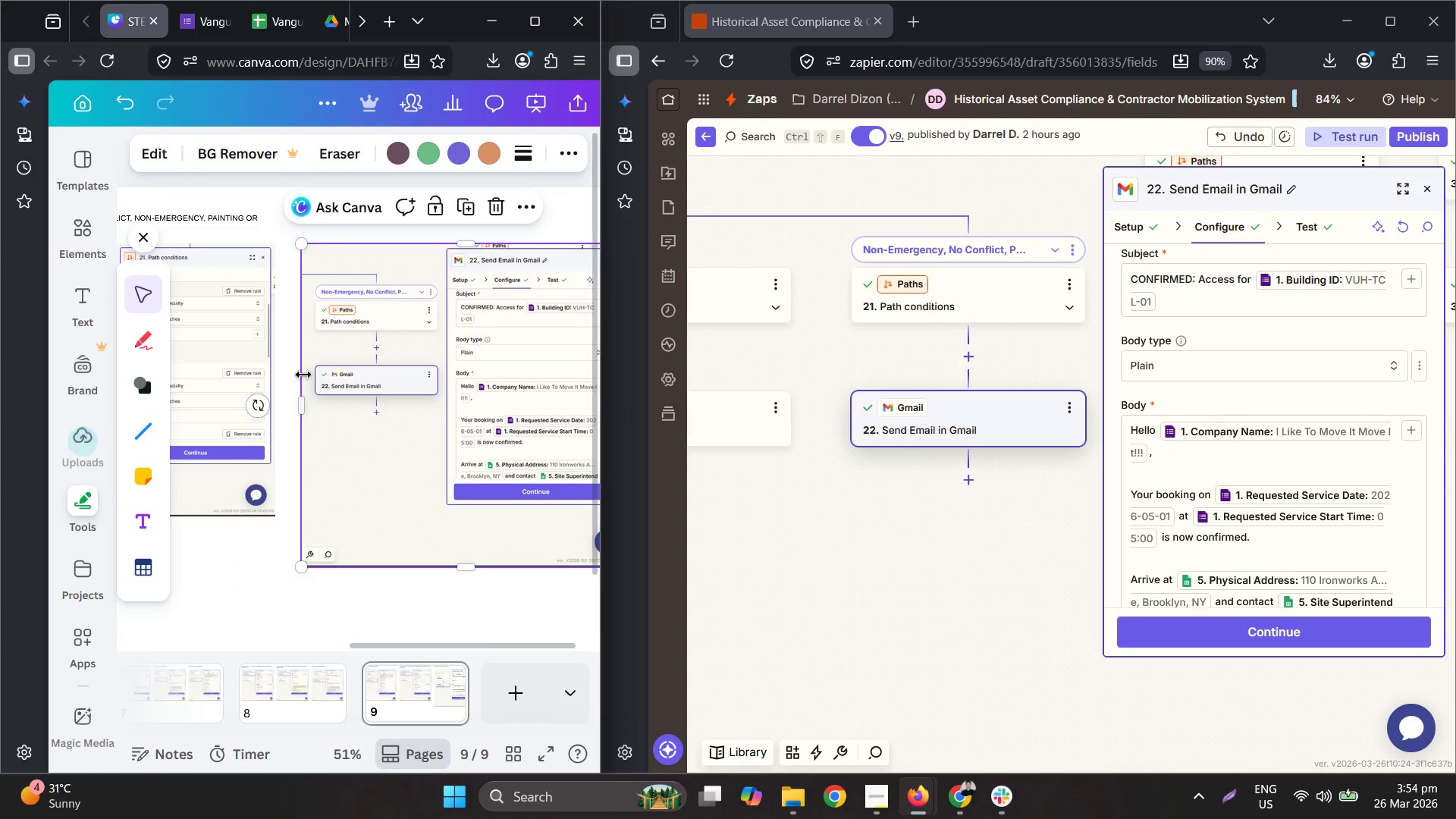 
hold_key(key=ControlLeft, duration=0.33)
scroll: coordinate [302, 378], scroll_direction: down, amount: 1.0
 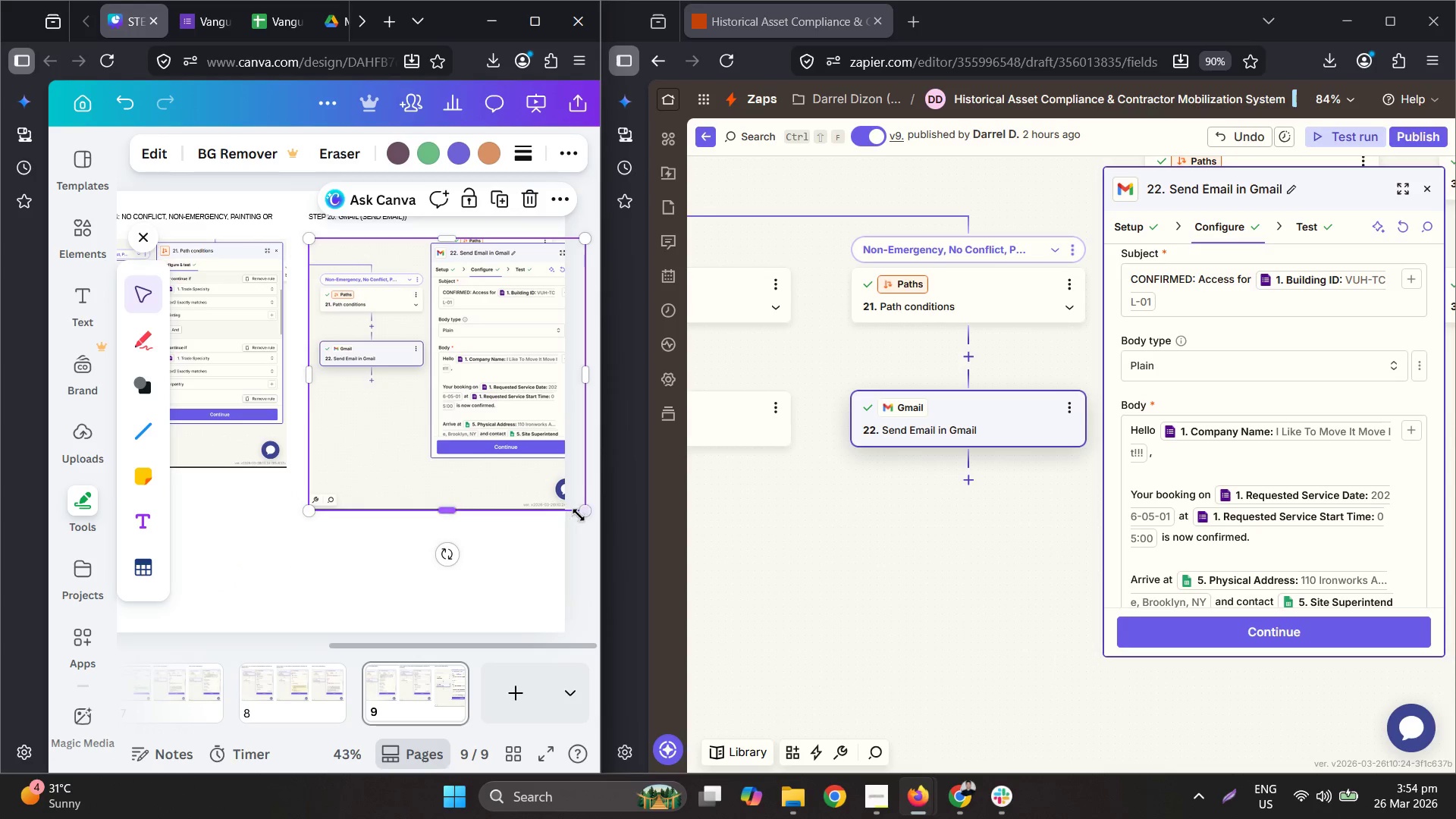 
left_click_drag(start_coordinate=[581, 515], to_coordinate=[535, 489])
 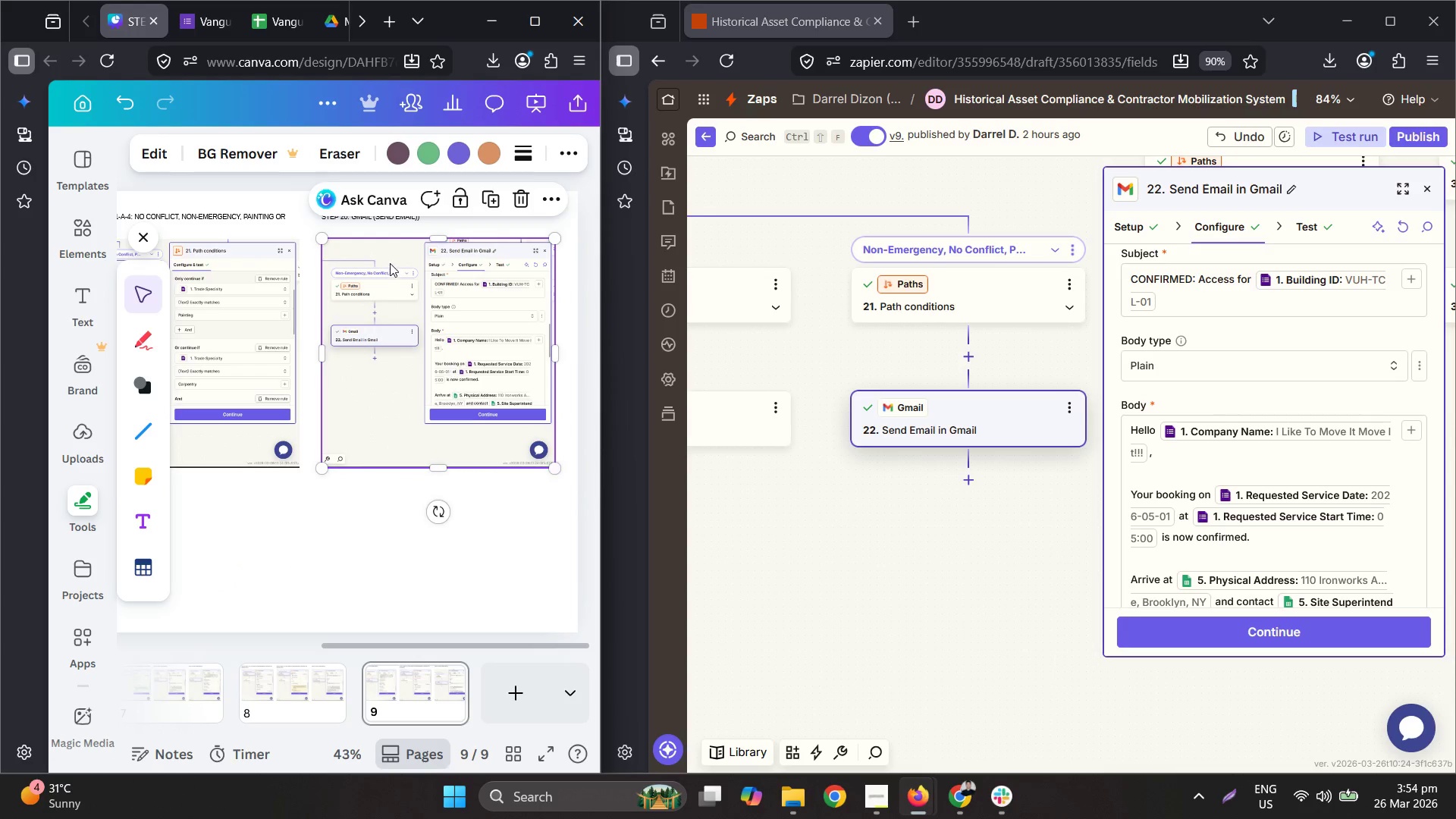 
hold_key(key=ControlLeft, duration=0.53)
scroll: coordinate [389, 258], scroll_direction: up, amount: 3.0
 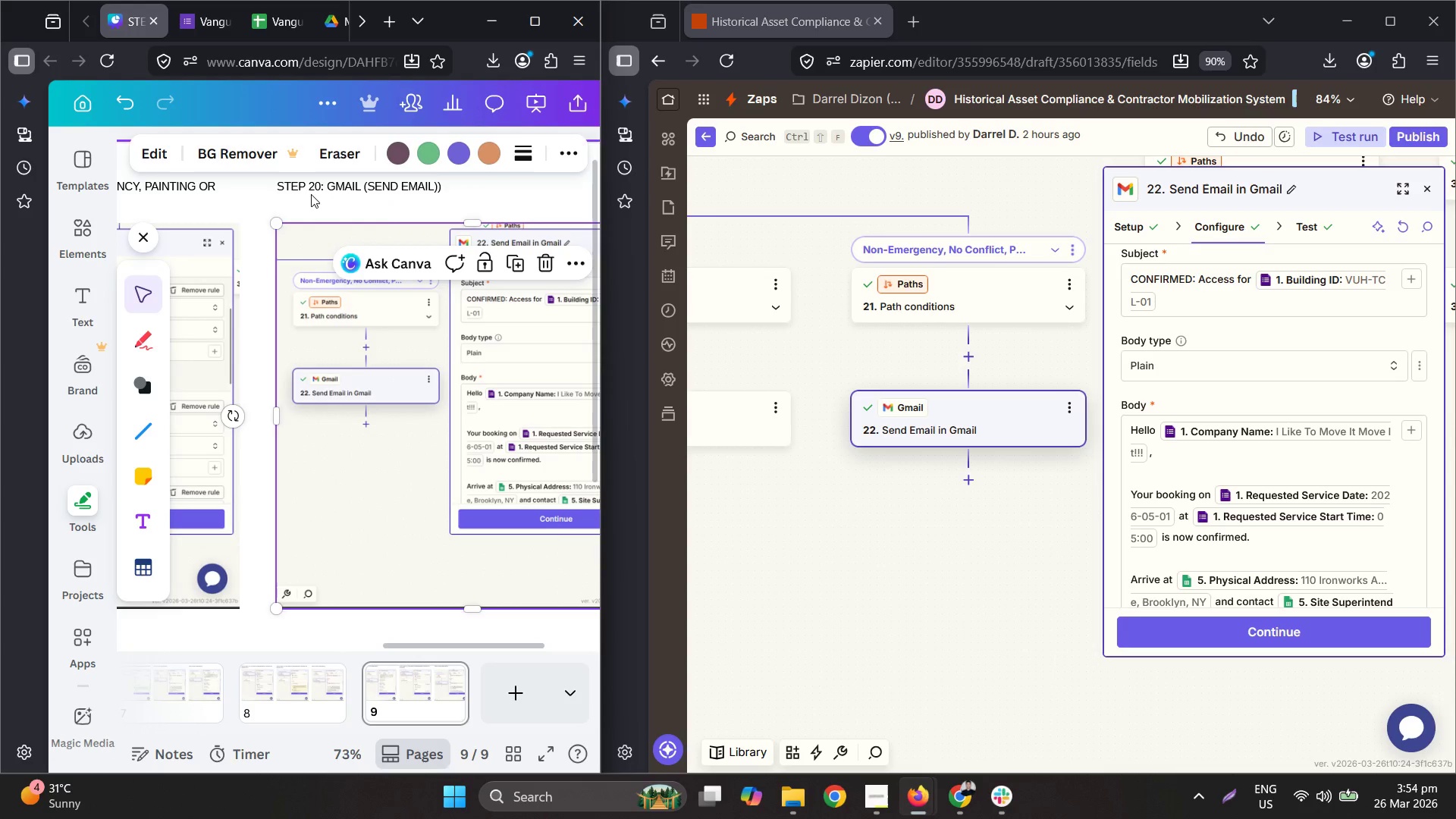 
double_click([312, 183])
 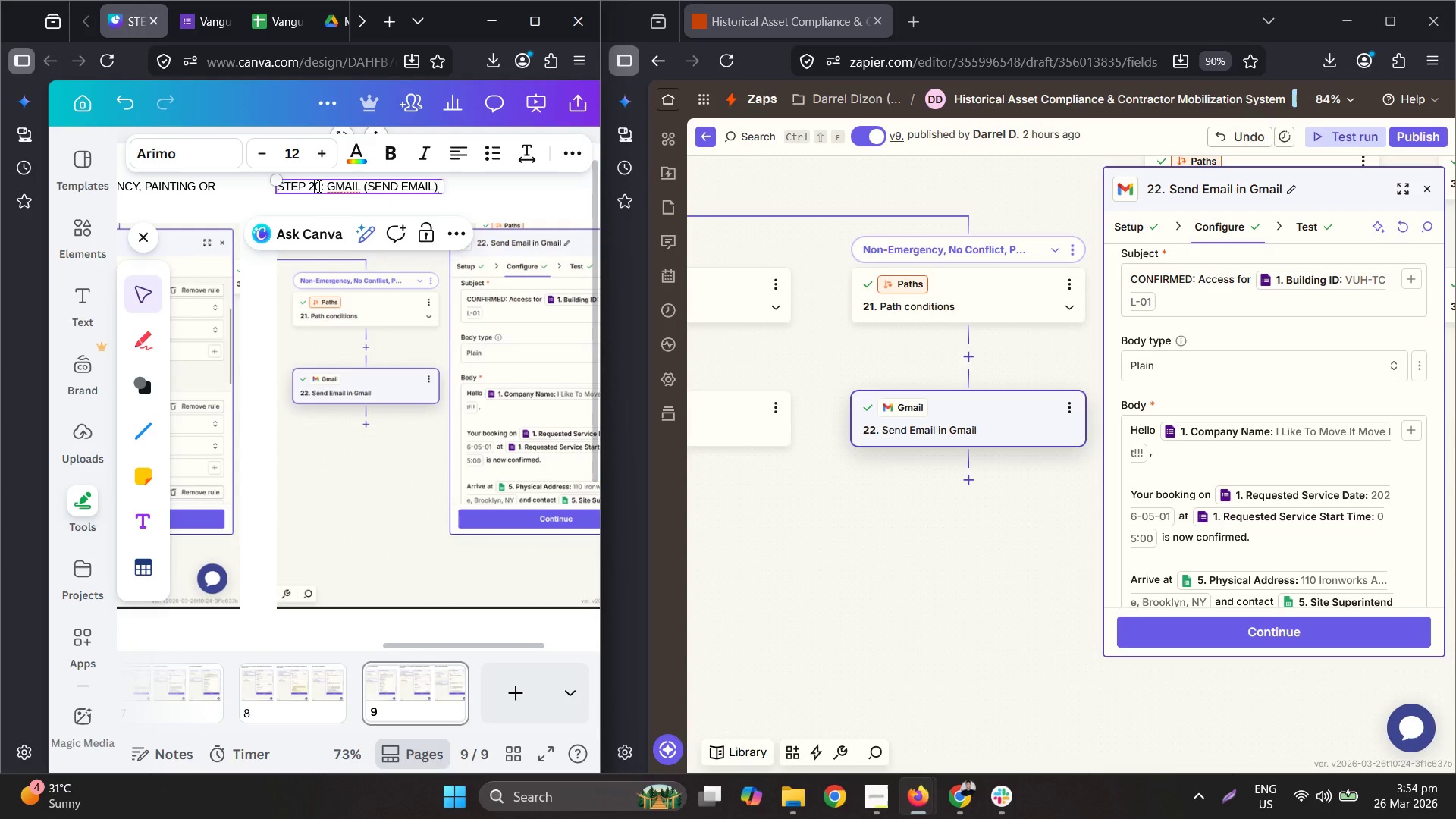 
left_click_drag(start_coordinate=[320, 186], to_coordinate=[312, 184])
 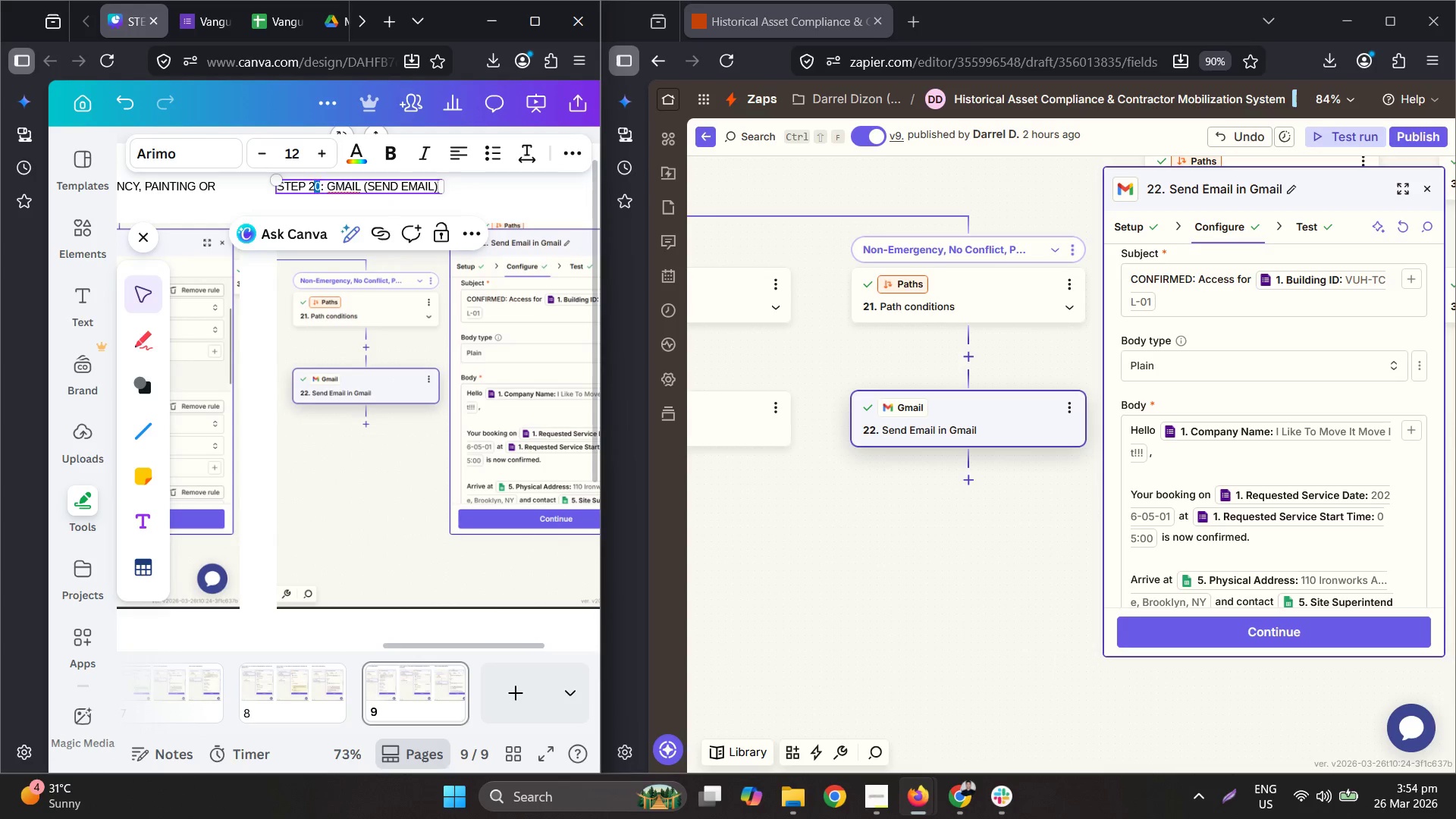 
key(2)
 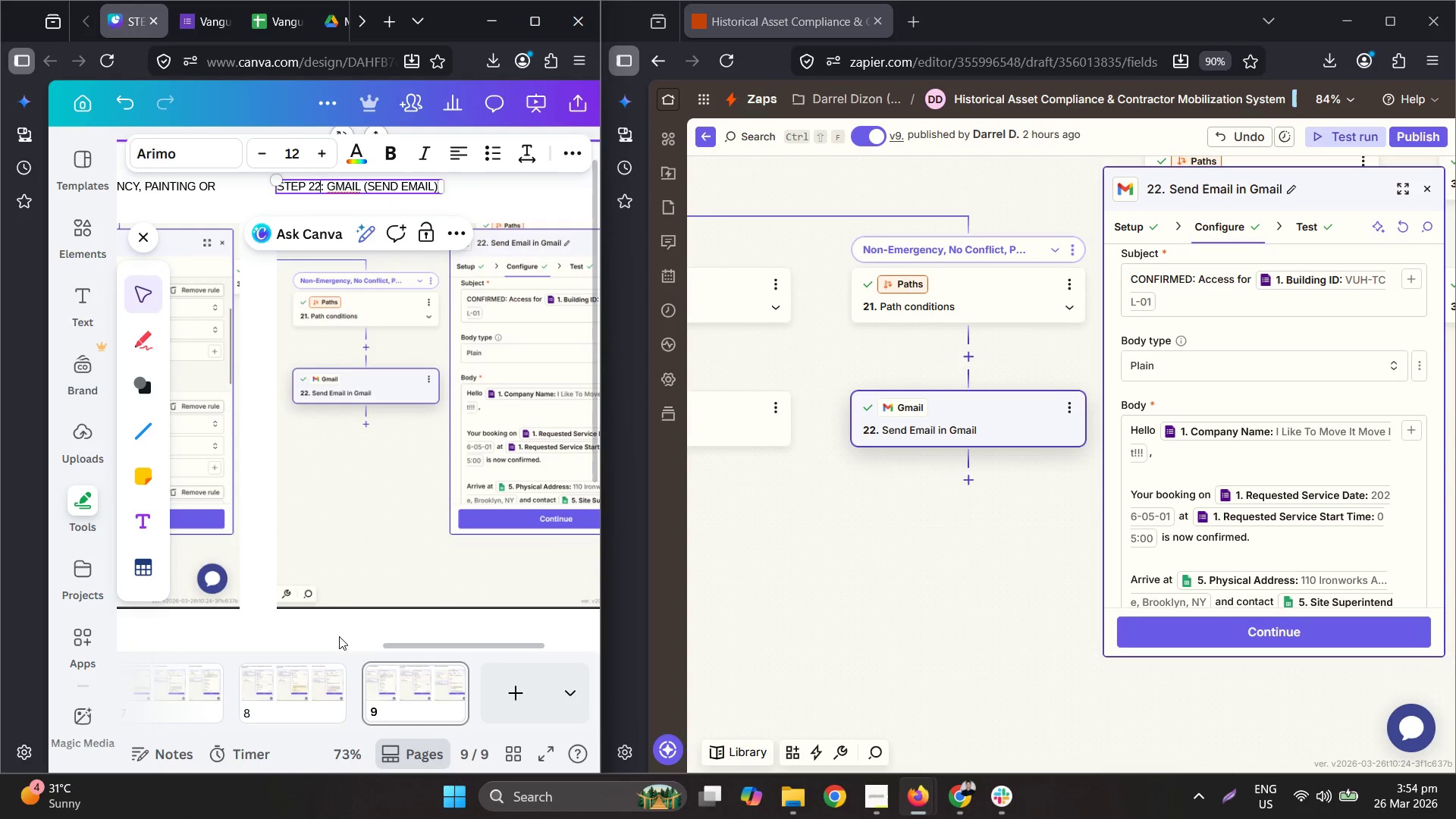 
left_click([335, 656])
 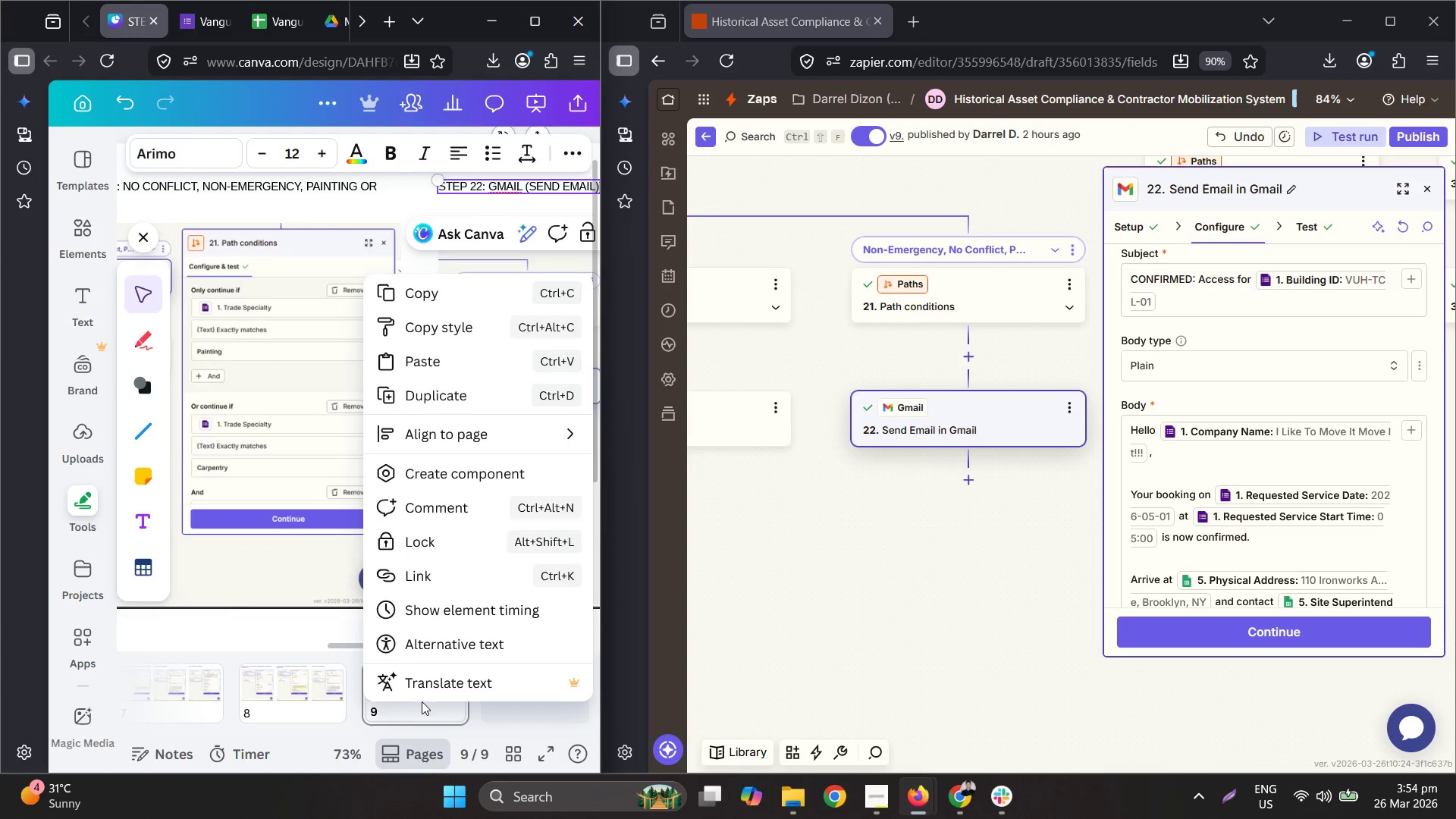 
left_click([464, 334])
 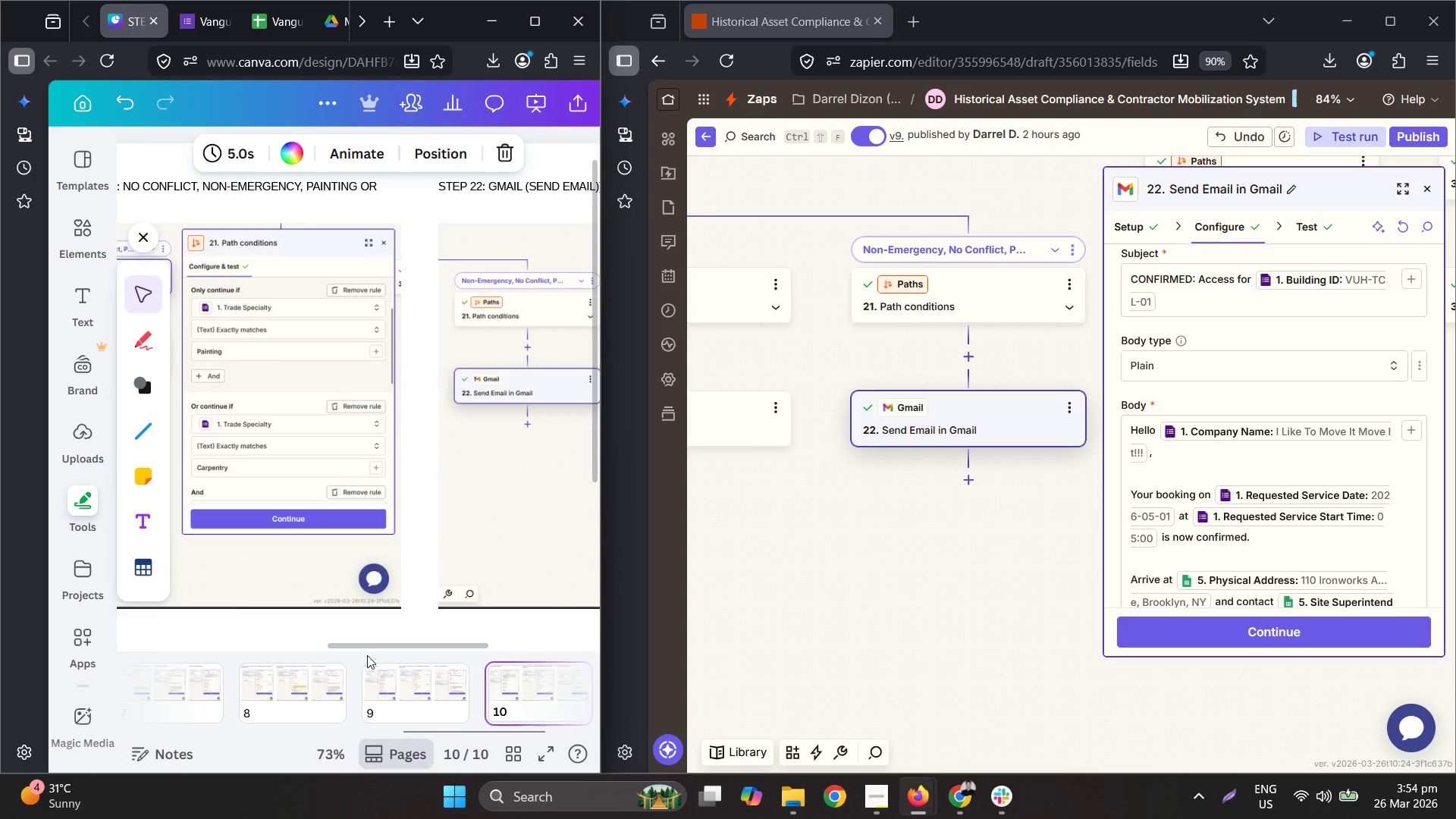 
left_click_drag(start_coordinate=[370, 646], to_coordinate=[121, 626])
 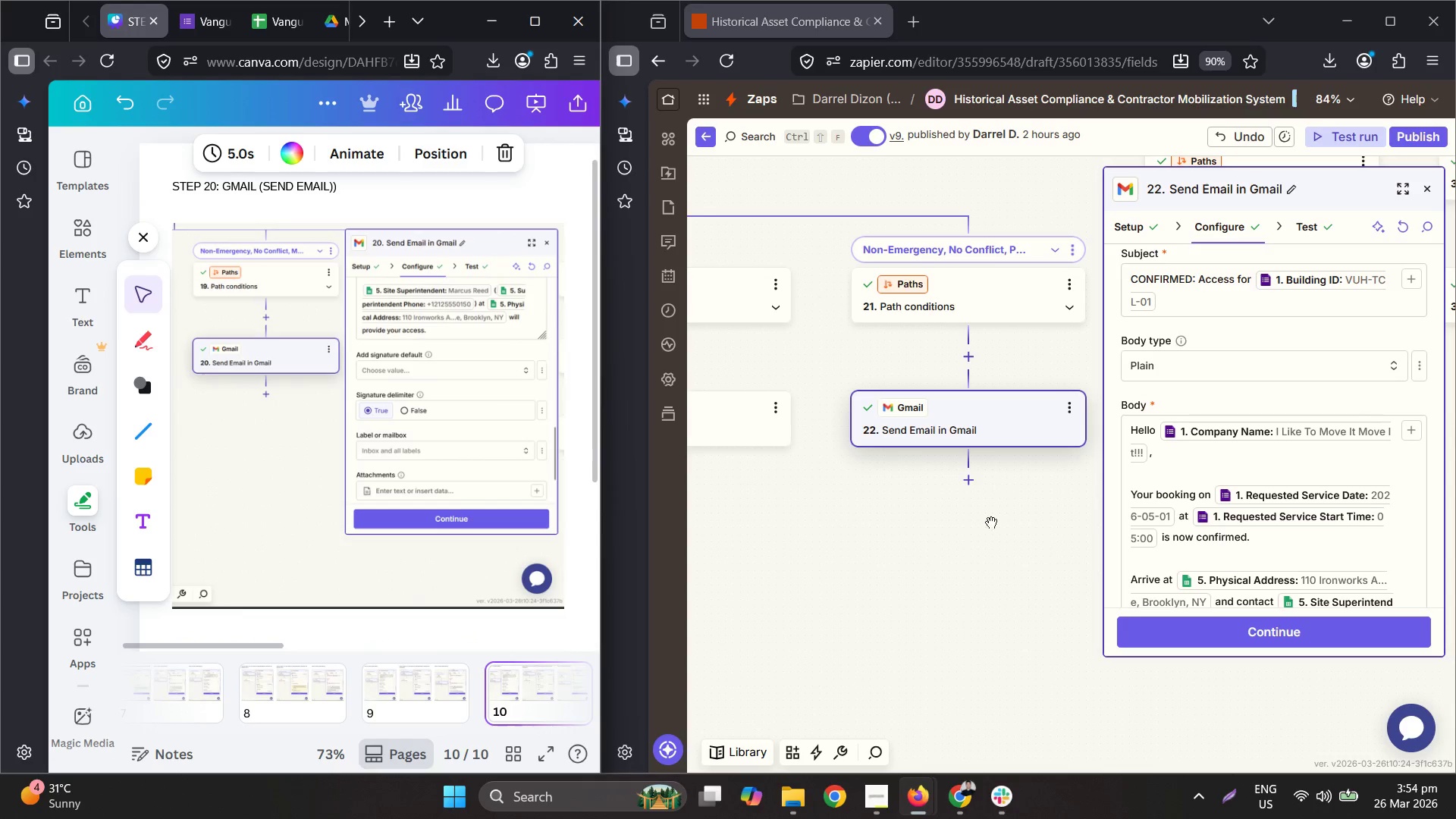 
hold_key(key=ControlLeft, duration=0.56)
scroll: coordinate [958, 563], scroll_direction: down, amount: 4.0
 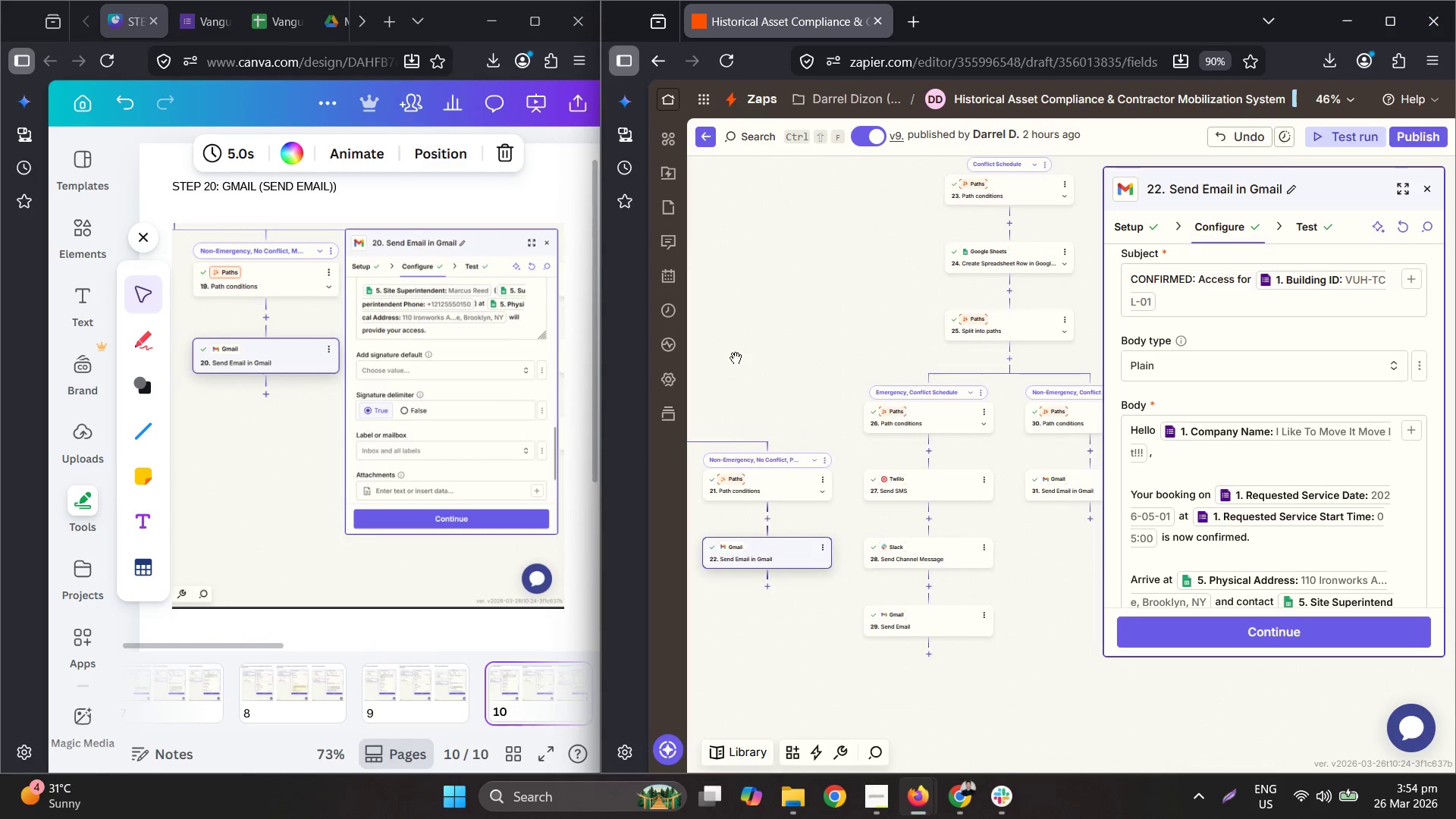 
hold_key(key=ControlLeft, duration=0.64)
scroll: coordinate [880, 470], scroll_direction: up, amount: 3.0
 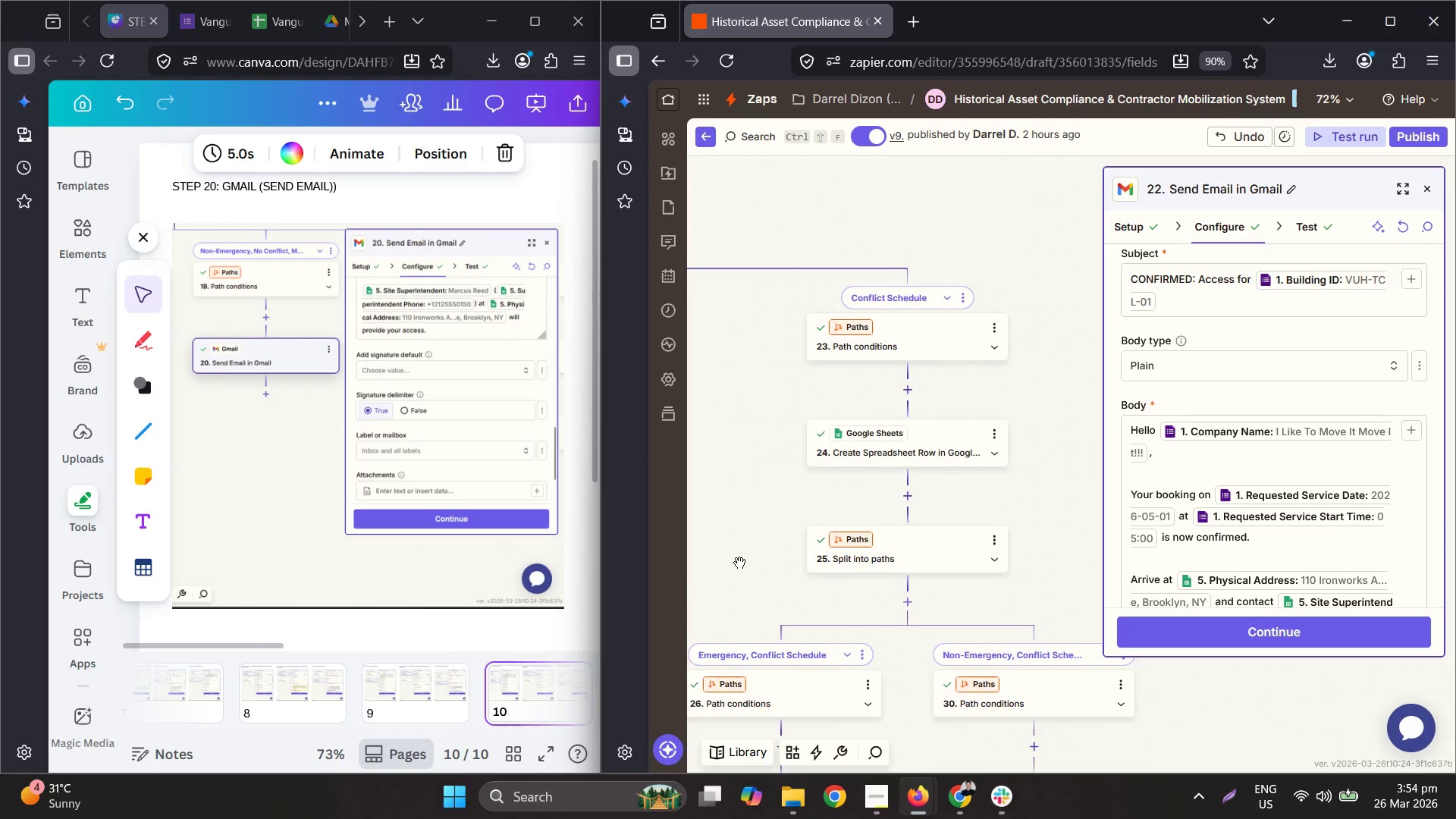 
hold_key(key=ControlLeft, duration=0.44)
scroll: coordinate [830, 469], scroll_direction: up, amount: 1.0
 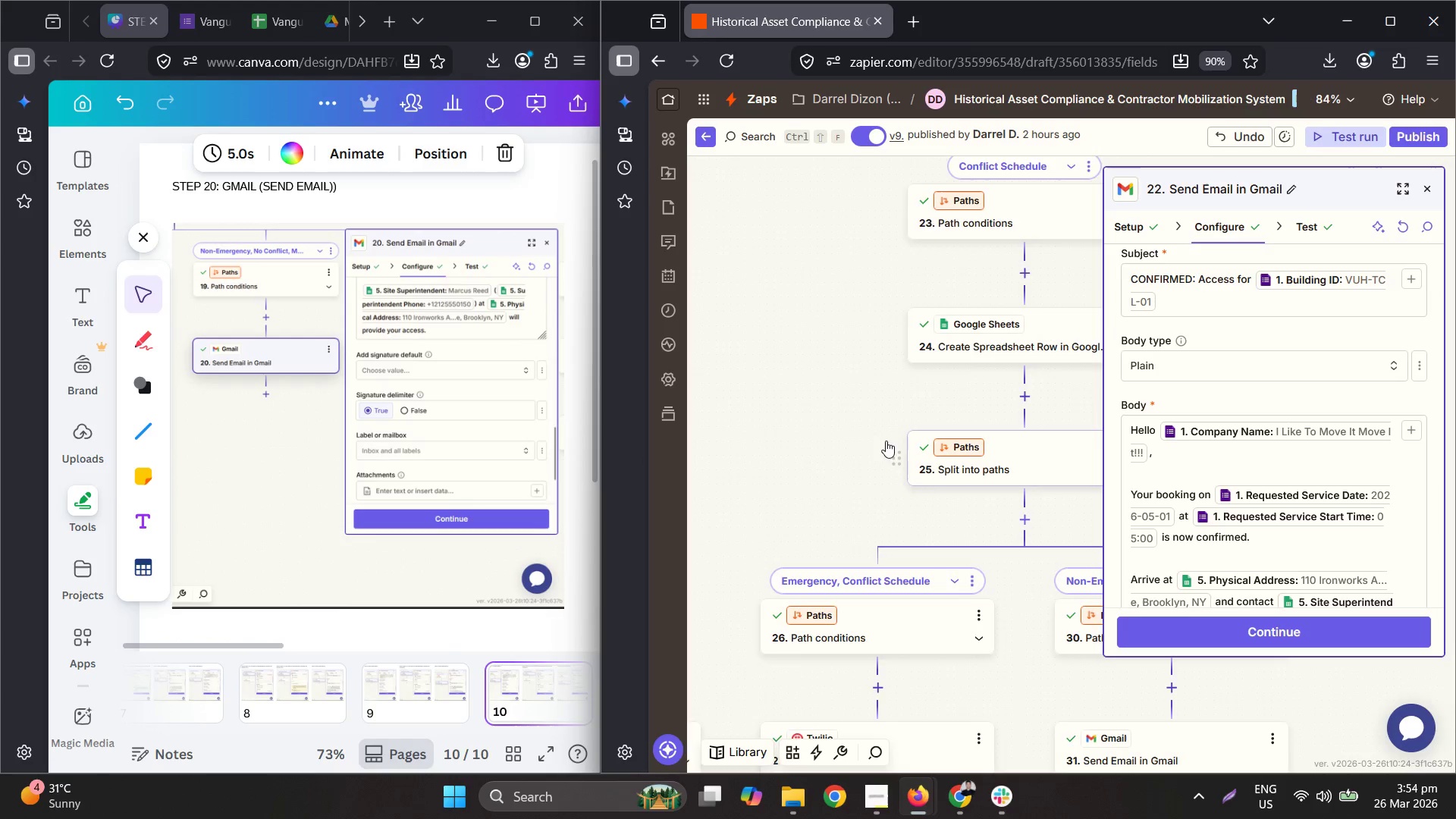 
mouse_move([827, 463])
 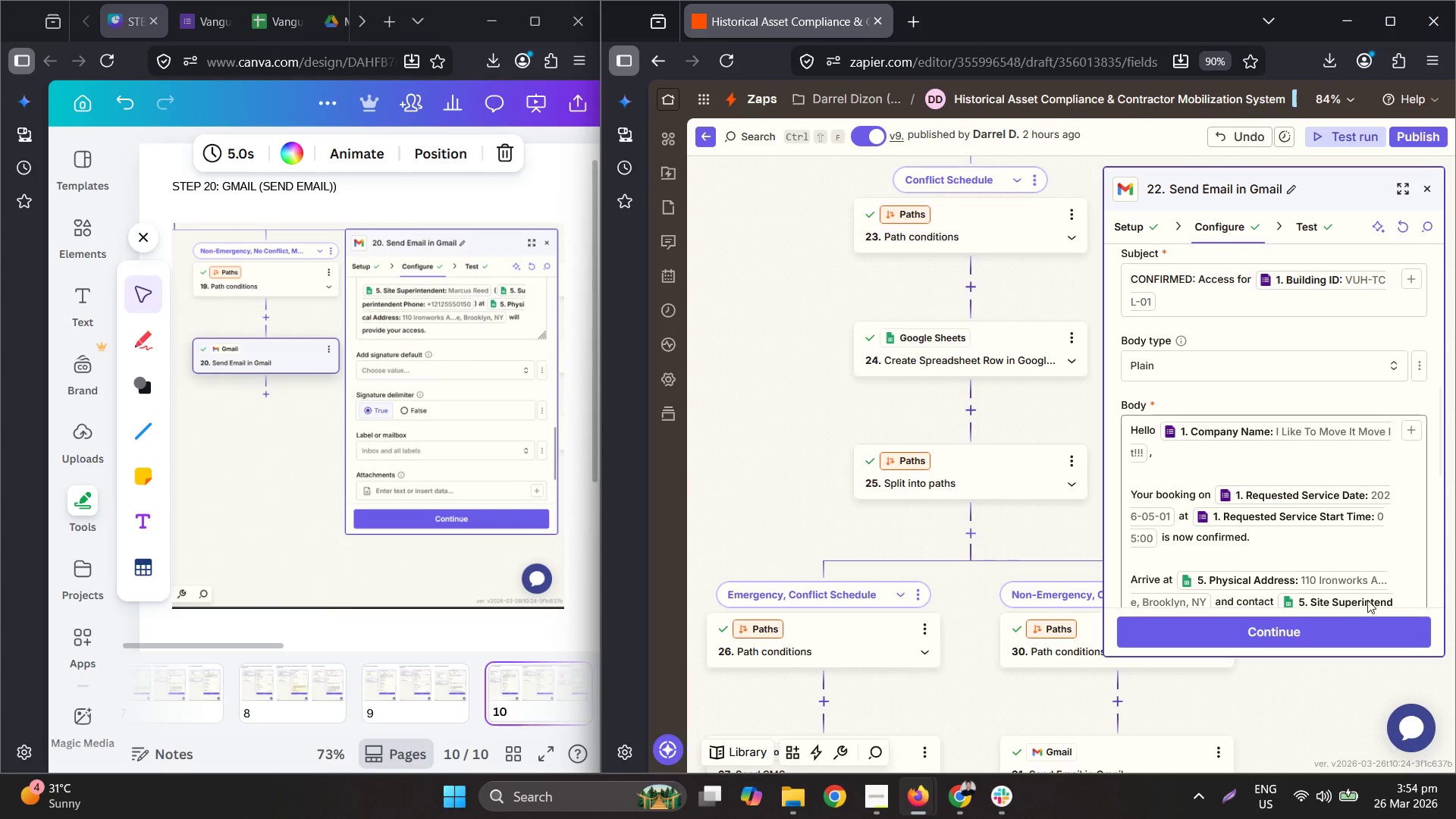 
mouse_move([1222, 774])
 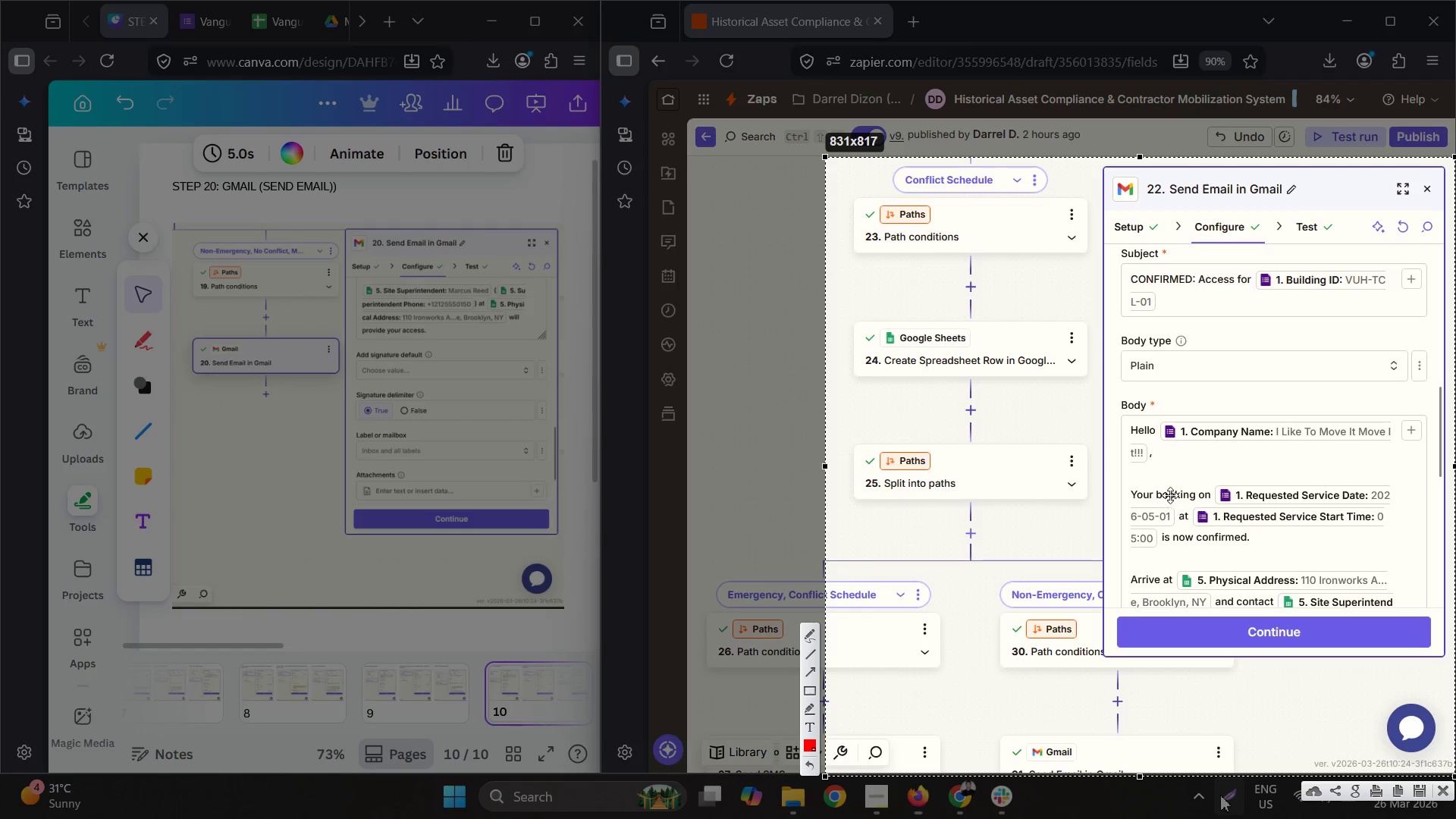 
key(Escape)
 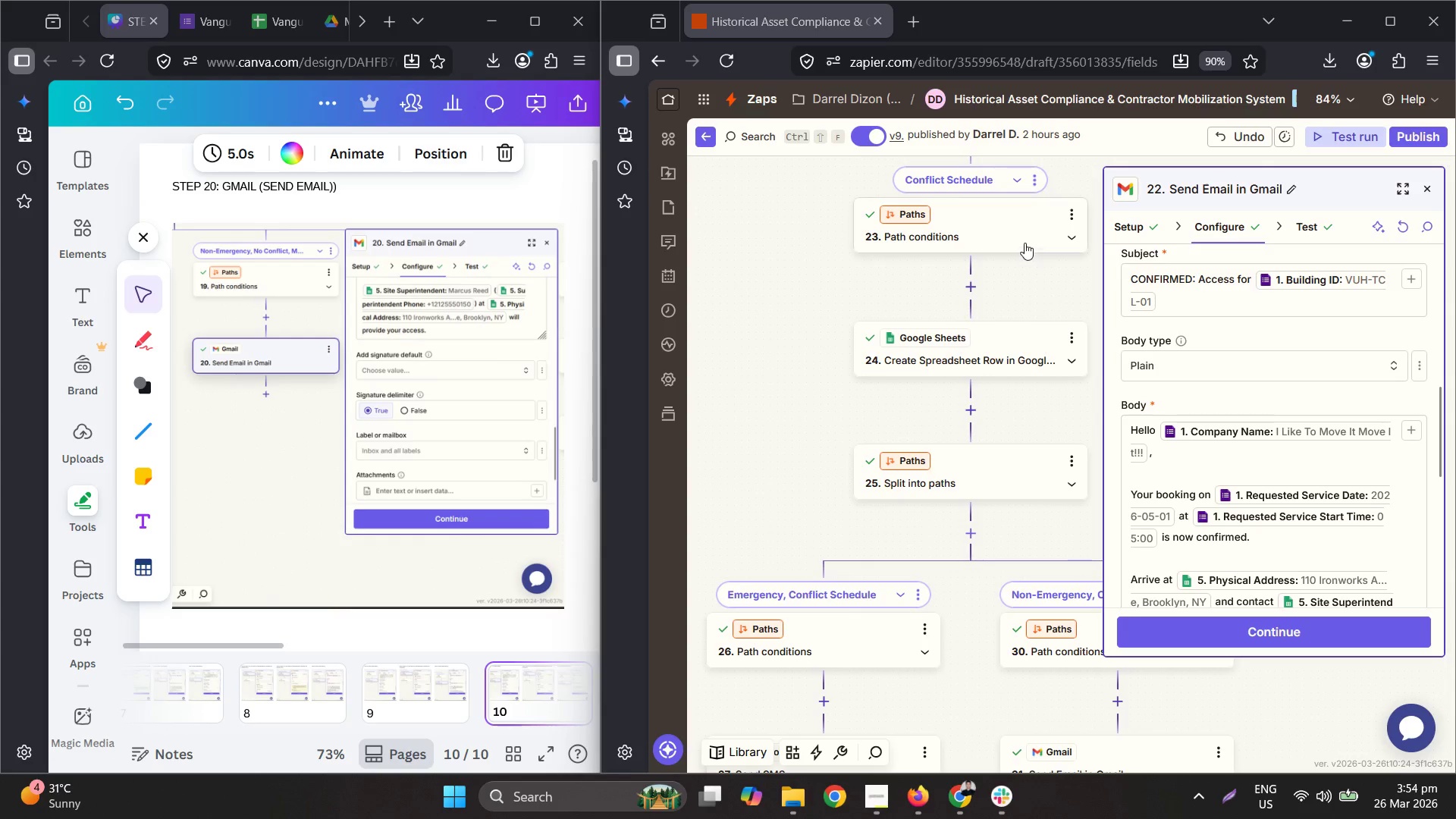 
left_click([987, 215])
 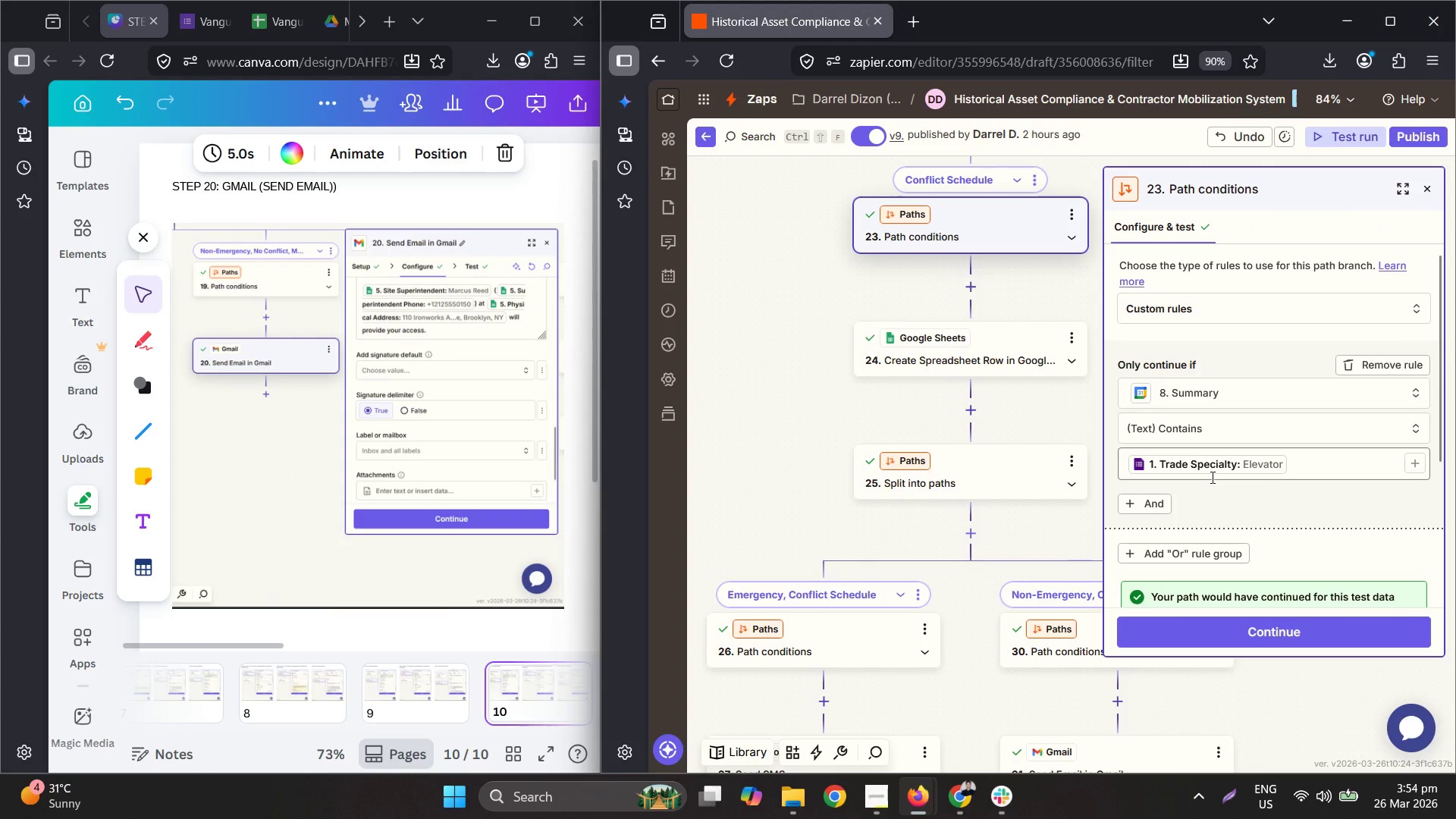 
scroll: coordinate [1211, 477], scroll_direction: none, amount: 0.0
 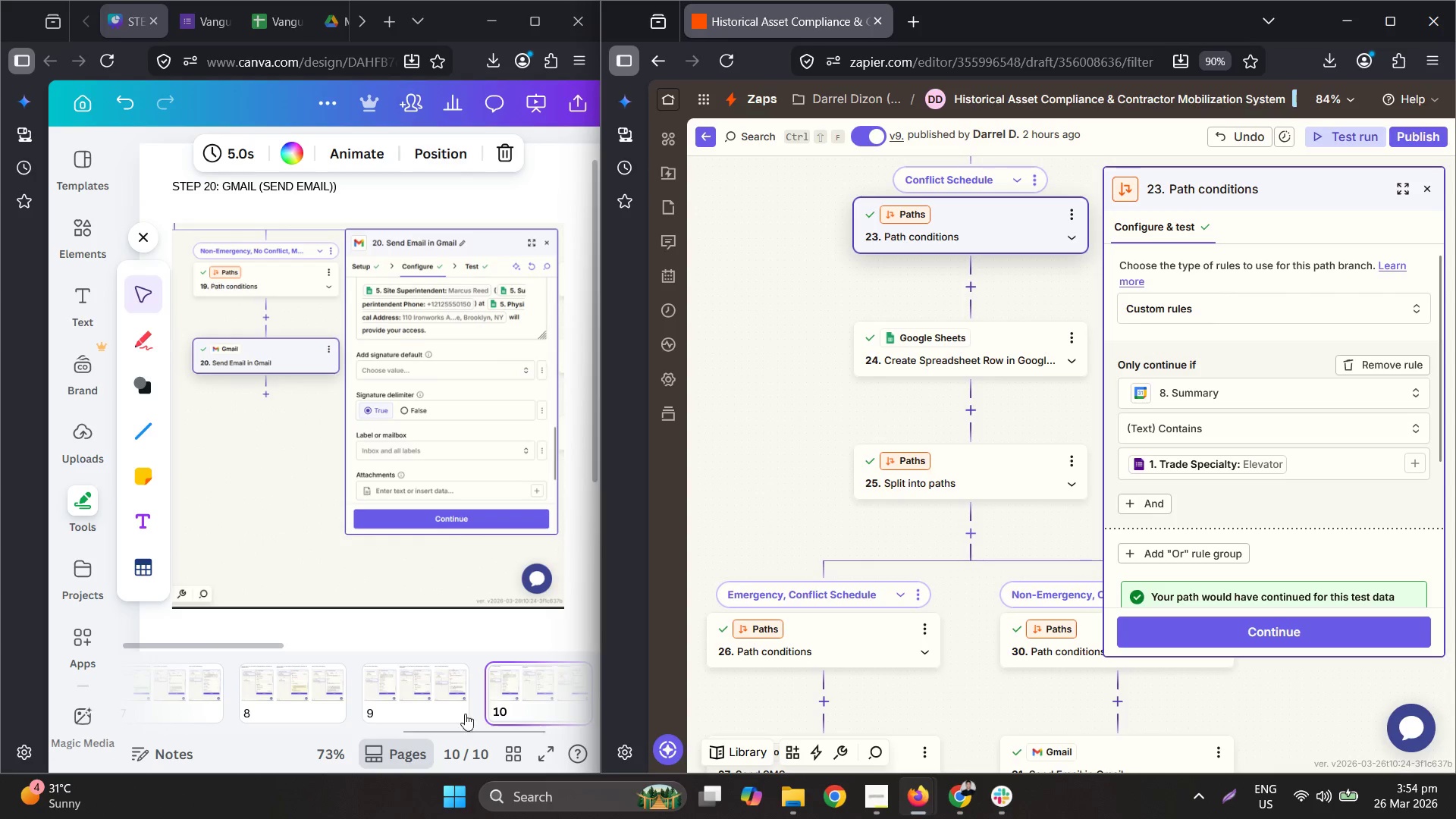 
left_click([529, 697])
 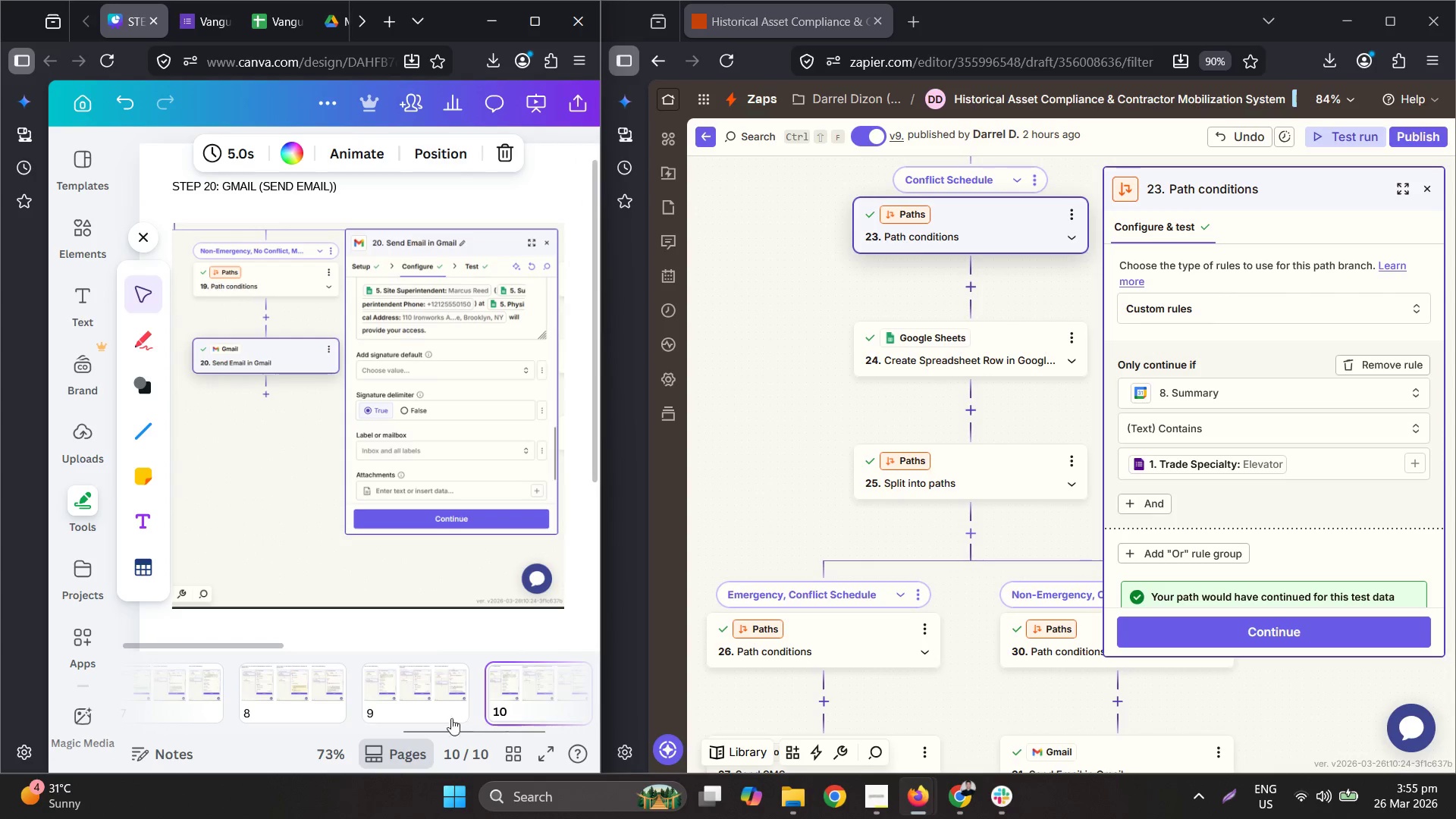 
left_click_drag(start_coordinate=[434, 731], to_coordinate=[500, 728])
 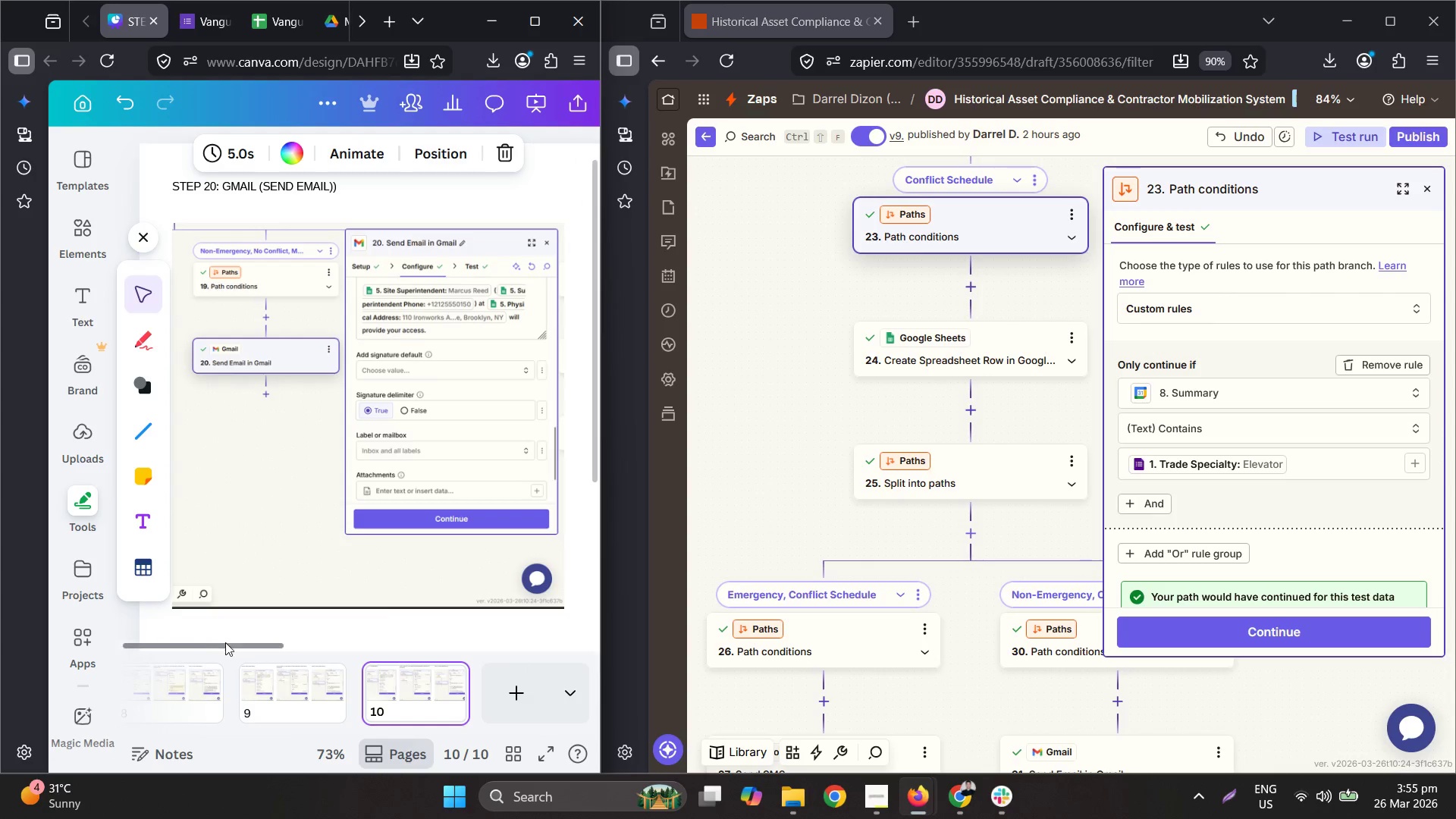 
left_click_drag(start_coordinate=[230, 643], to_coordinate=[204, 642])
 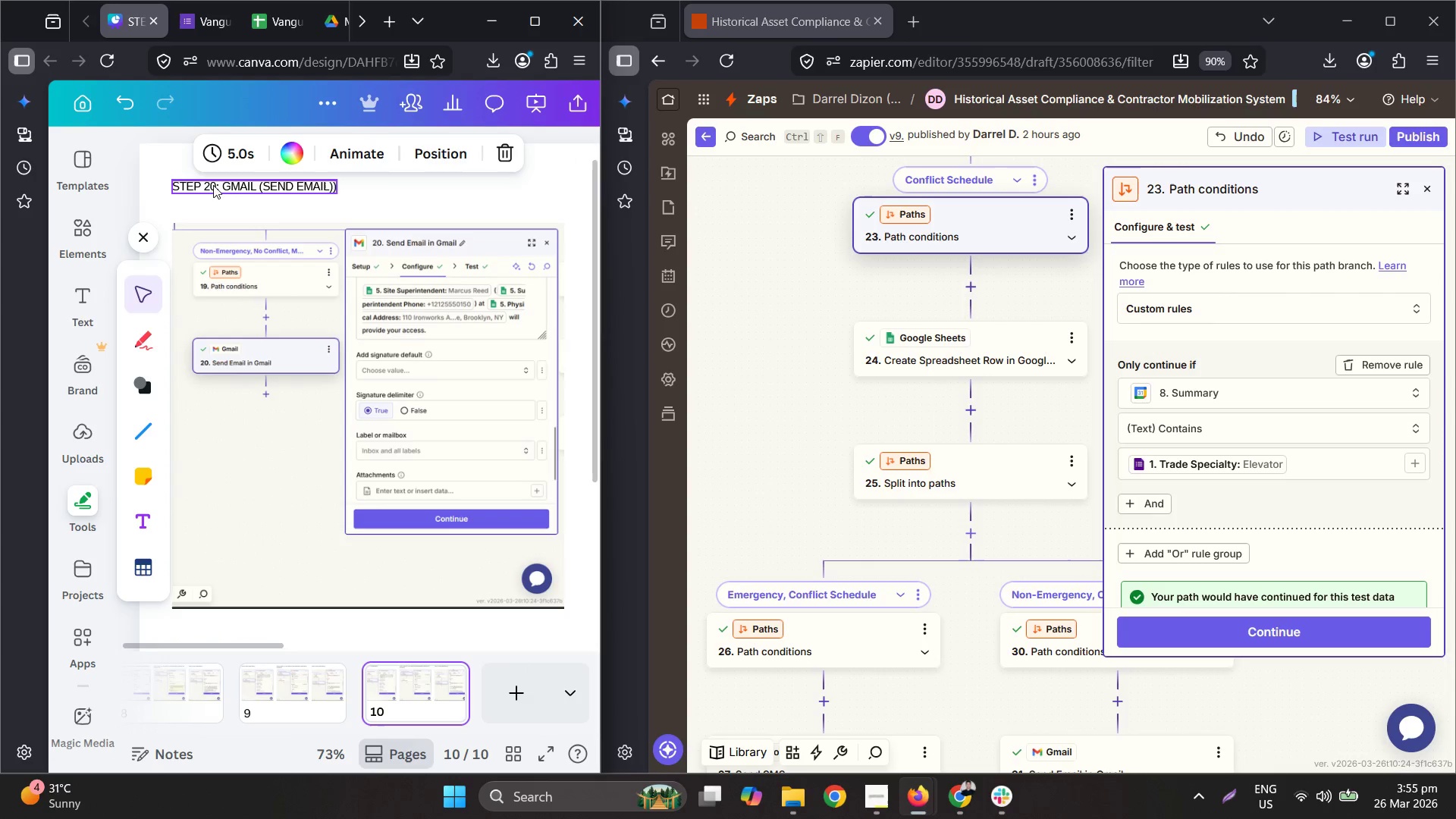 
double_click([199, 182])
 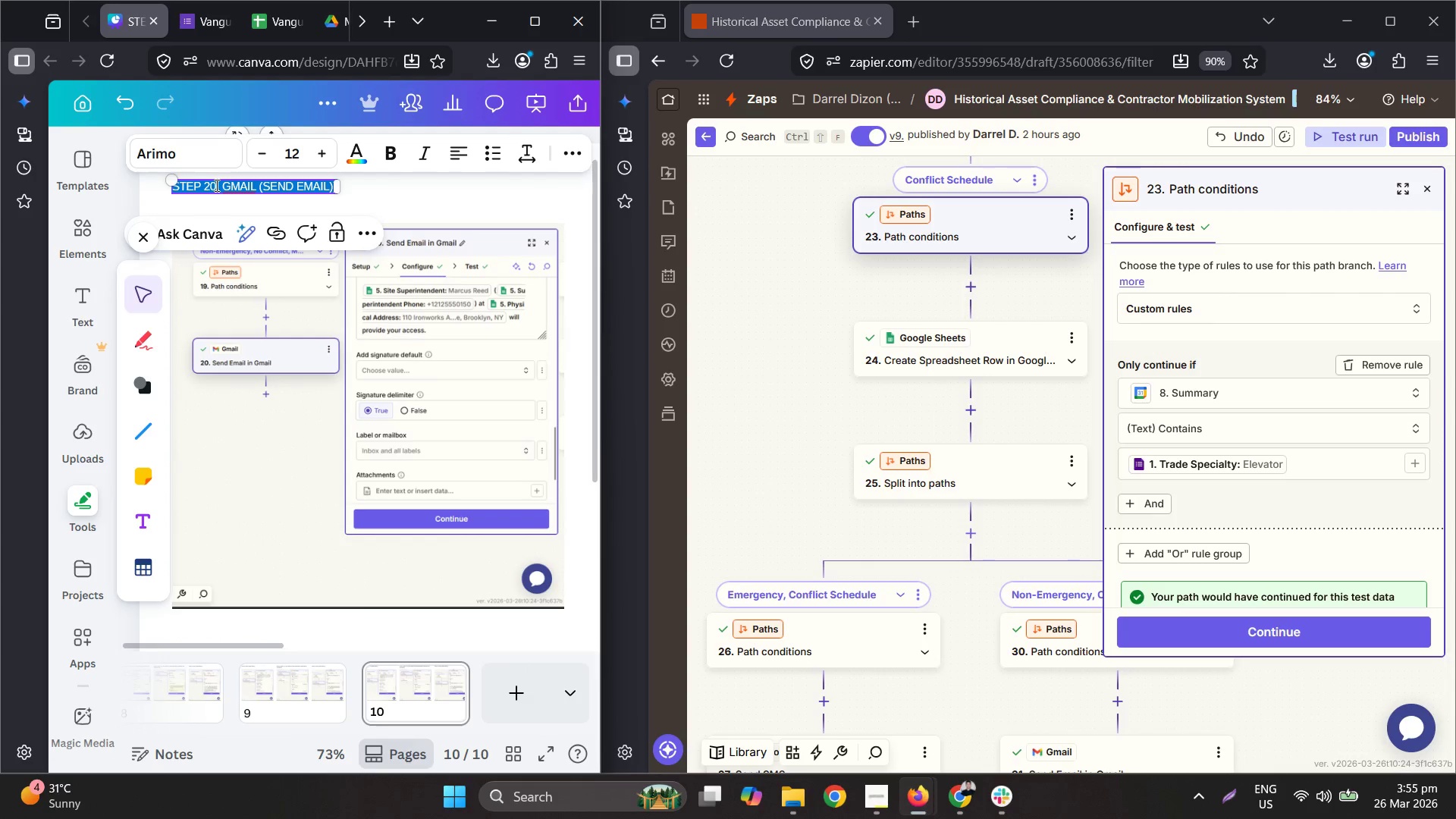 
triple_click([215, 185])
 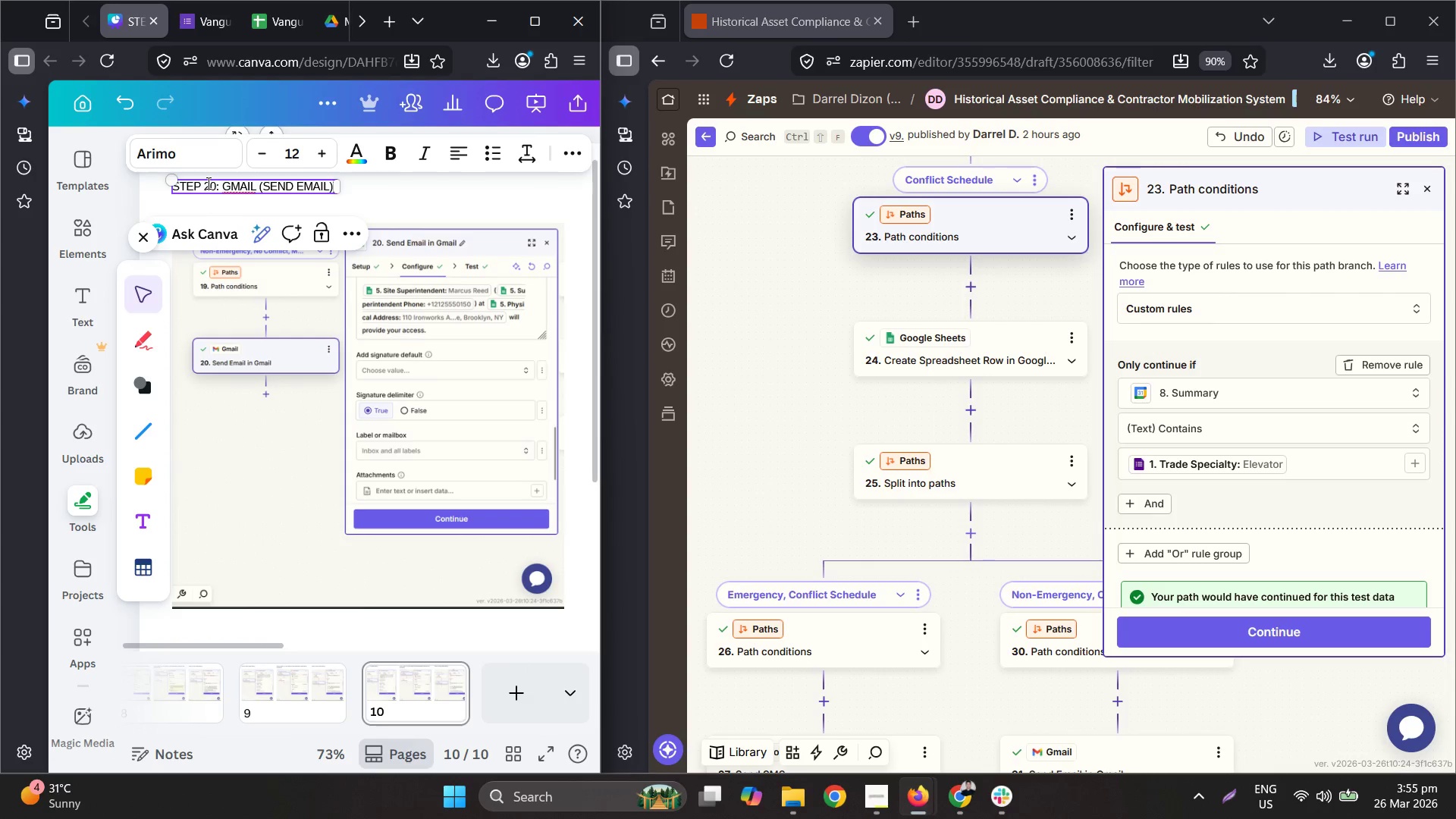 
triple_click([207, 182])
 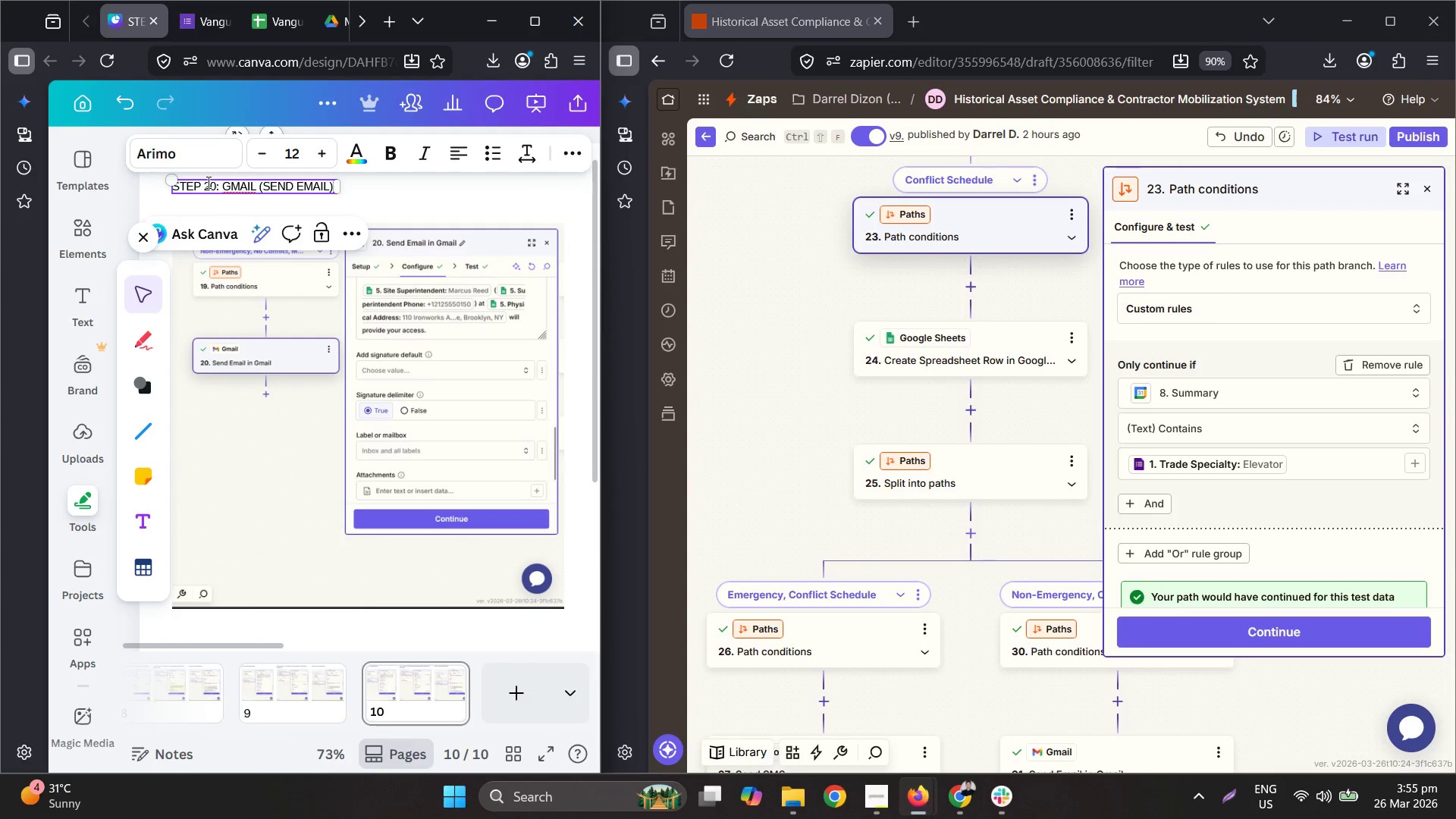 
triple_click([207, 182])
 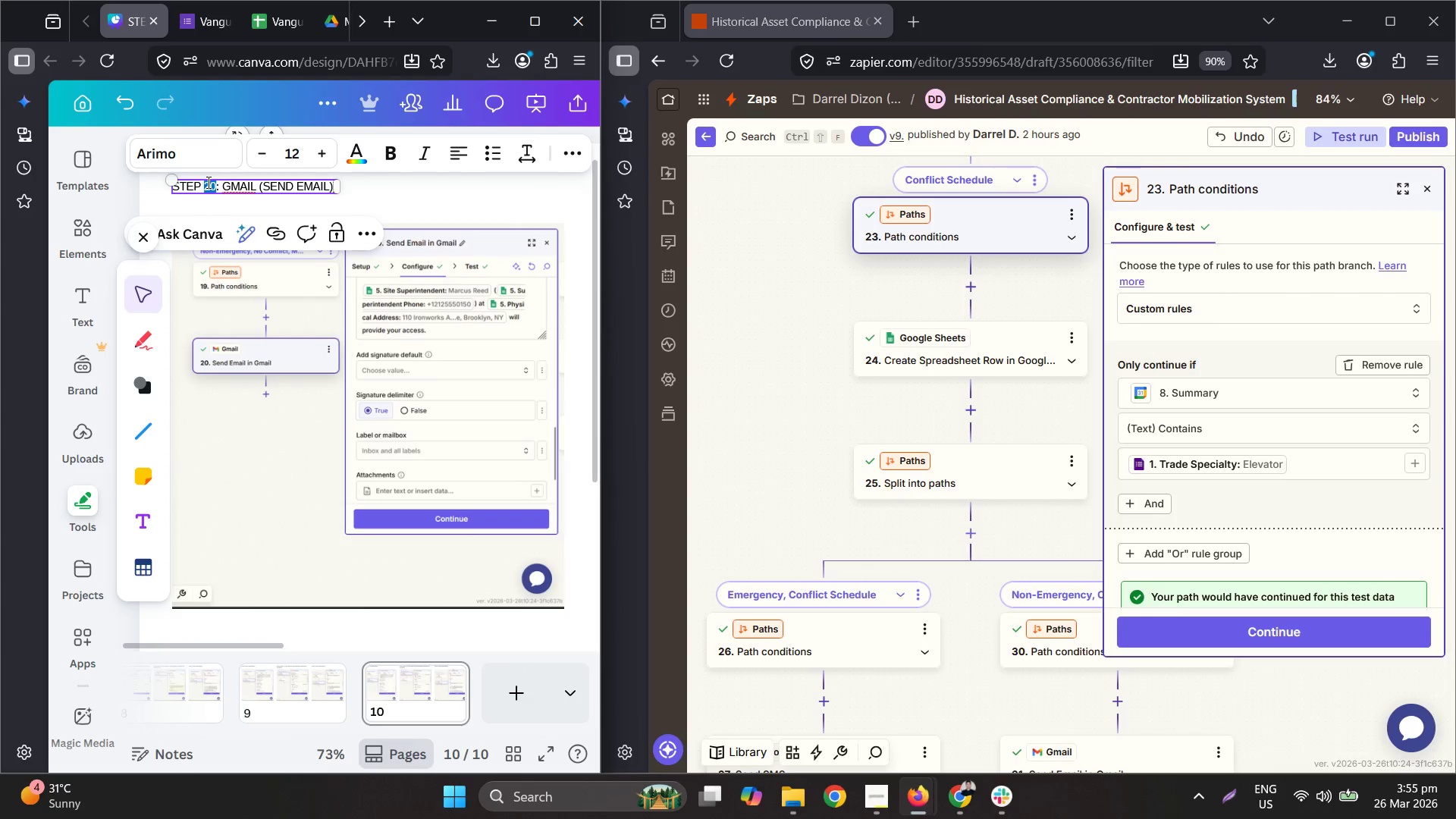 
key(2)
 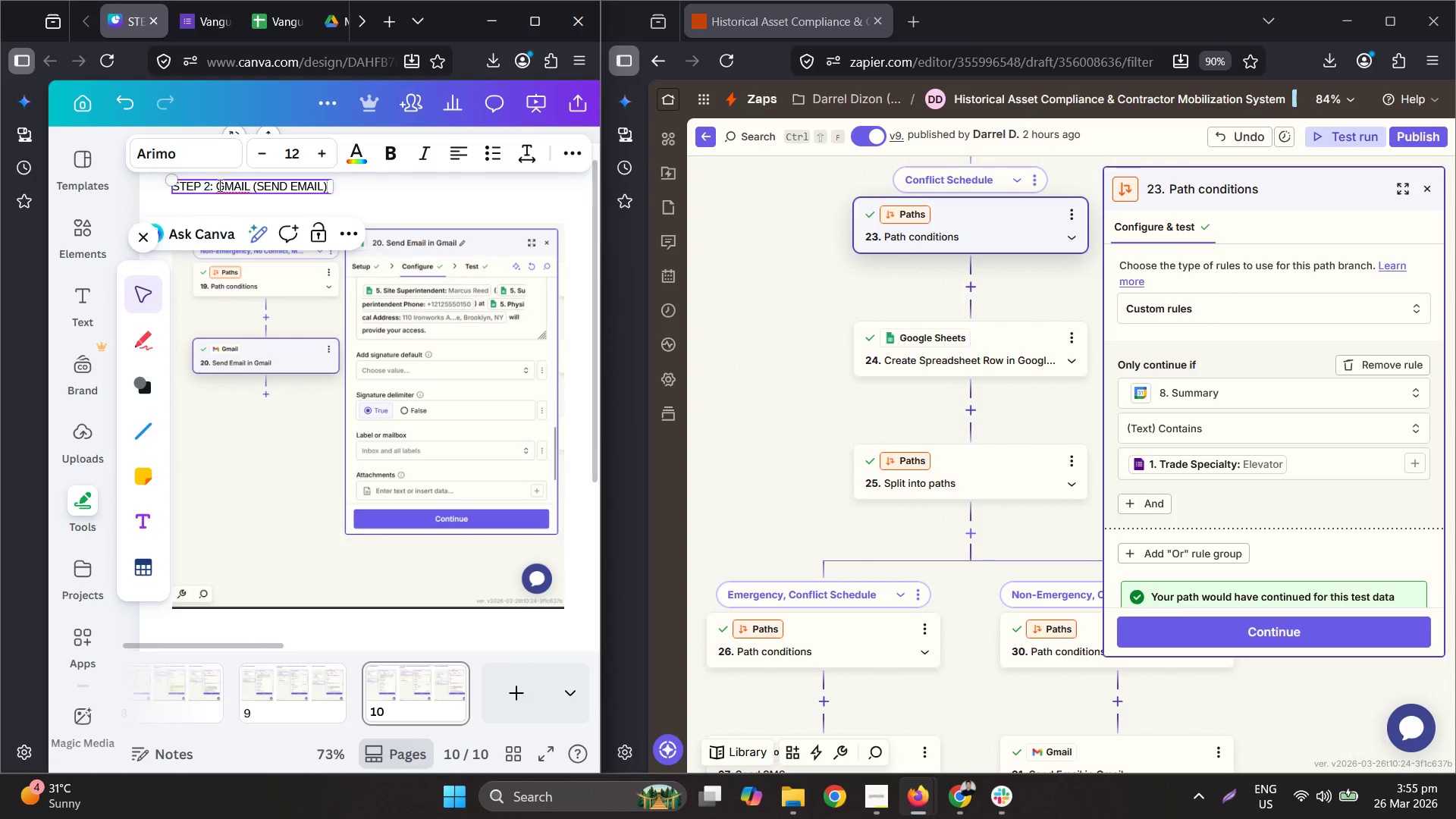 
key(3)
 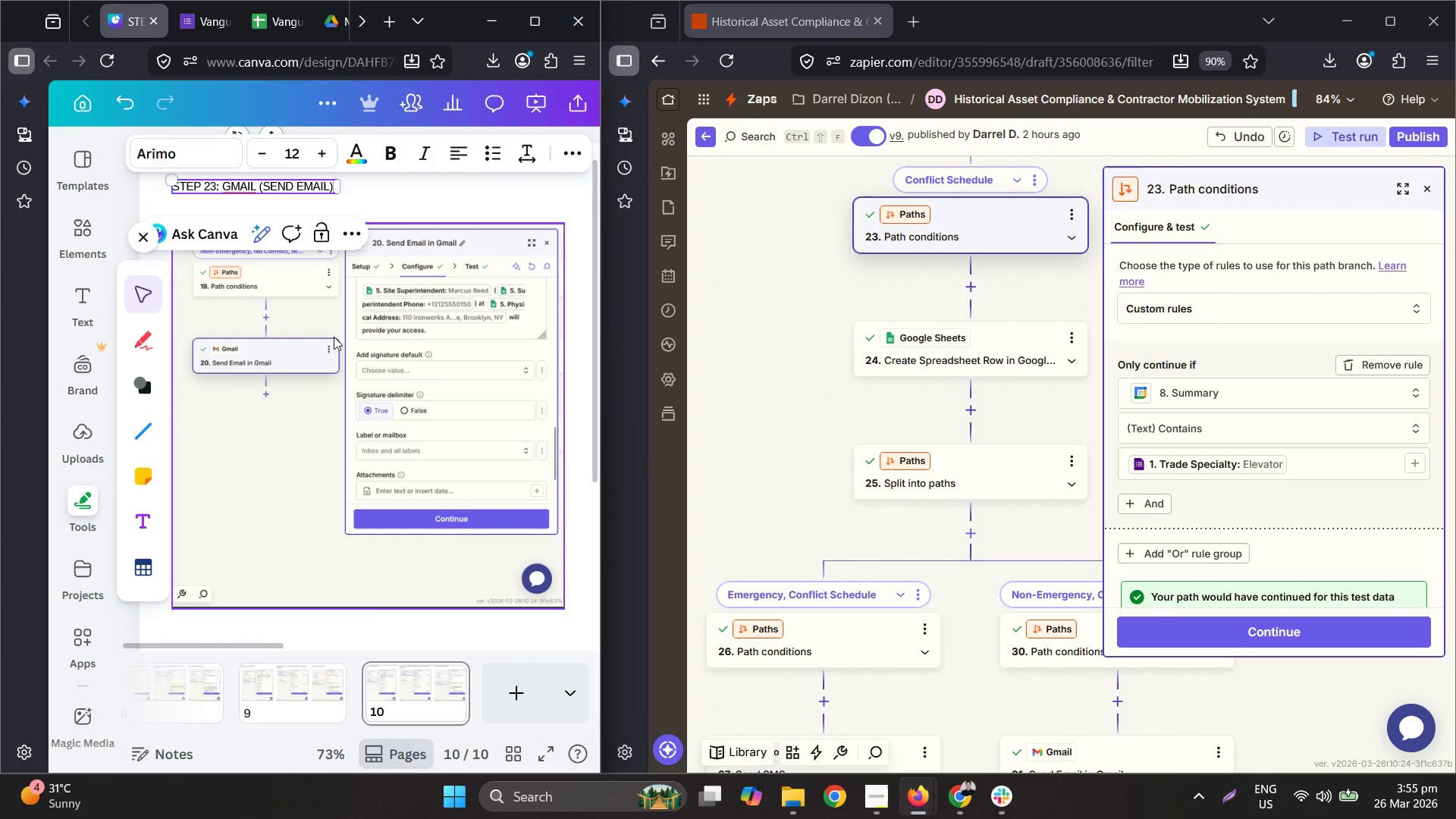 
left_click([357, 364])
 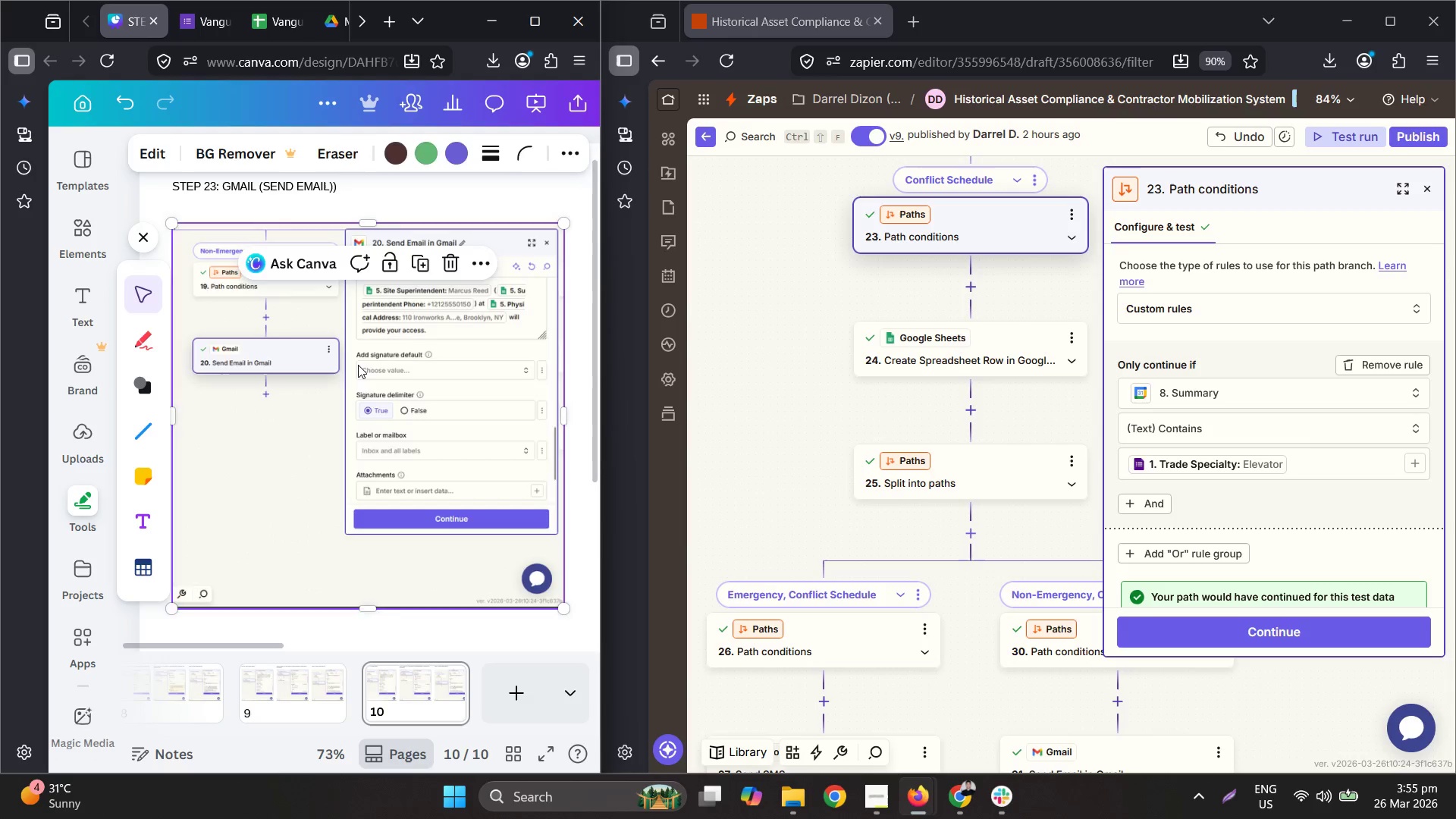 
key(Delete)
 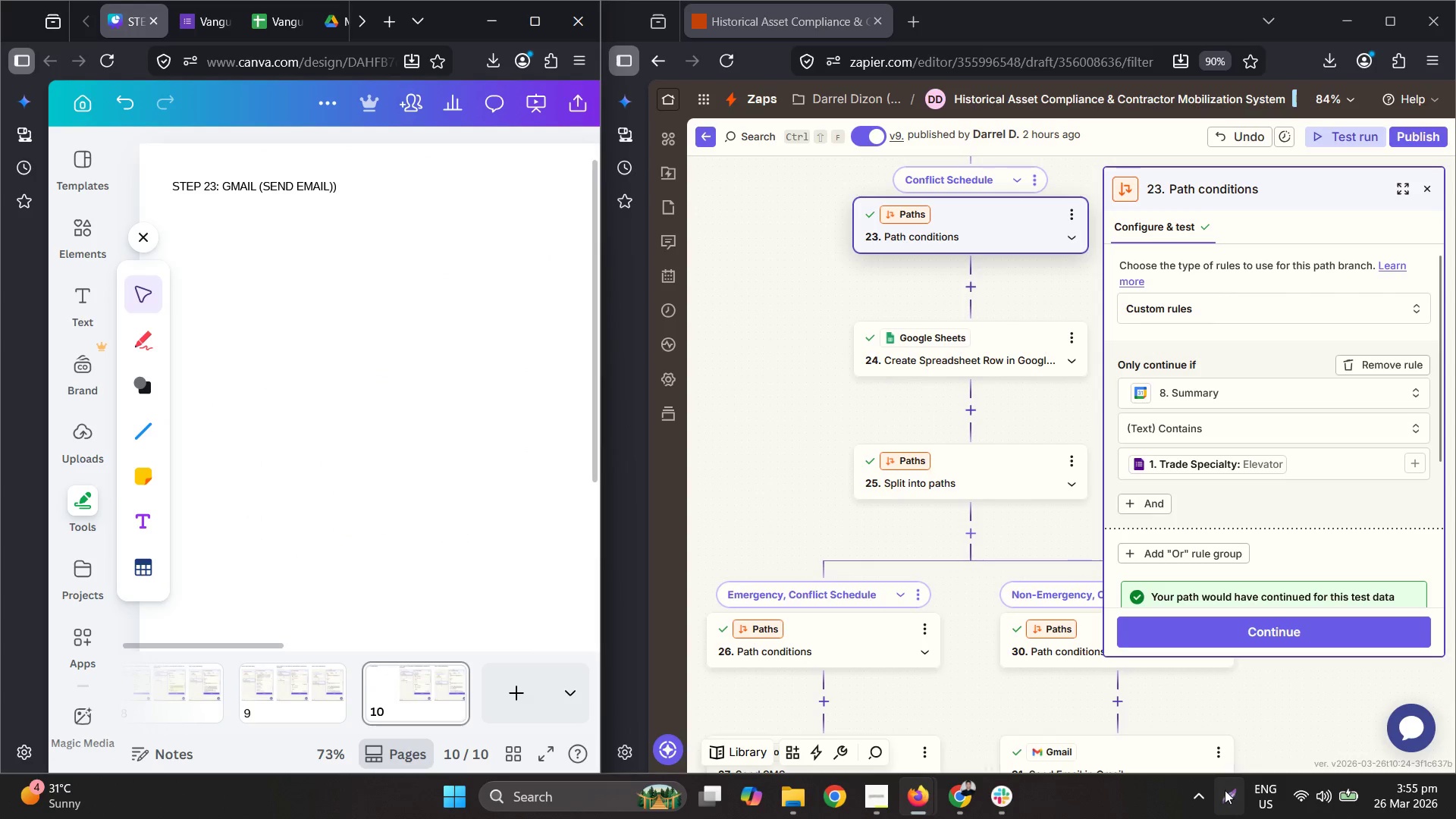 
left_click([1228, 793])
 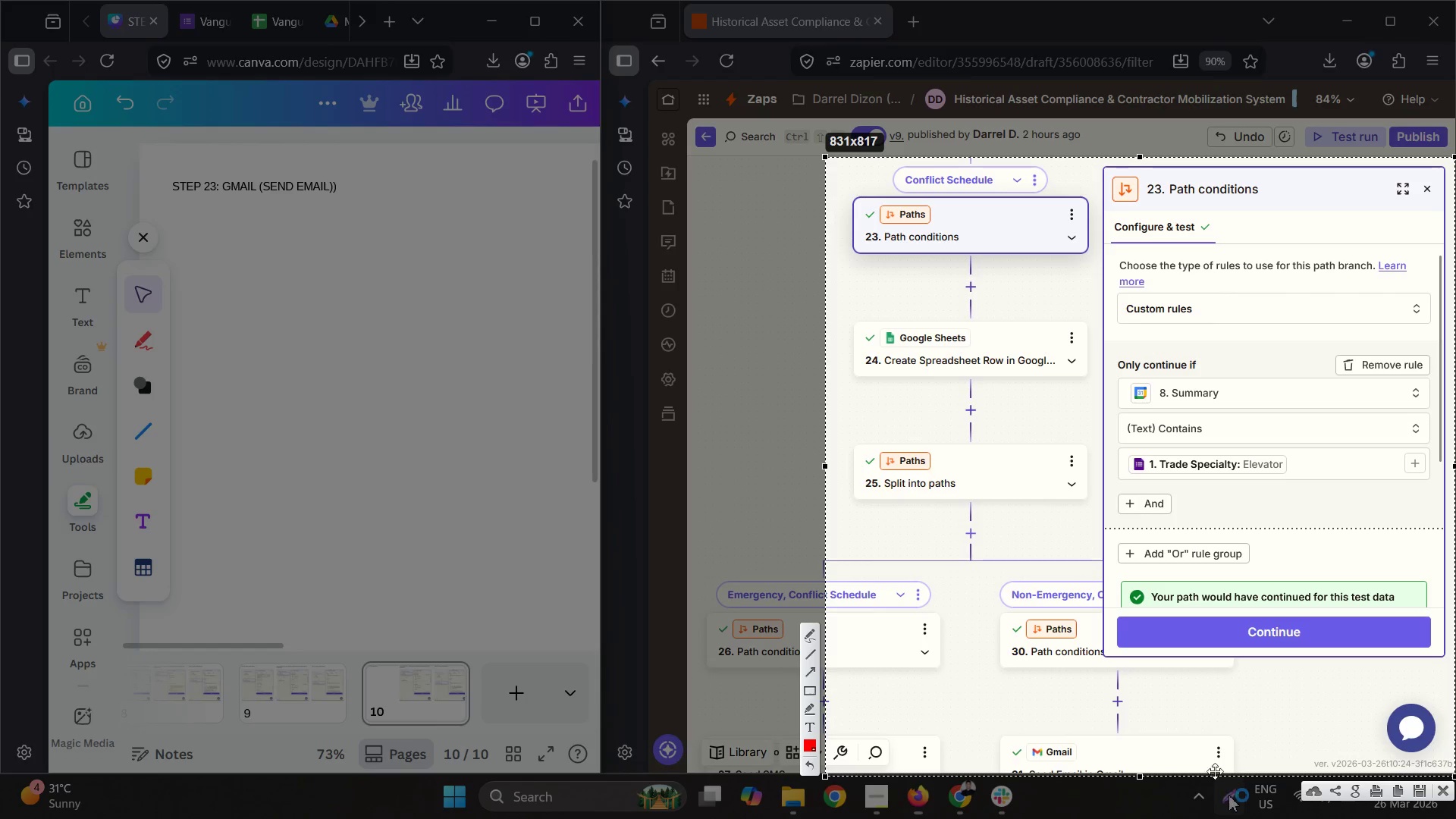 
key(Control+ControlLeft)
 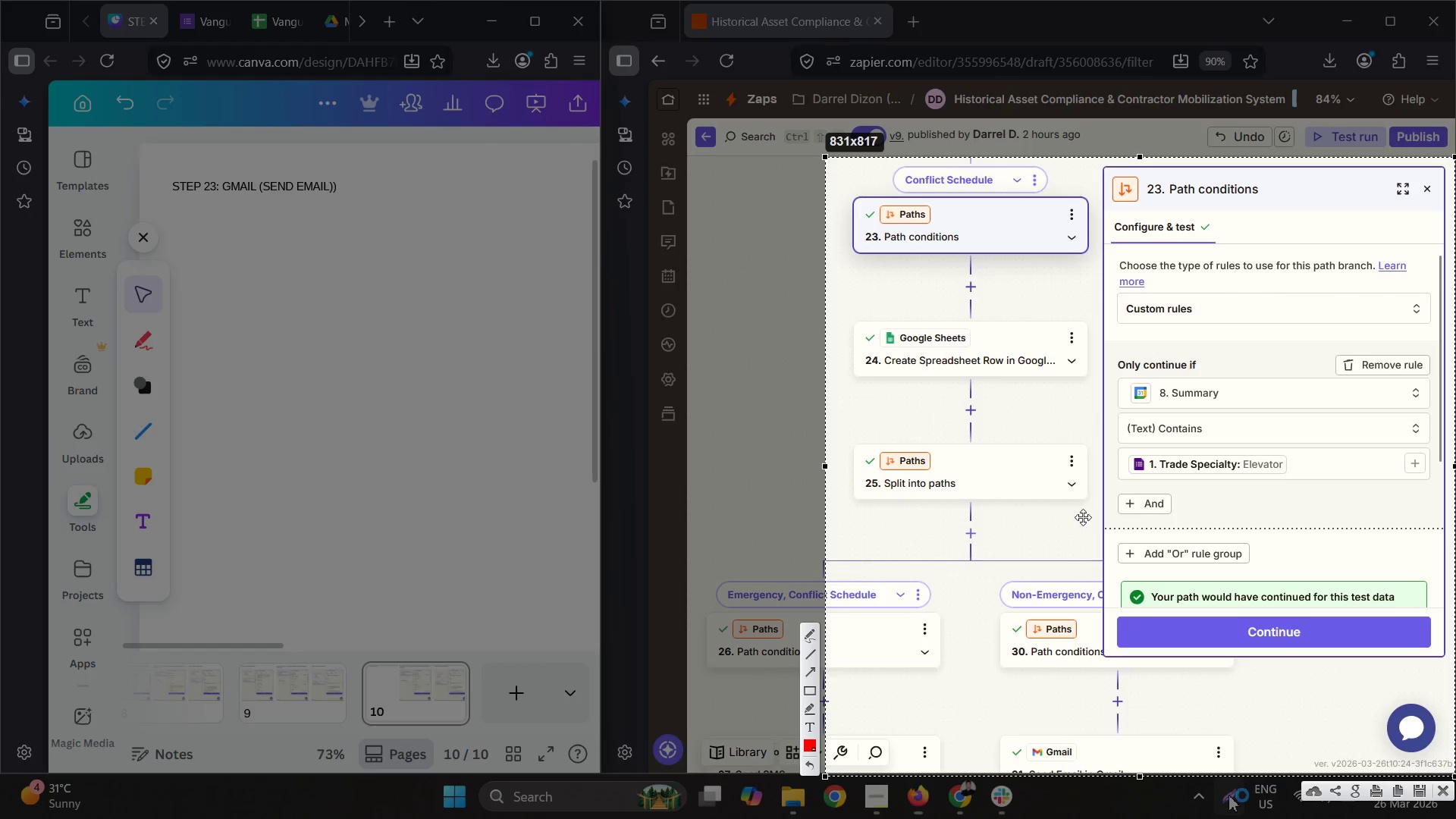 
key(Control+C)
 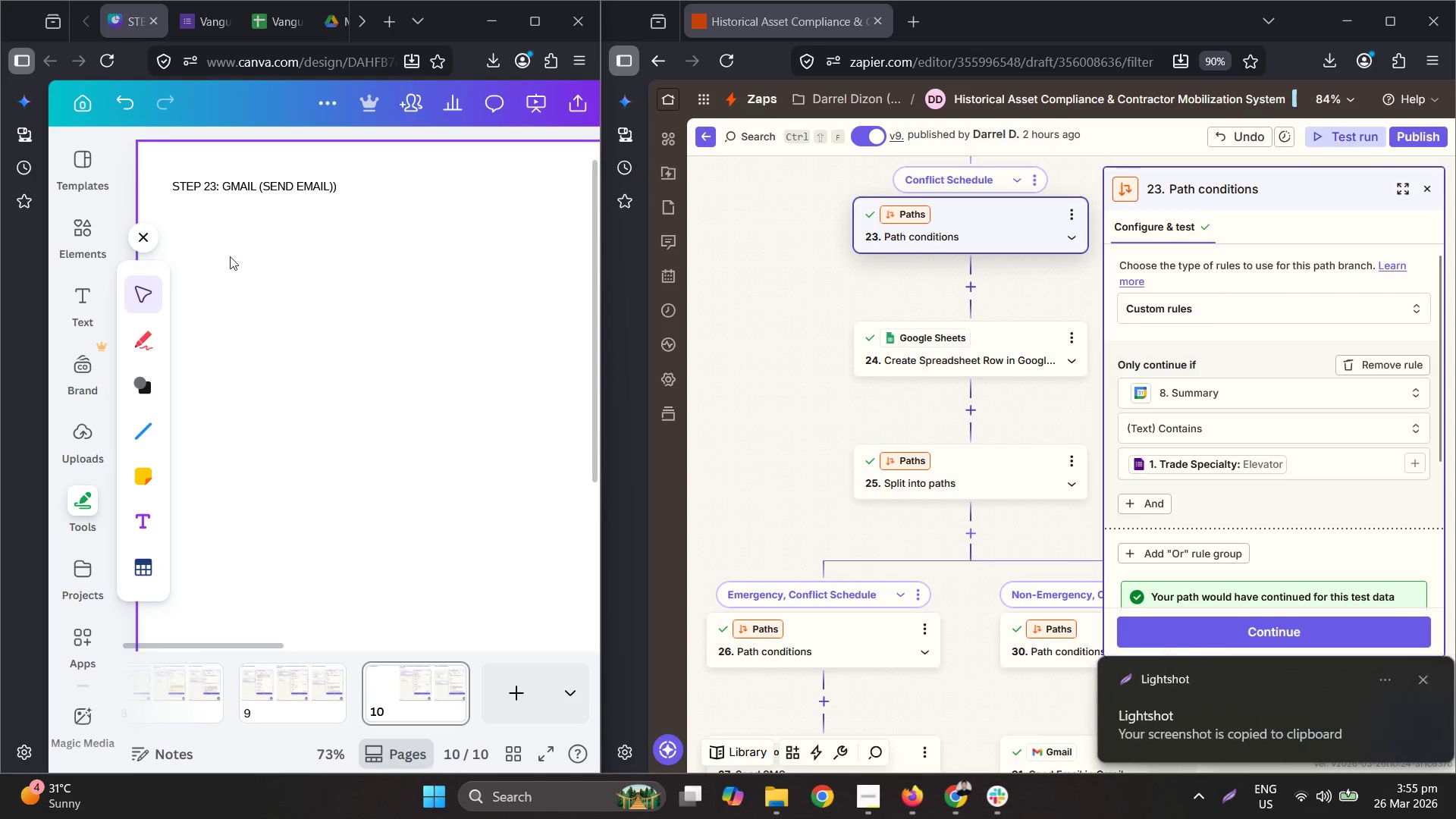 
left_click([208, 210])
 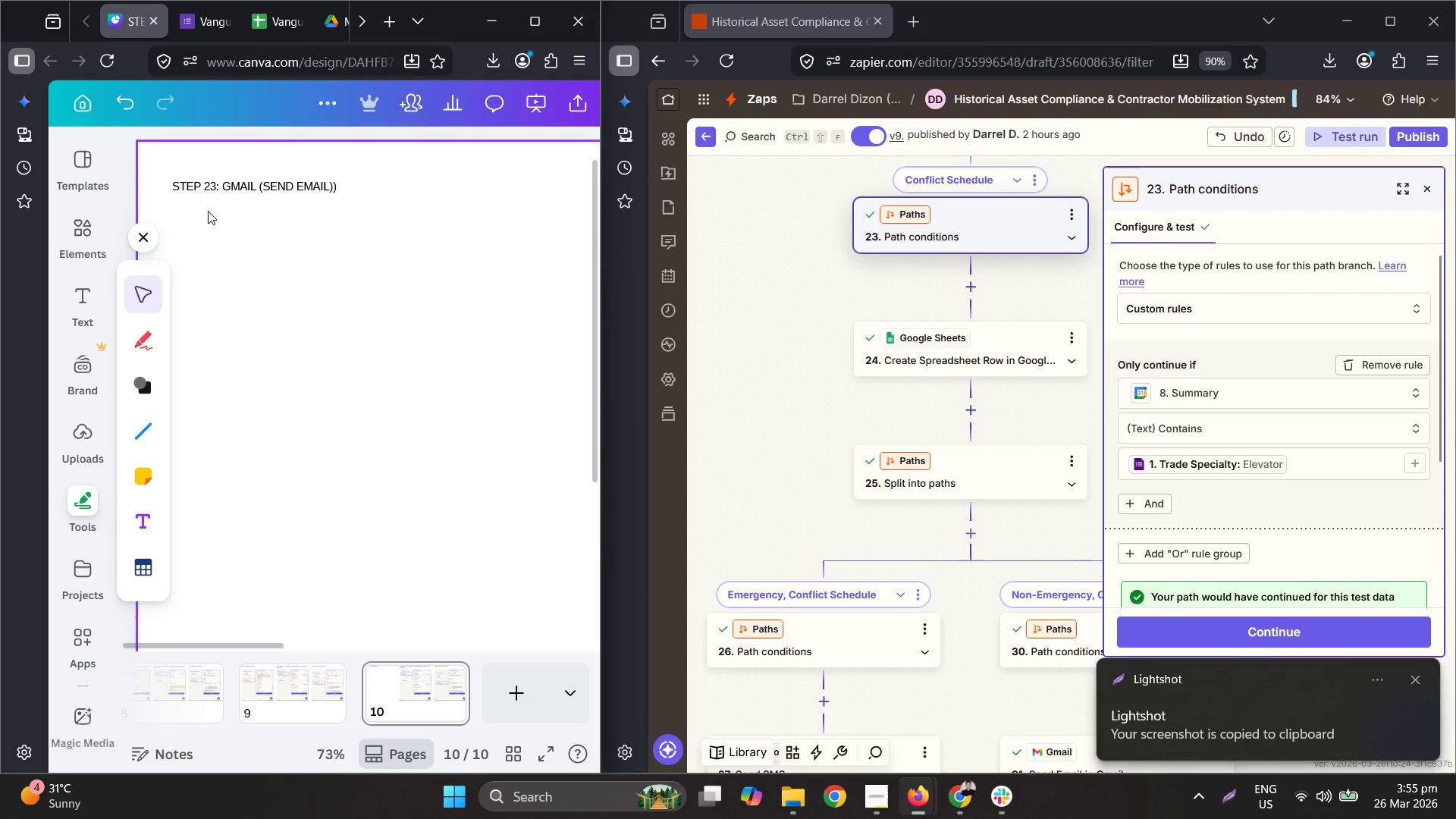 
key(Control+ControlLeft)
 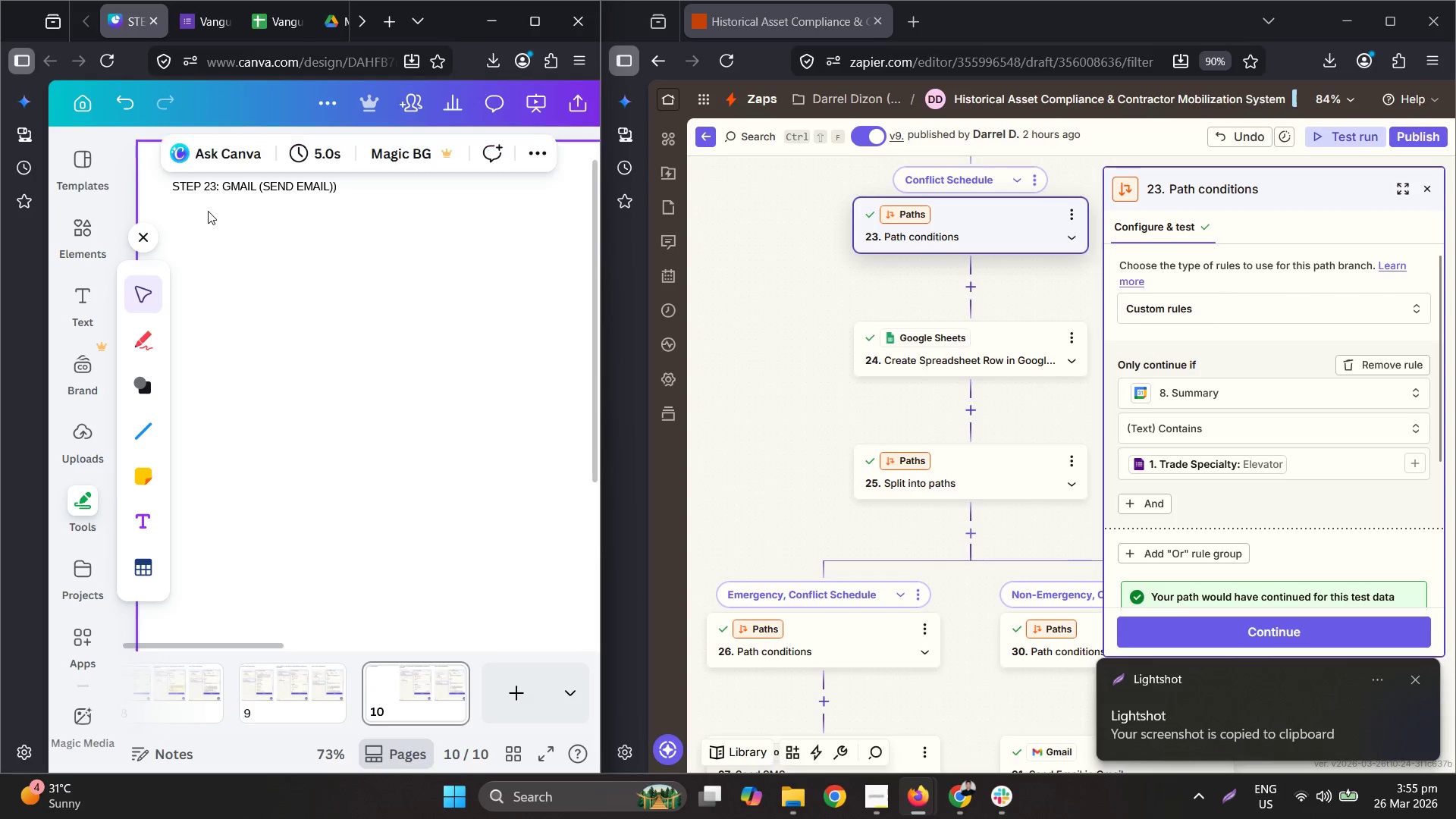 
key(Control+V)
 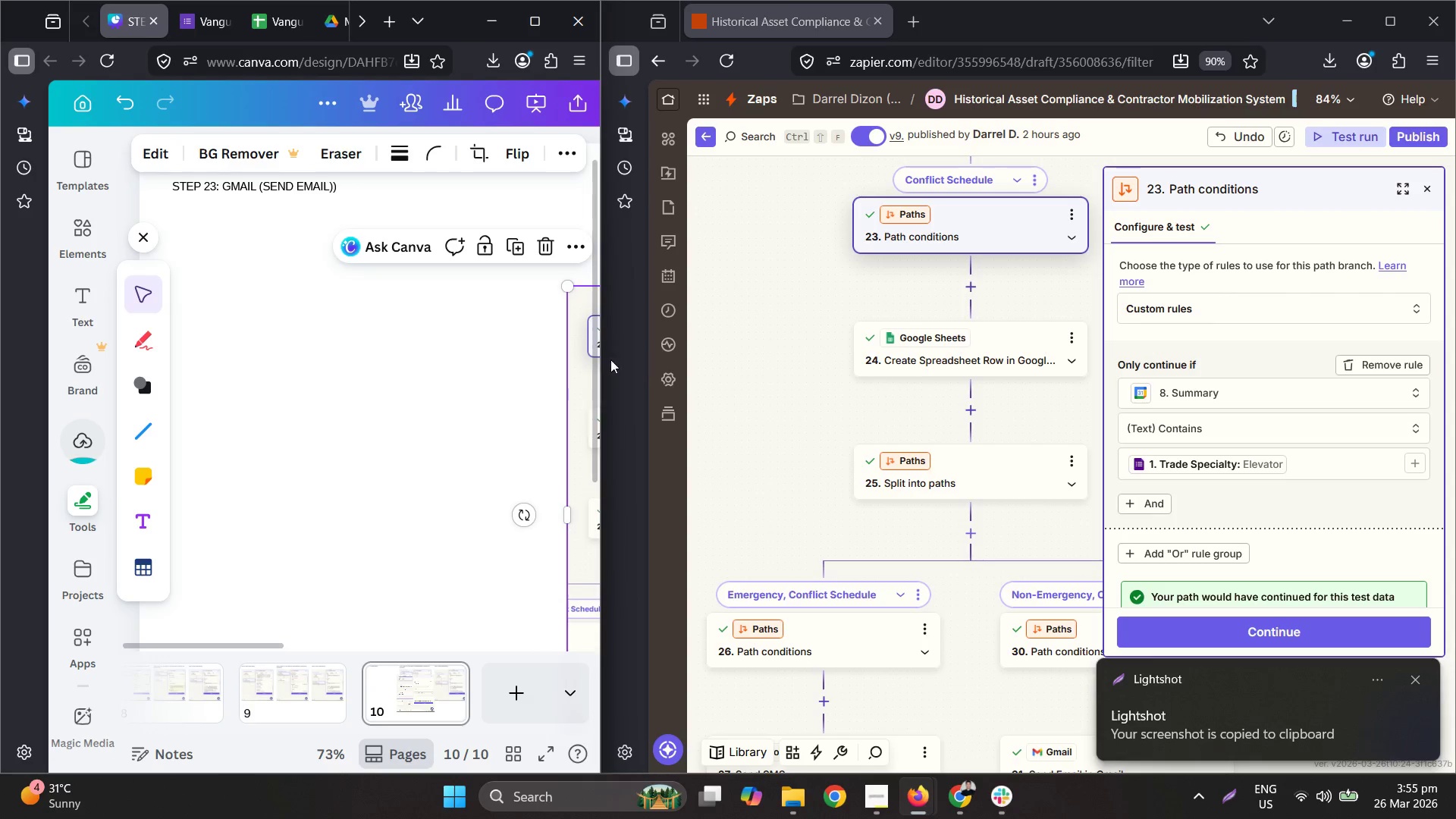 
left_click_drag(start_coordinate=[567, 367], to_coordinate=[530, 377])
 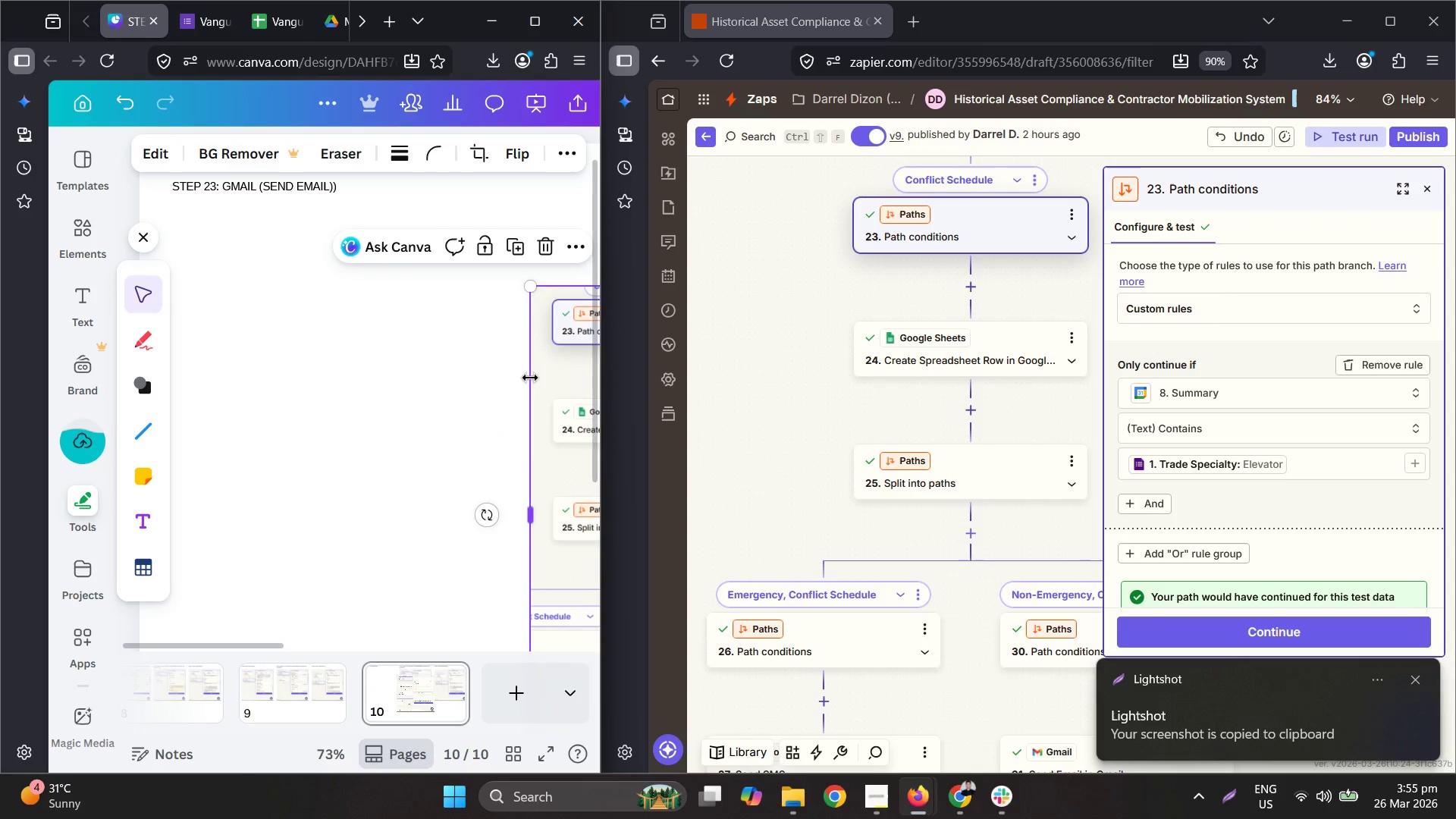 
key(Control+ControlLeft)
 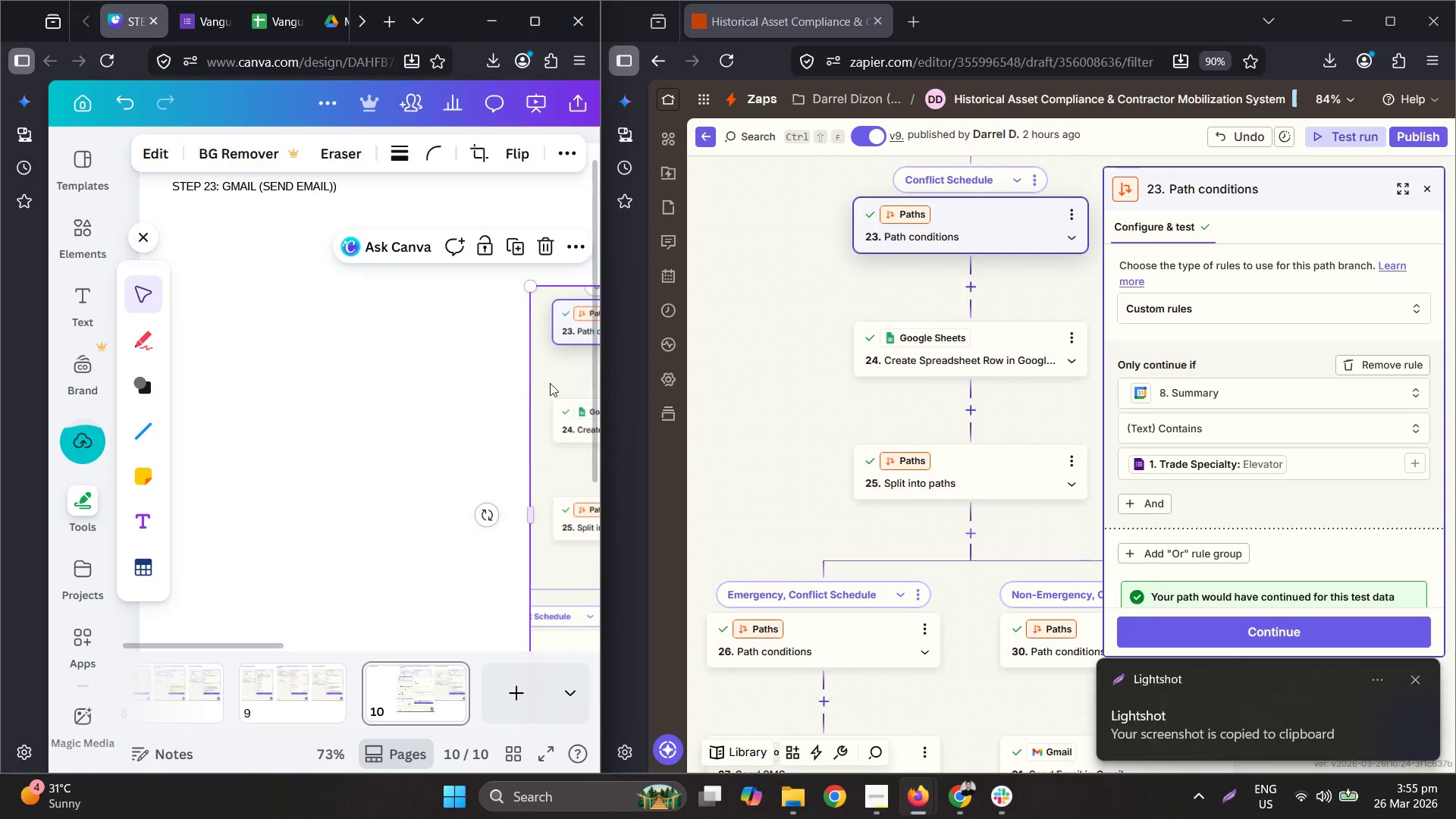 
key(Control+Z)
 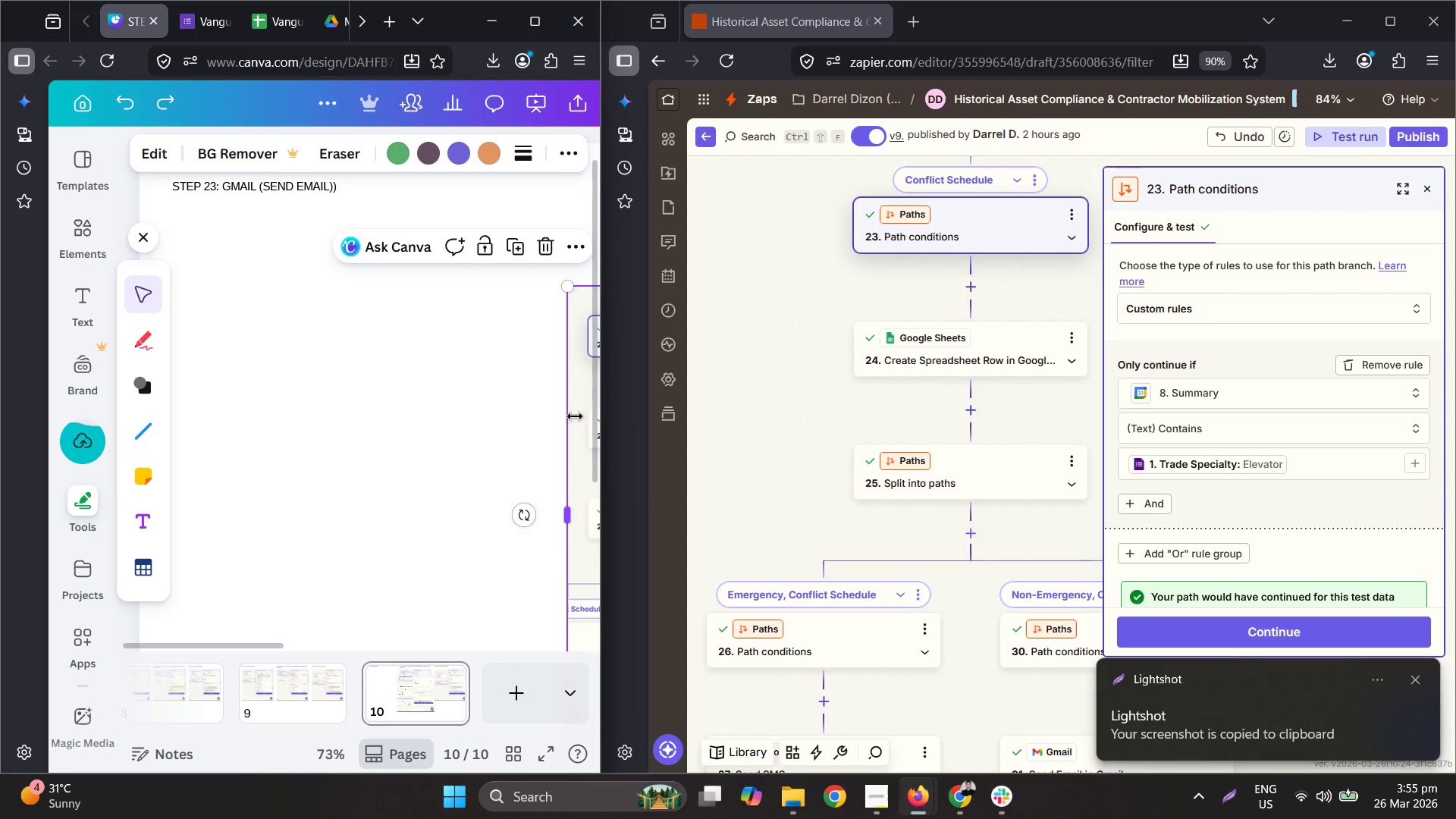 
left_click_drag(start_coordinate=[578, 416], to_coordinate=[190, 362])
 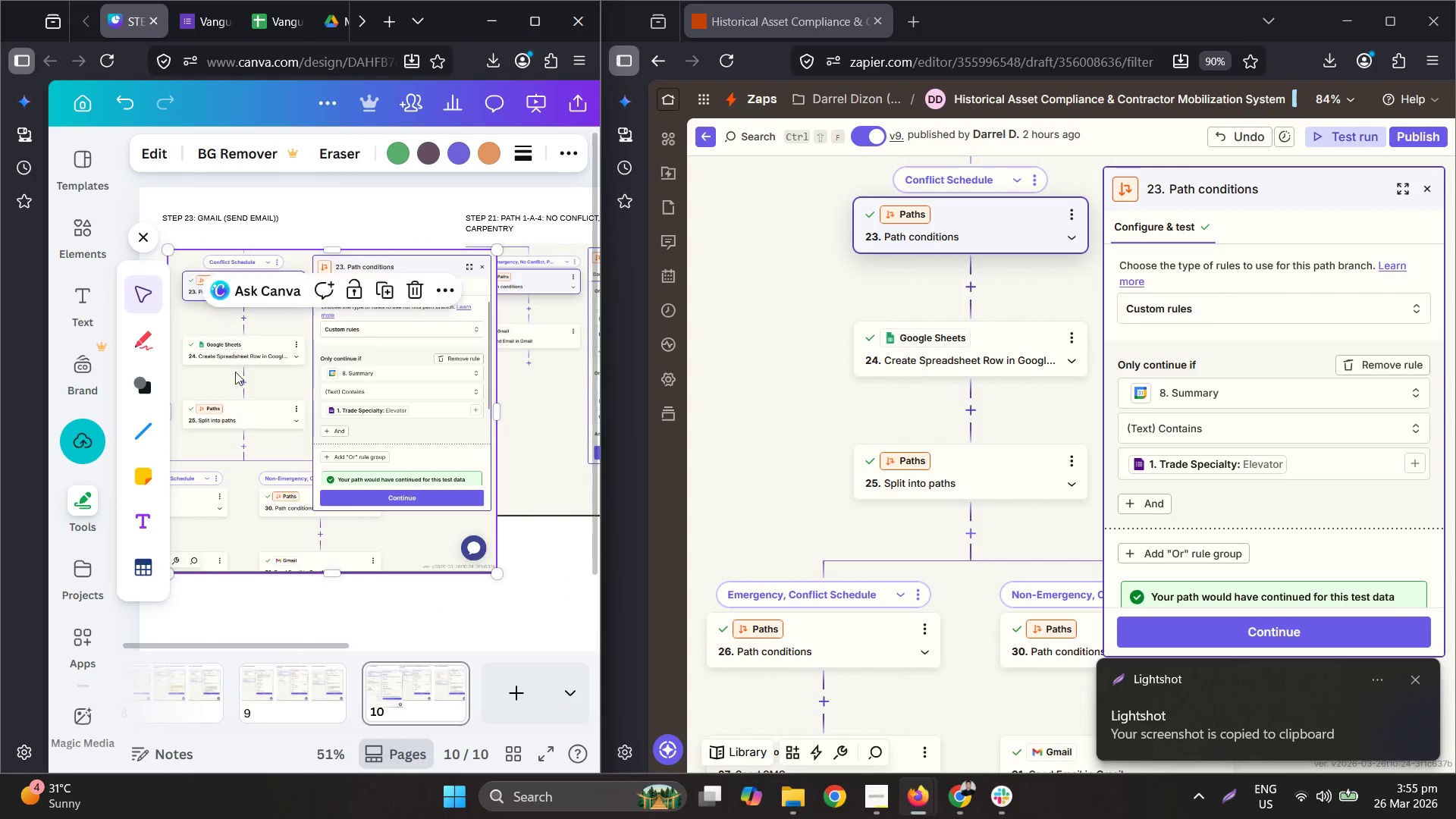 
hold_key(key=ControlLeft, duration=0.48)
 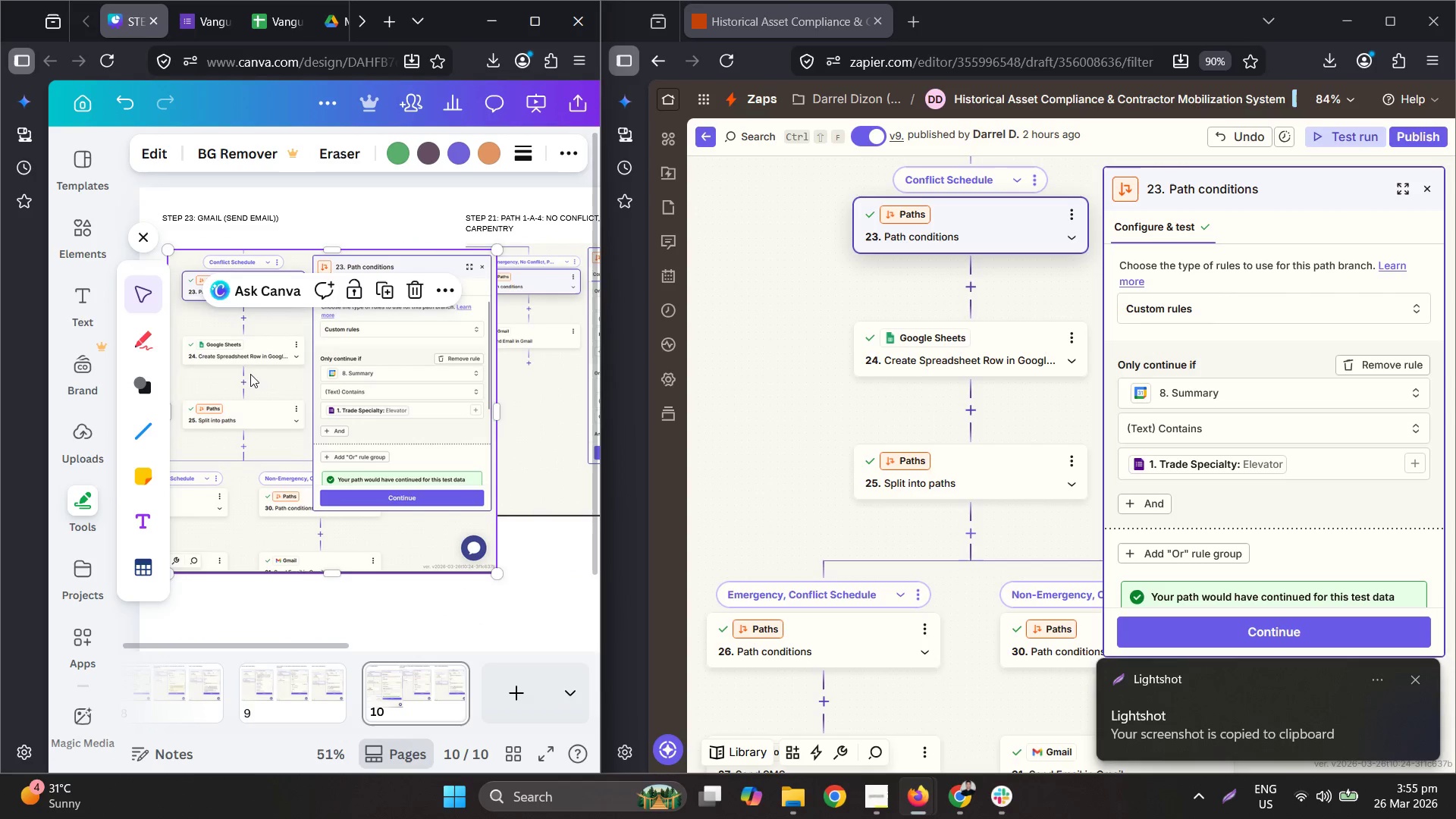 
left_click_drag(start_coordinate=[253, 375], to_coordinate=[249, 370])
 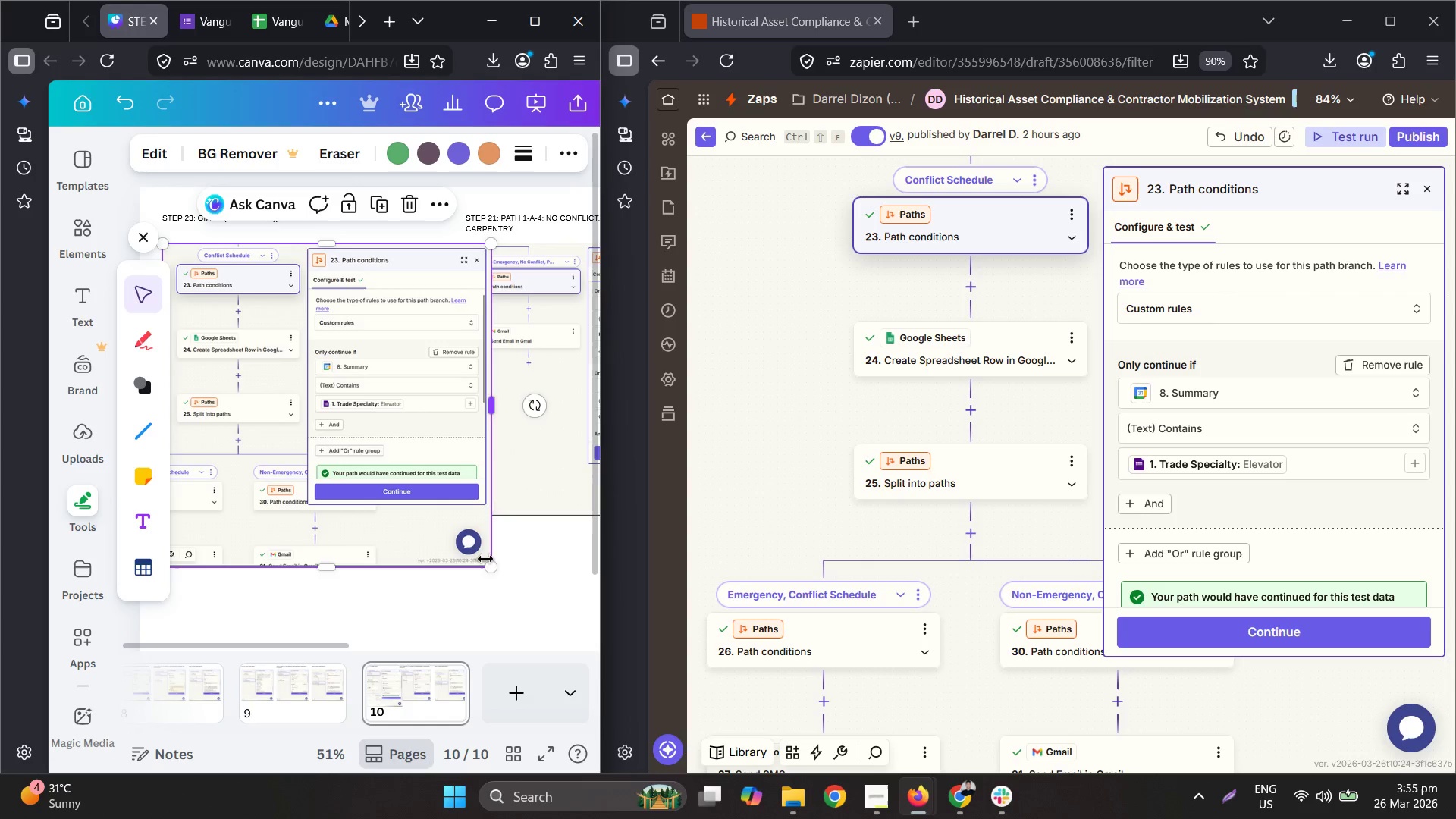 
scroll: coordinate [199, 370], scroll_direction: down, amount: 2.0
 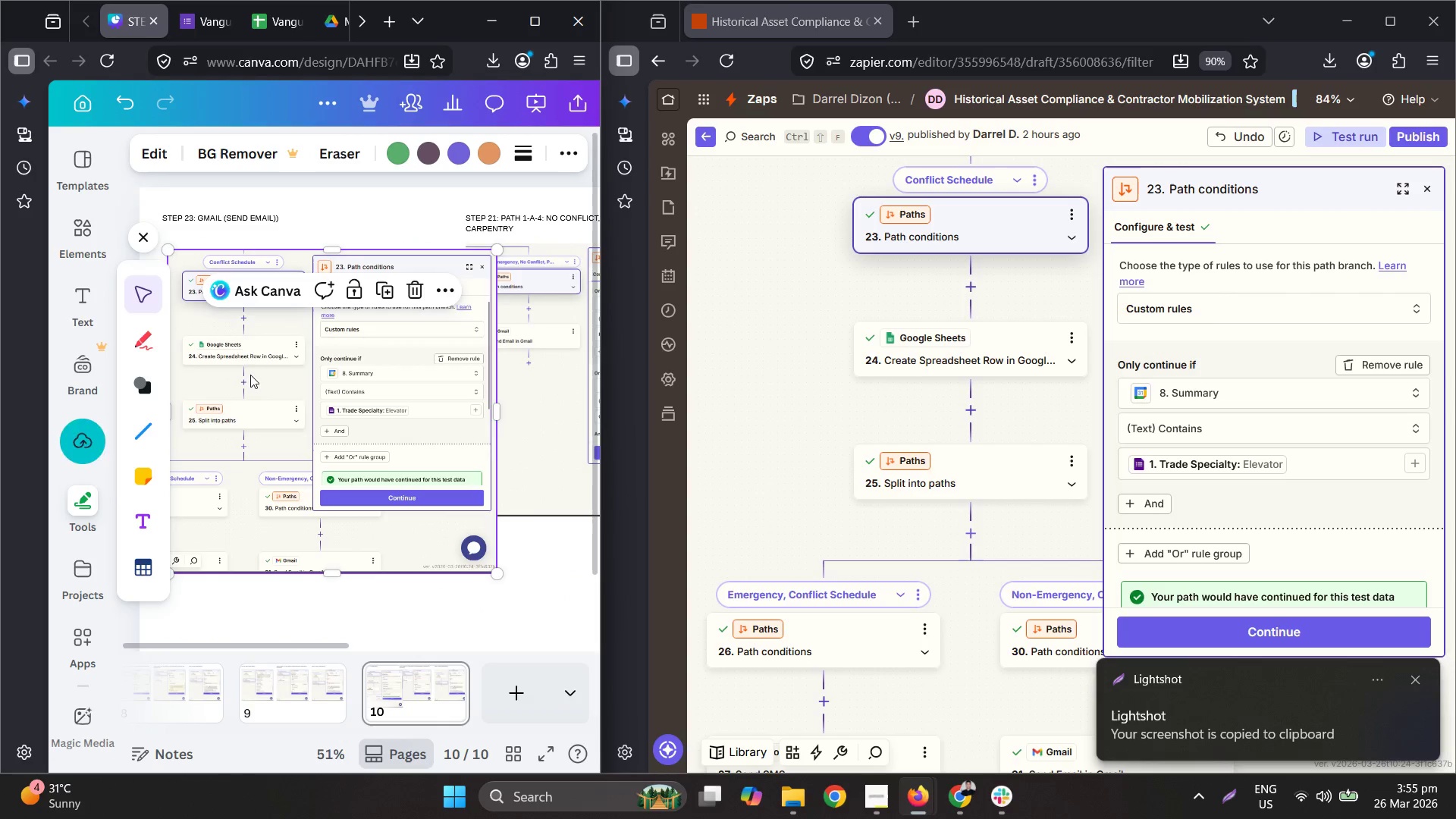 
left_click_drag(start_coordinate=[485, 563], to_coordinate=[422, 532])
 